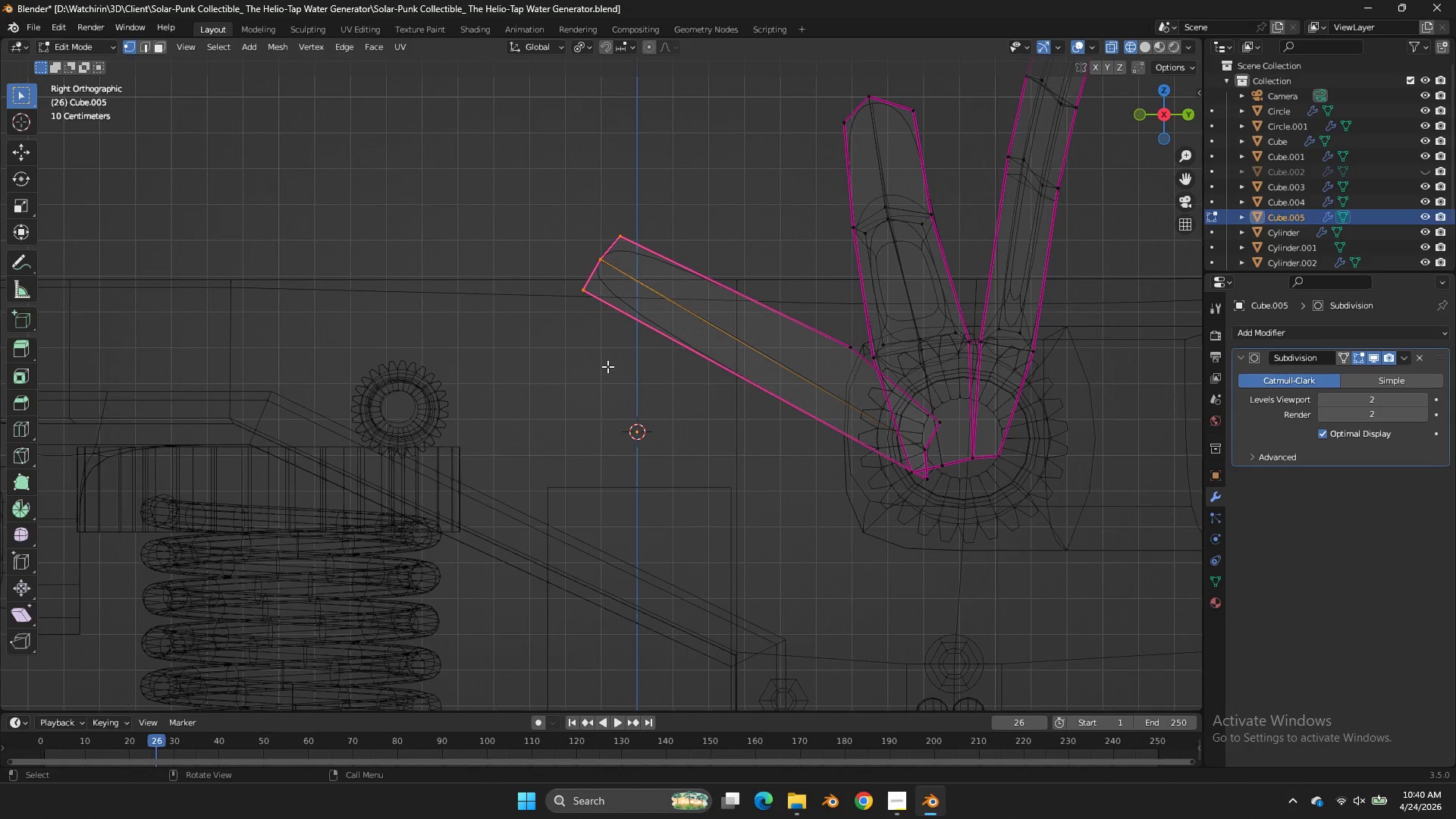 
key(G)
 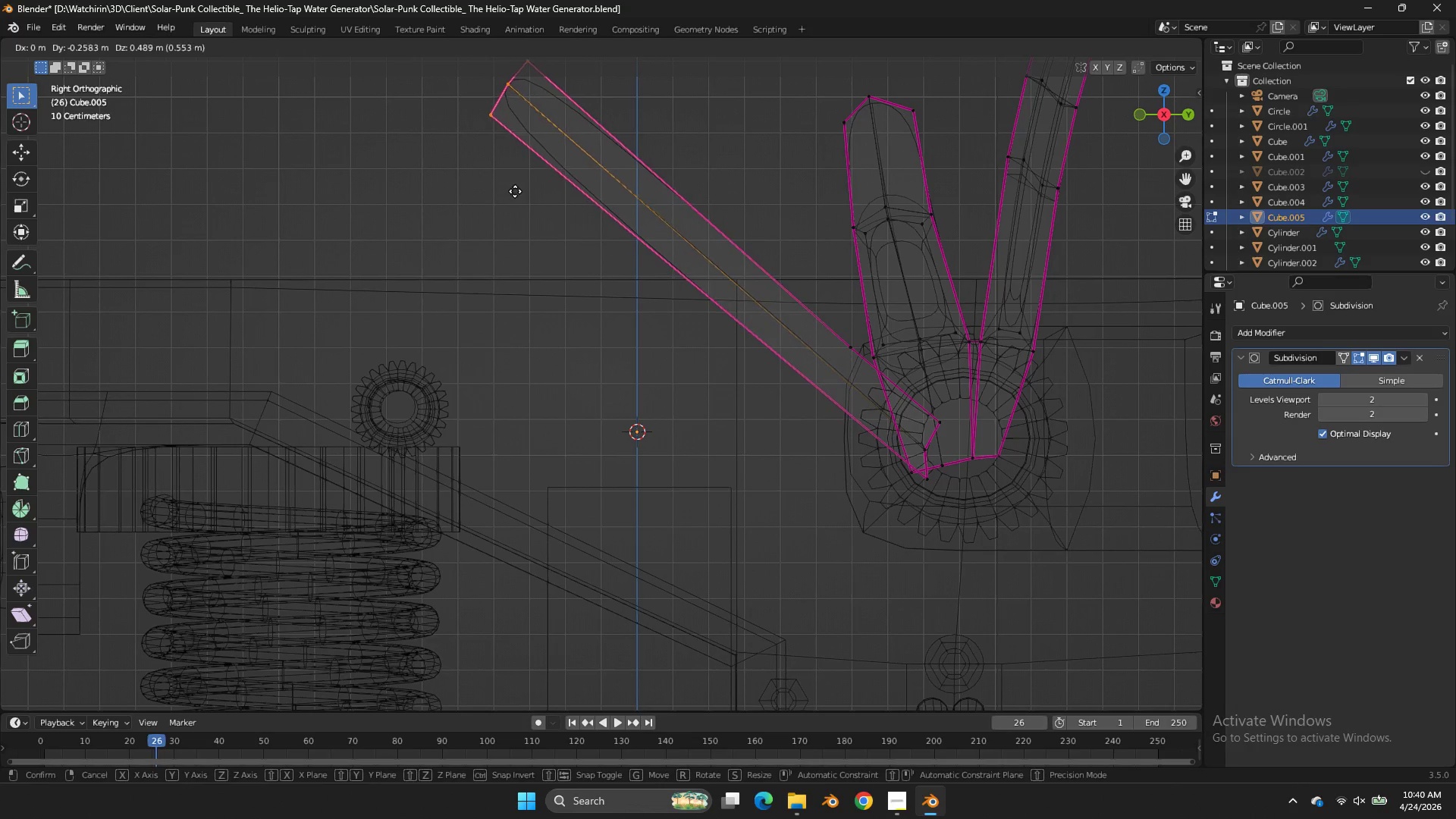 
left_click([515, 191])
 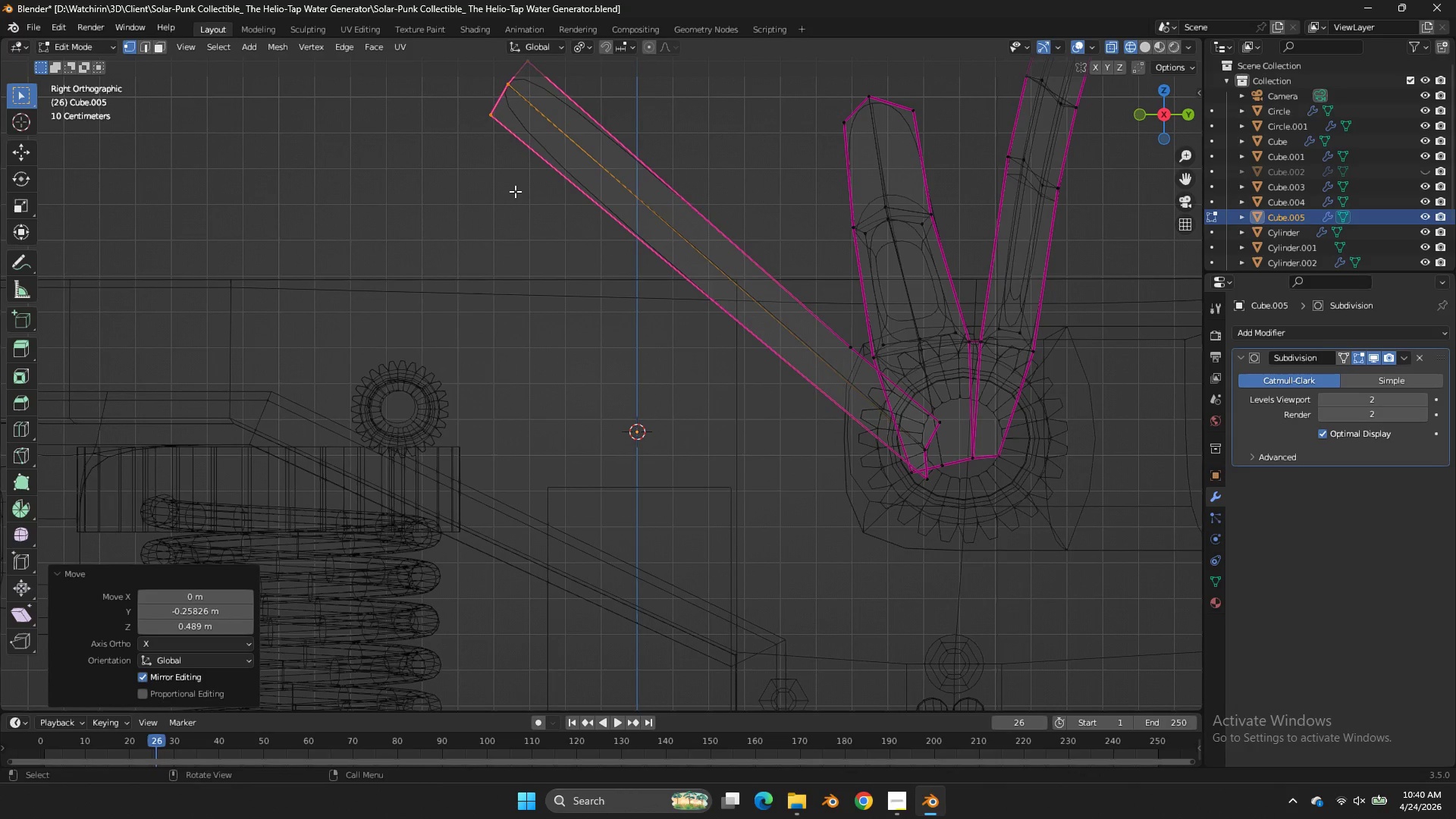 
key(Control+S)
 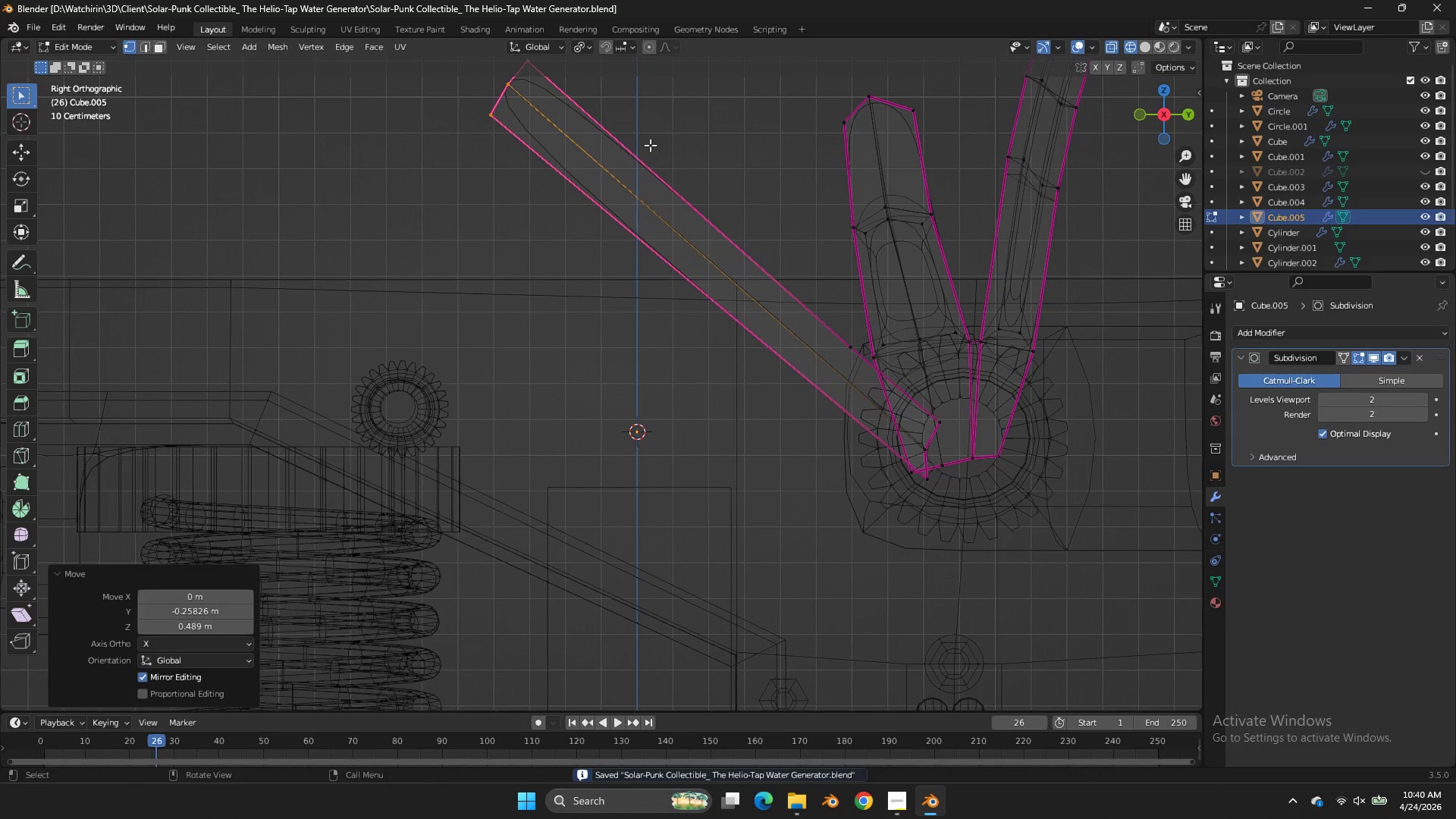 
key(Control+R)
 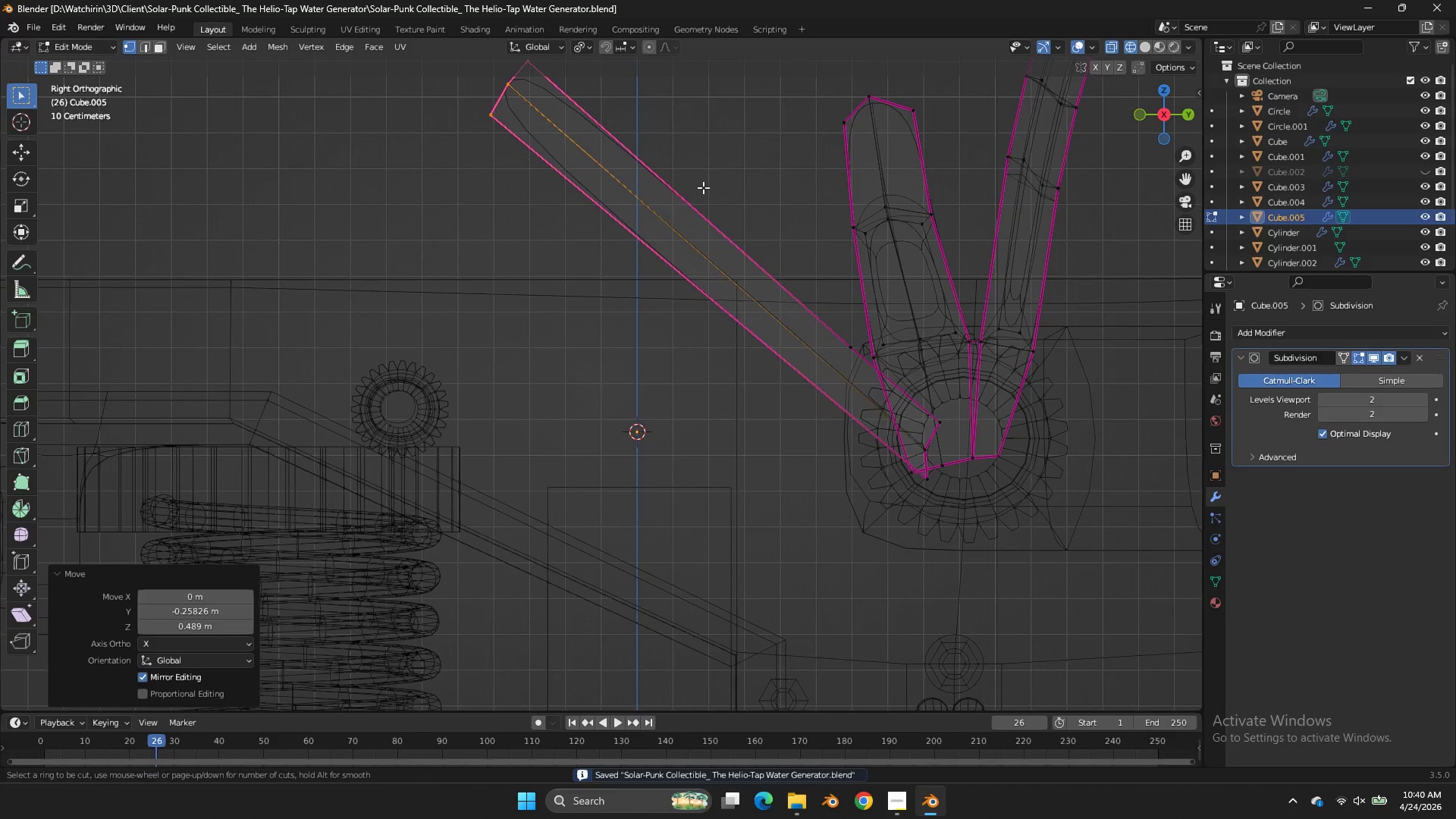 
right_click([703, 187])
 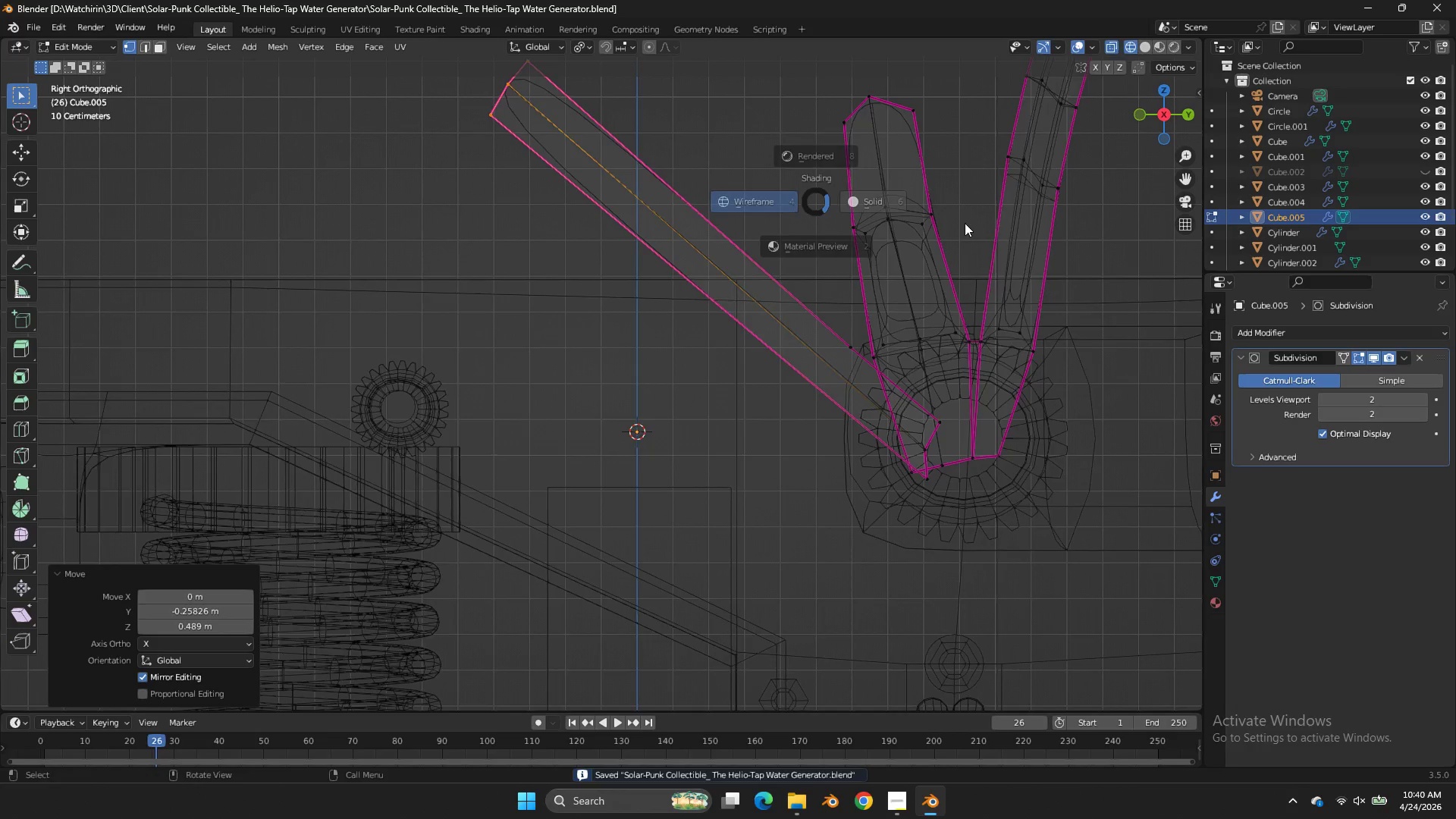 
type(zzzx)
 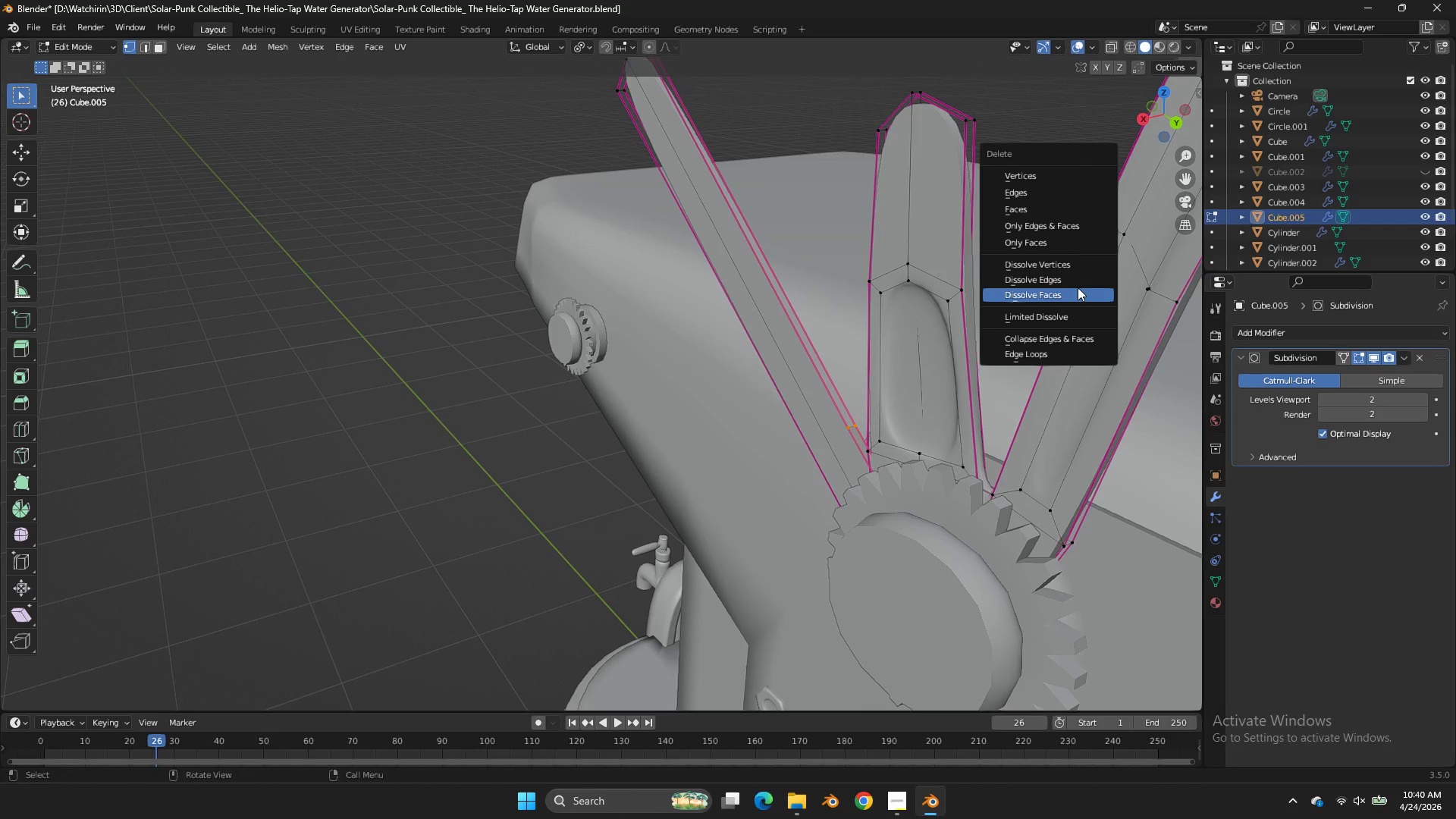 
left_click_drag(start_coordinate=[859, 337], to_coordinate=[829, 361])
 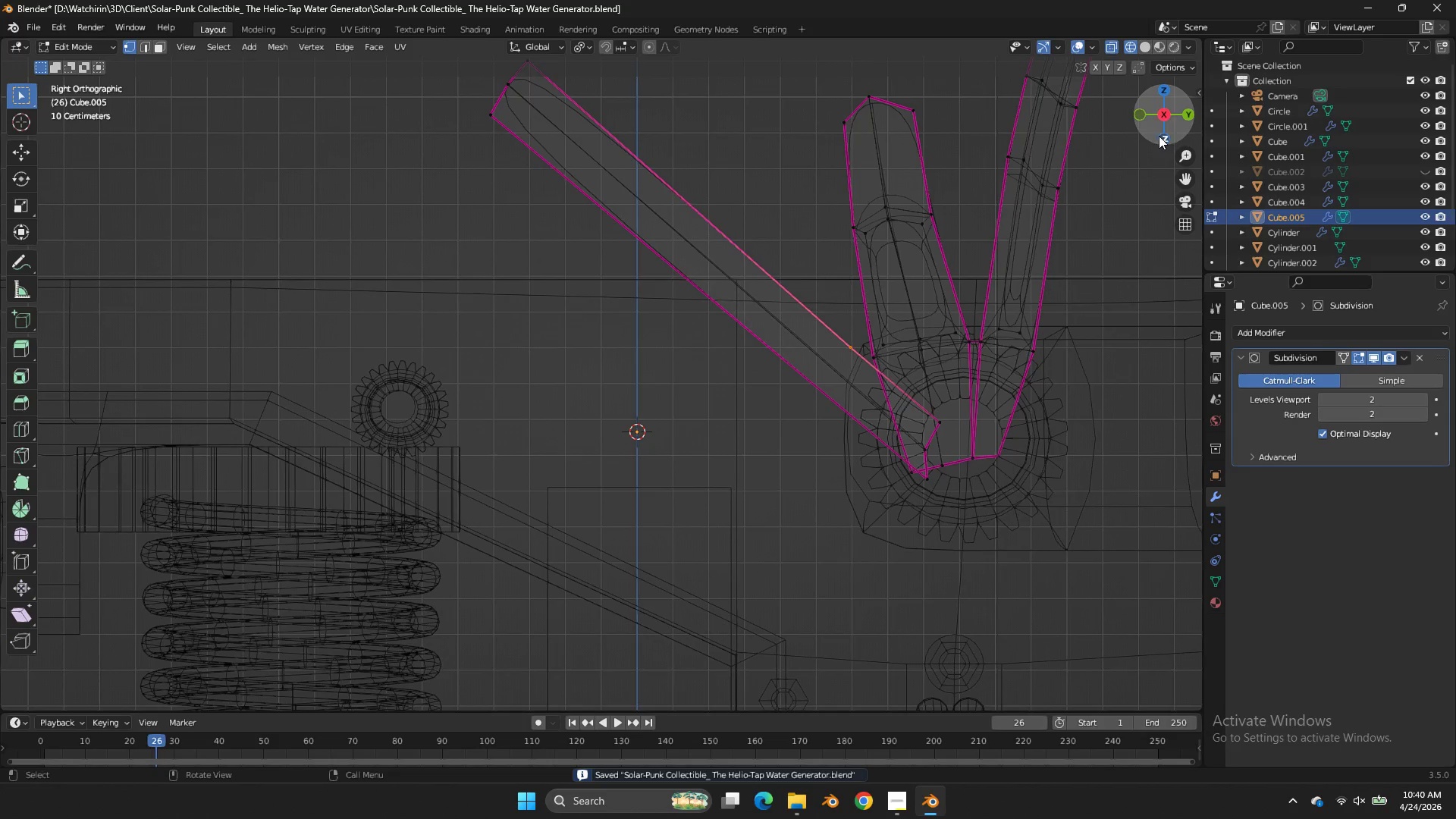 
left_click_drag(start_coordinate=[1159, 134], to_coordinate=[1040, 182])
 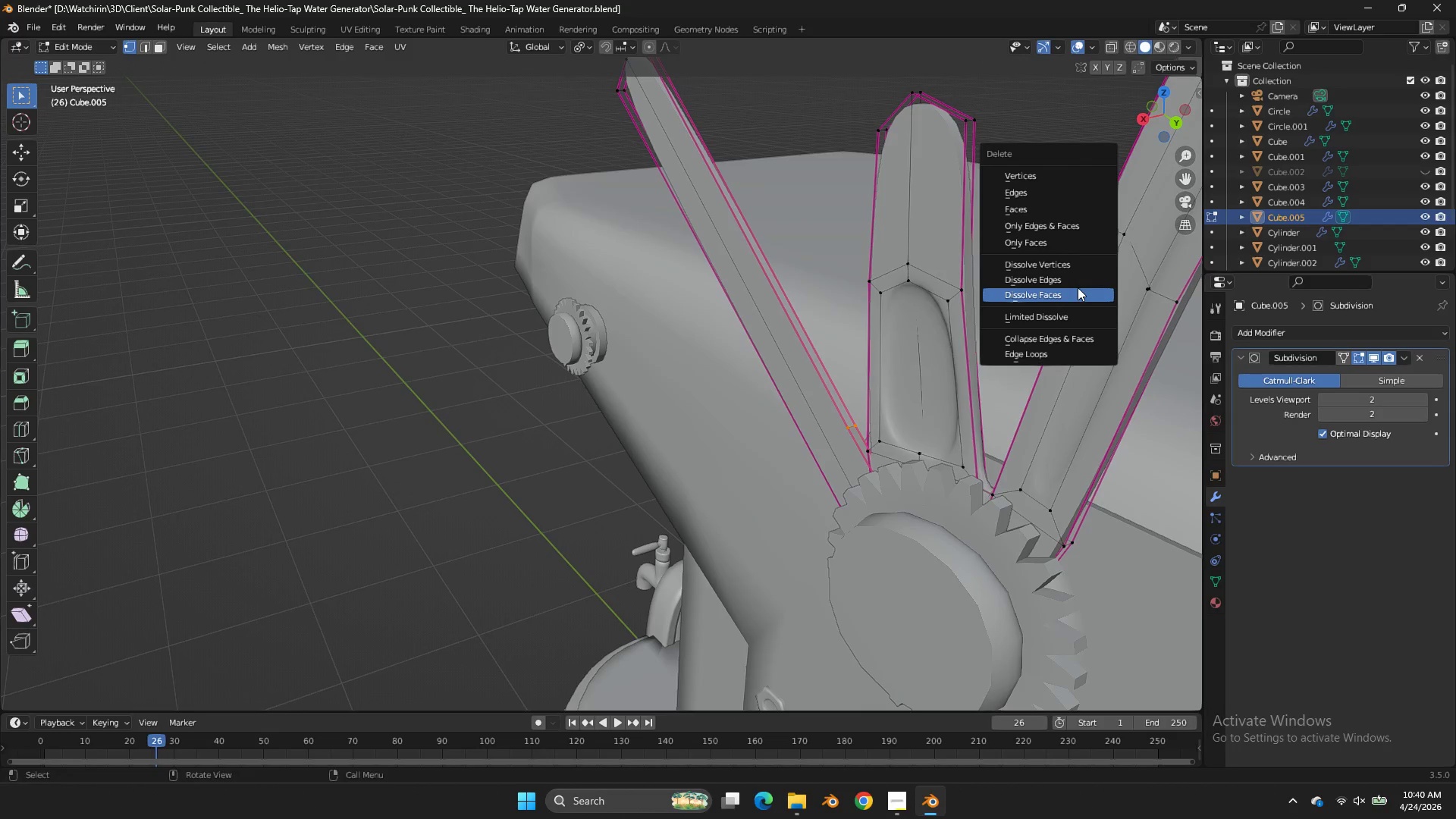 
left_click([1069, 281])
 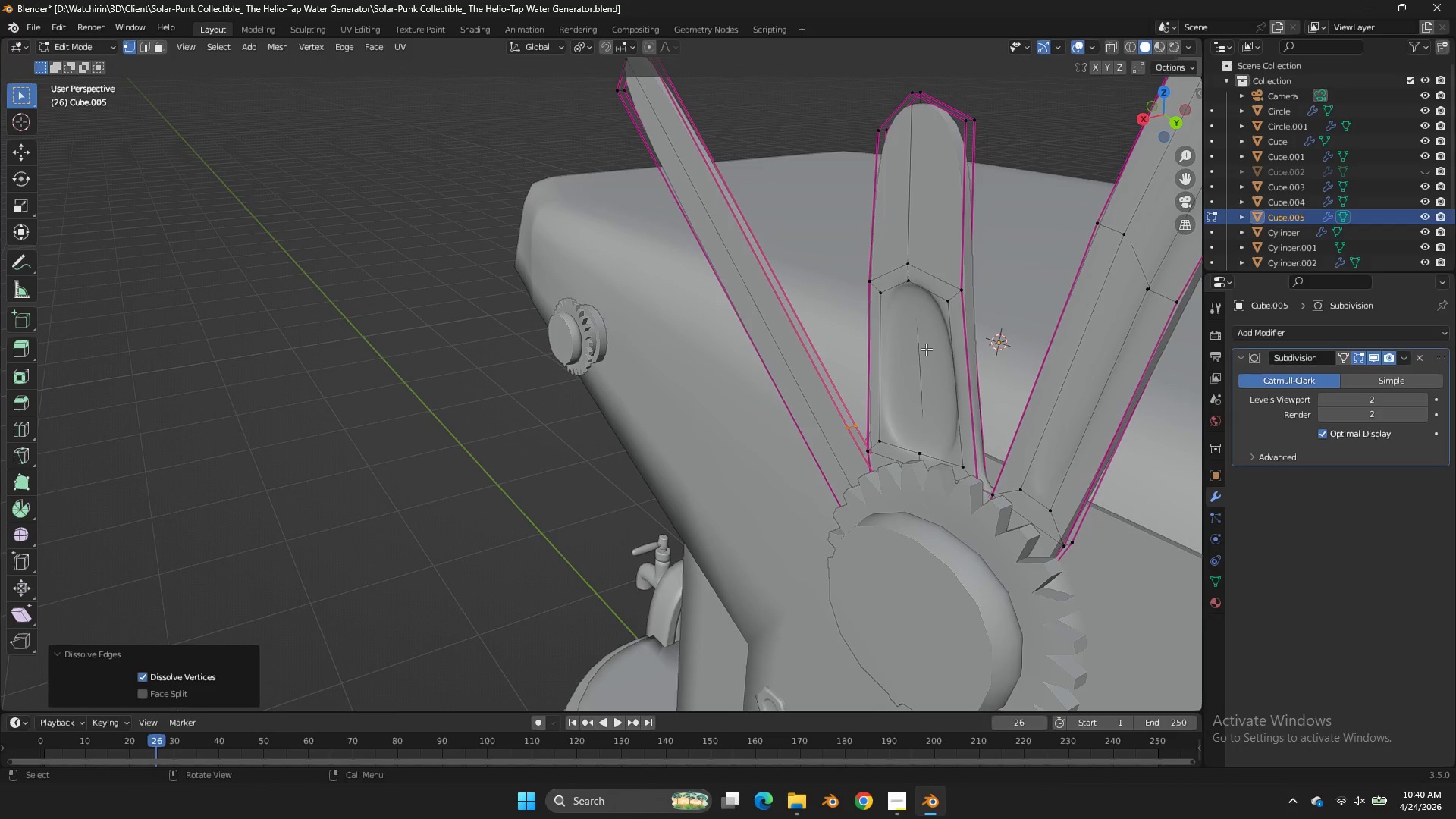 
key(X)
 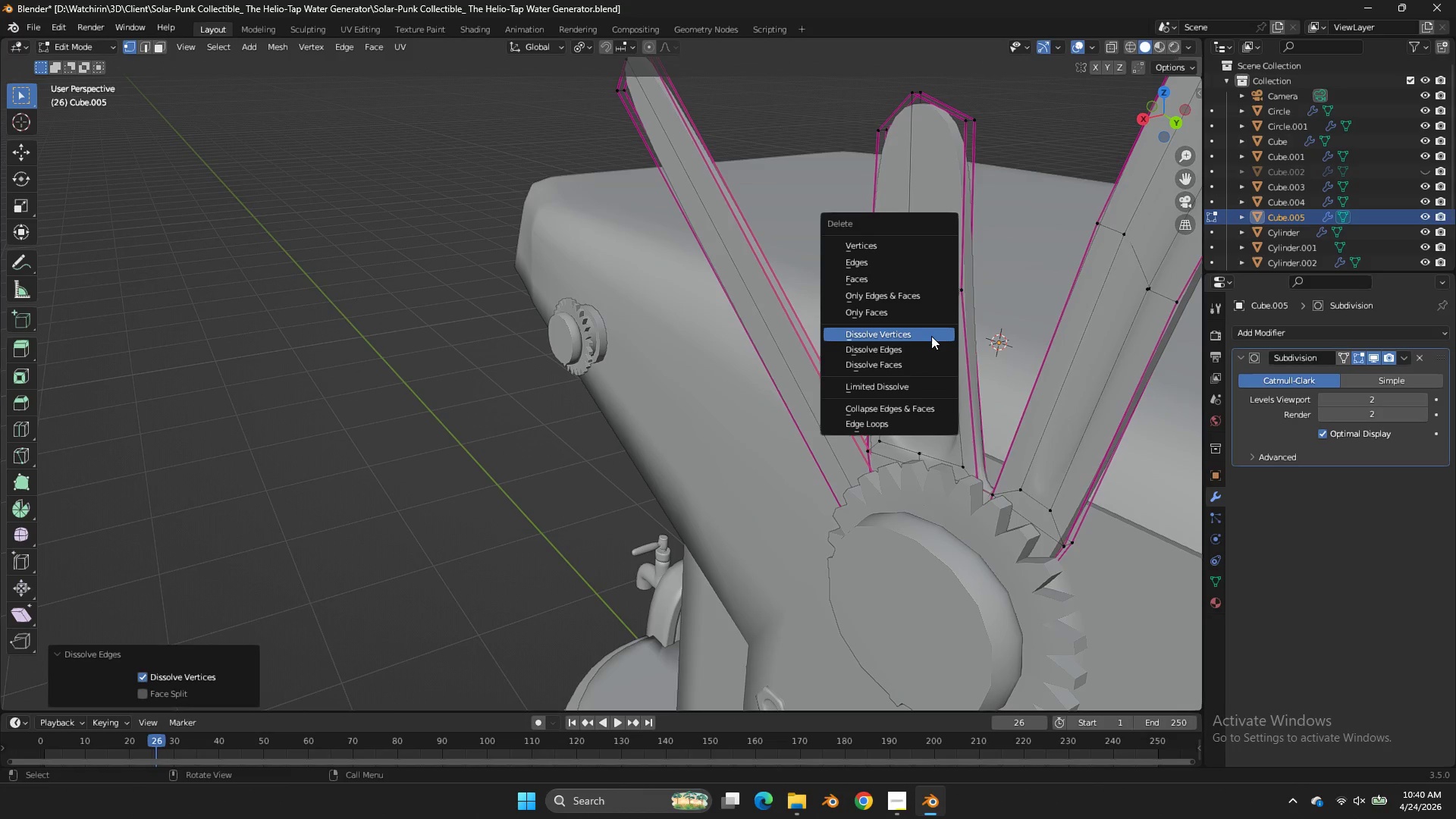 
left_click([931, 338])
 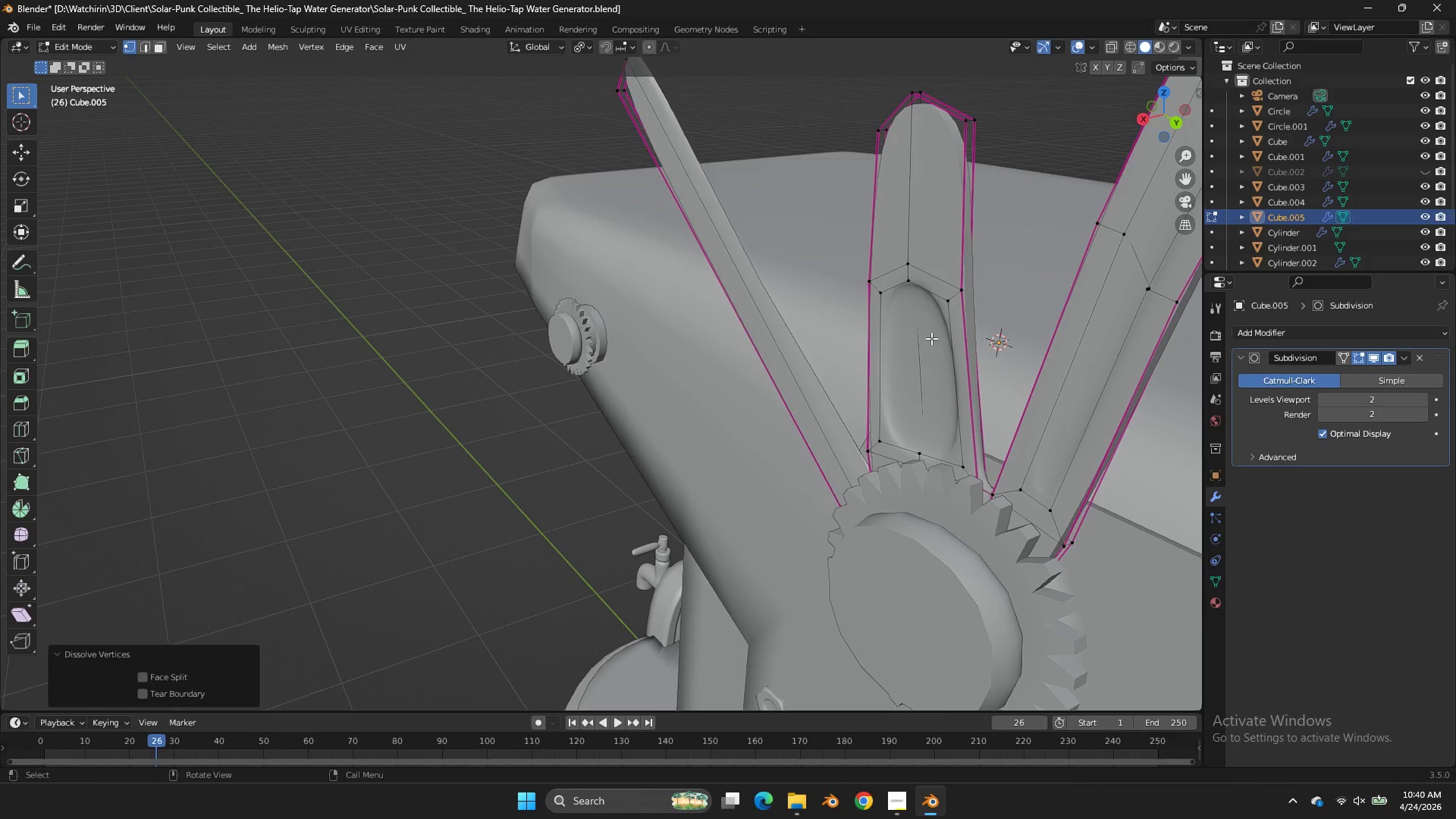 
key(Control+Z)
 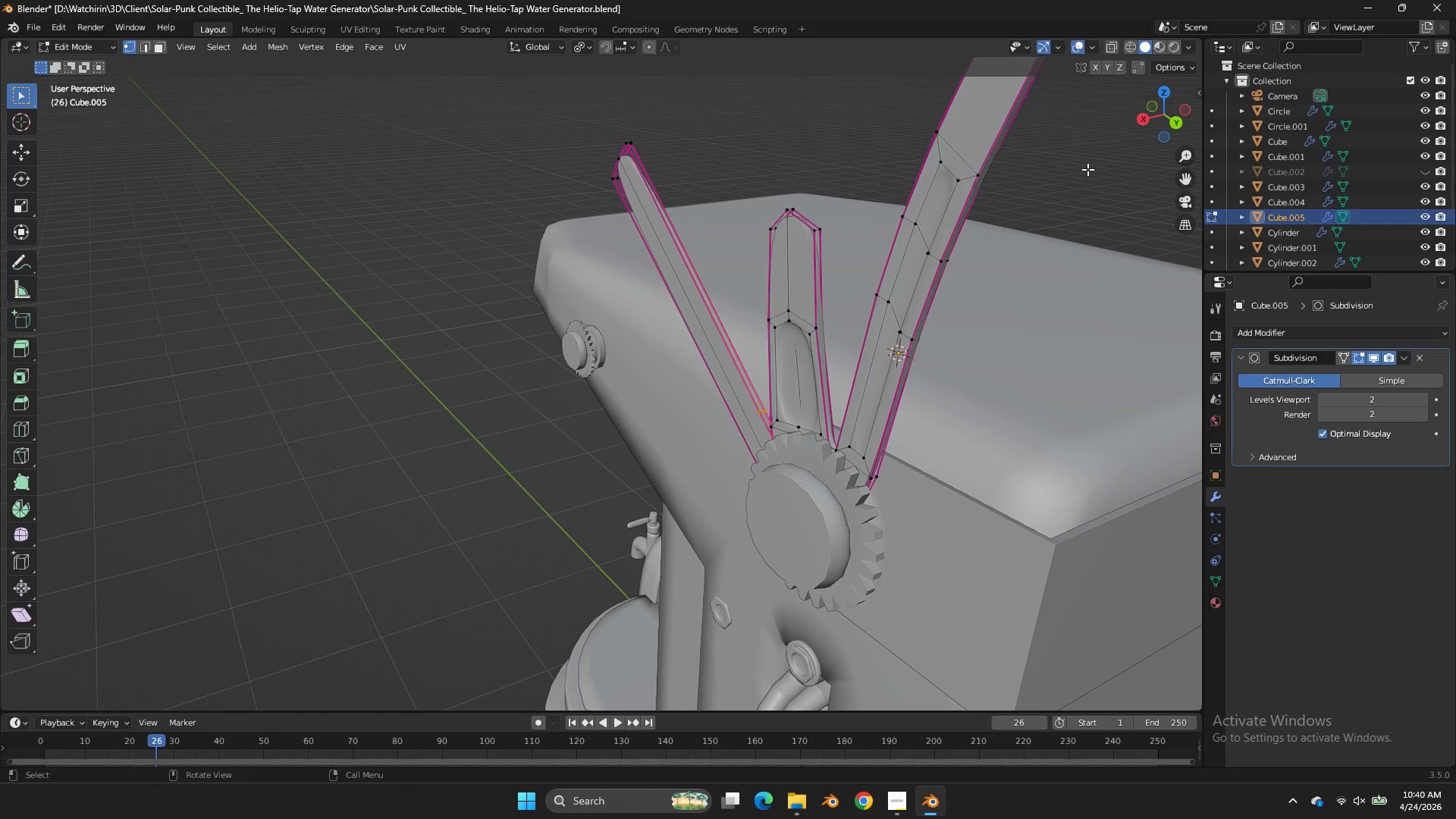 
scroll: coordinate [931, 338], scroll_direction: down, amount: 2.0
 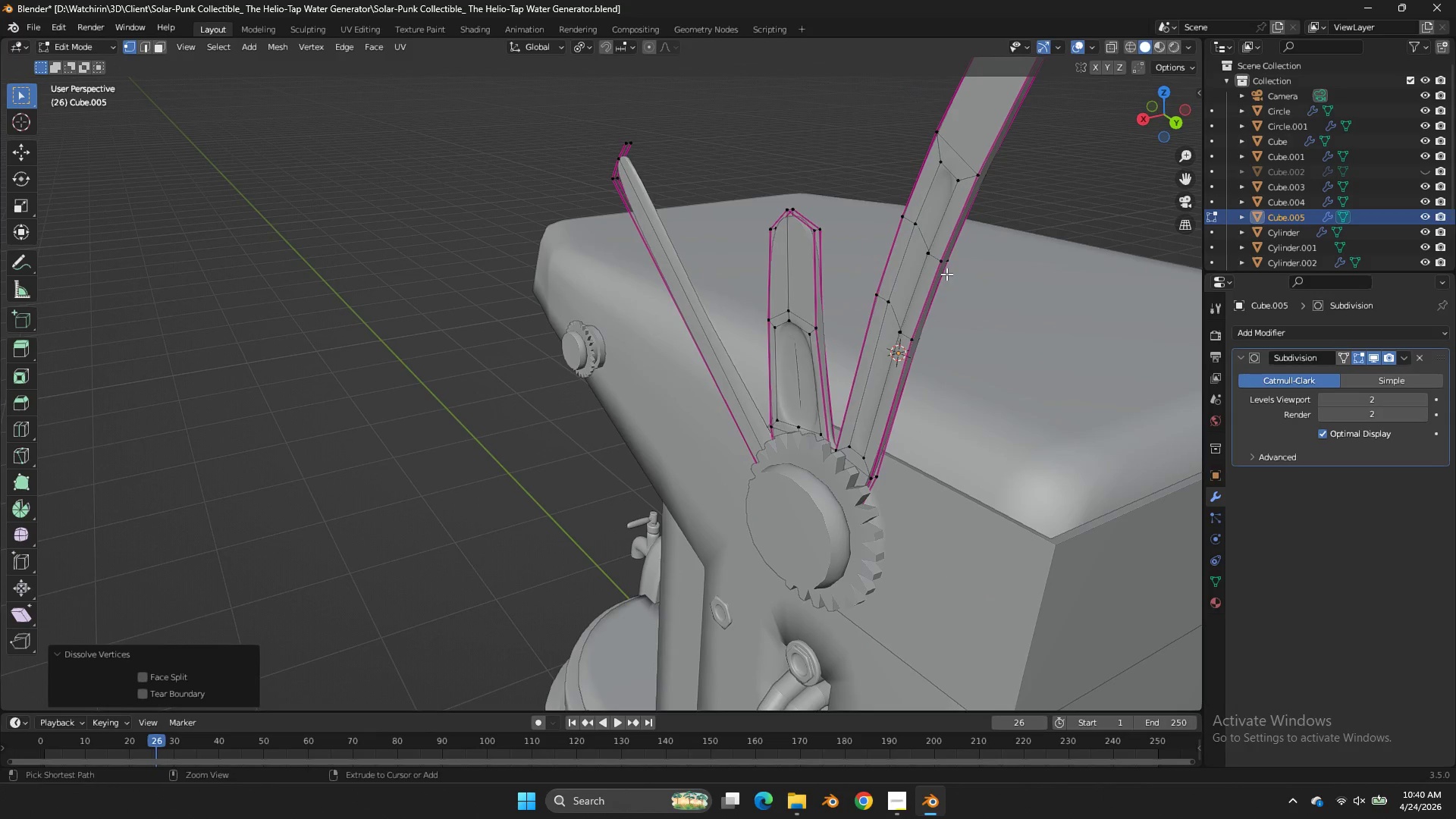 
key(NumpadDivide)
 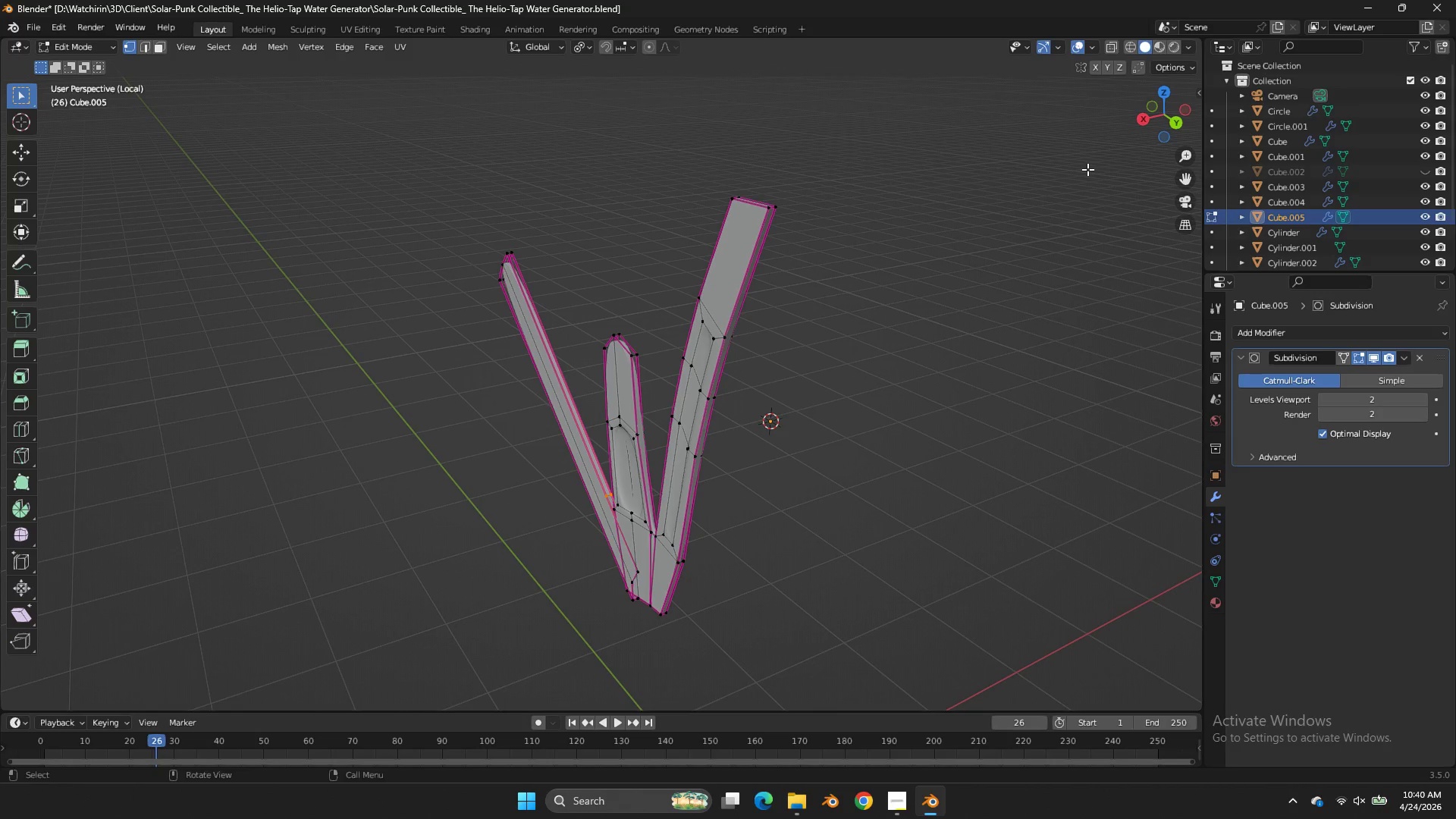 
left_click_drag(start_coordinate=[1163, 103], to_coordinate=[980, 71])
 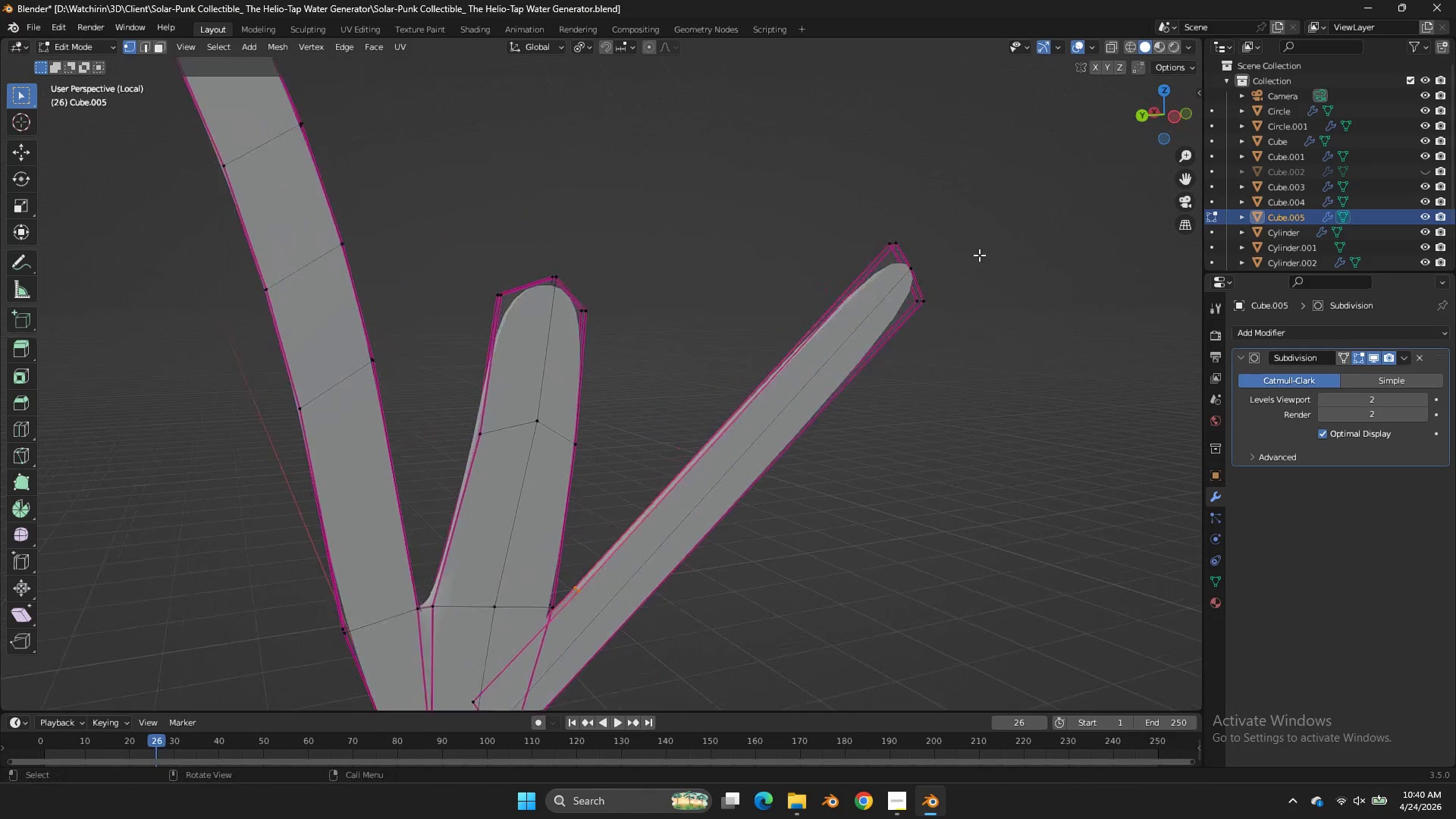 
key(Z)
 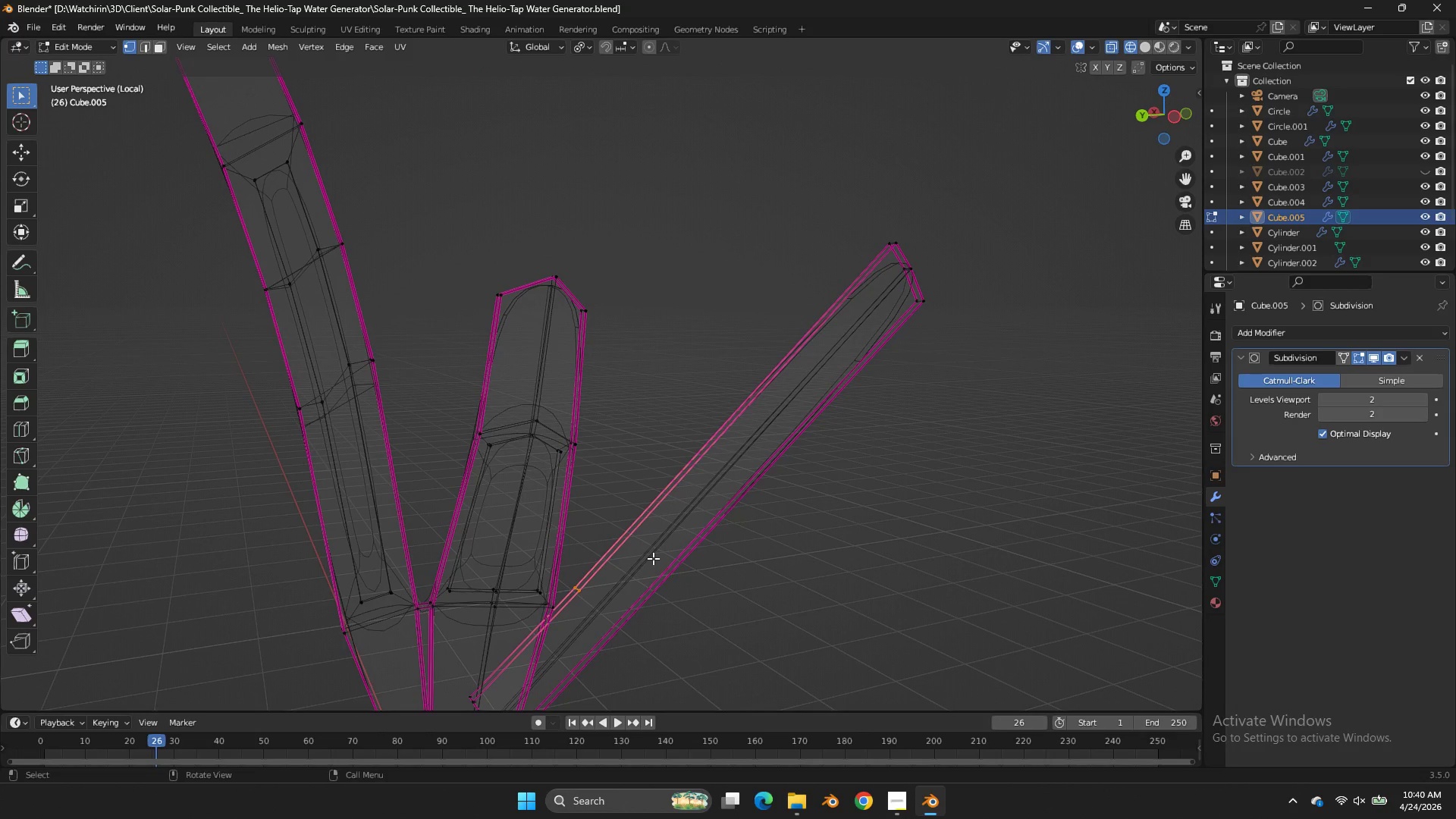 
scroll: coordinate [1003, 233], scroll_direction: up, amount: 3.0
 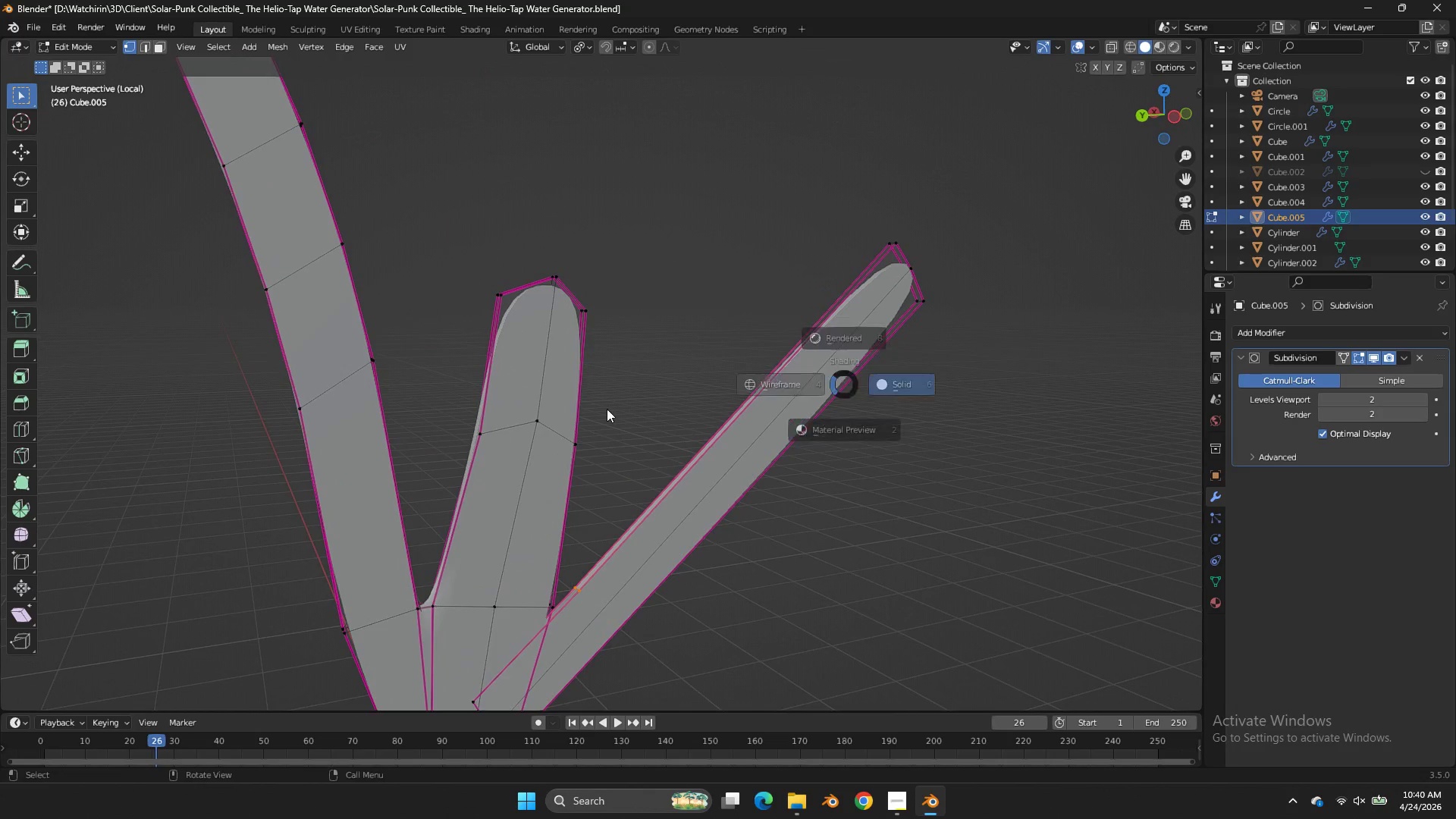 
key(X)
 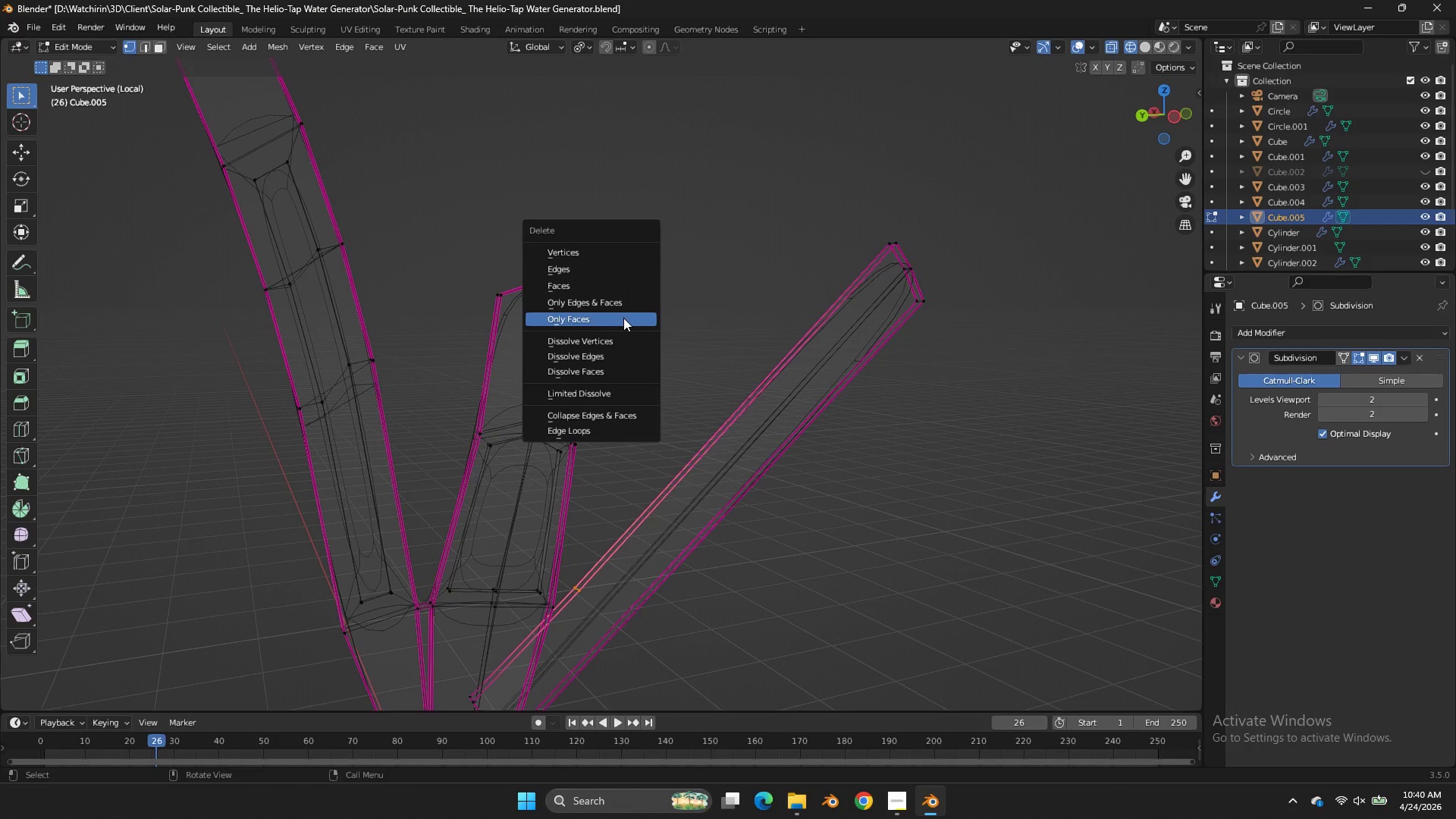 
left_click([611, 266])
 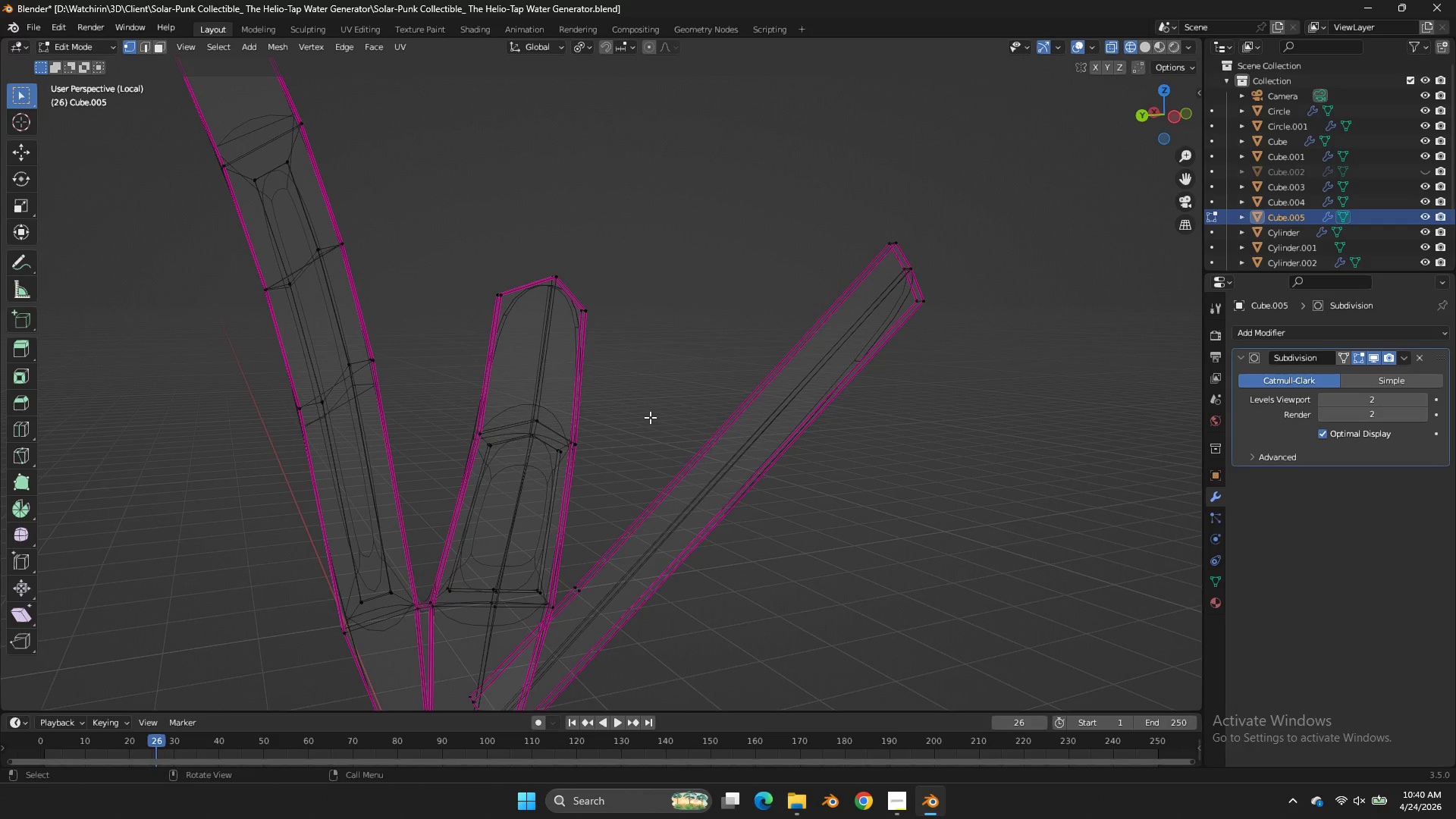 
key(Control+ControlLeft)
 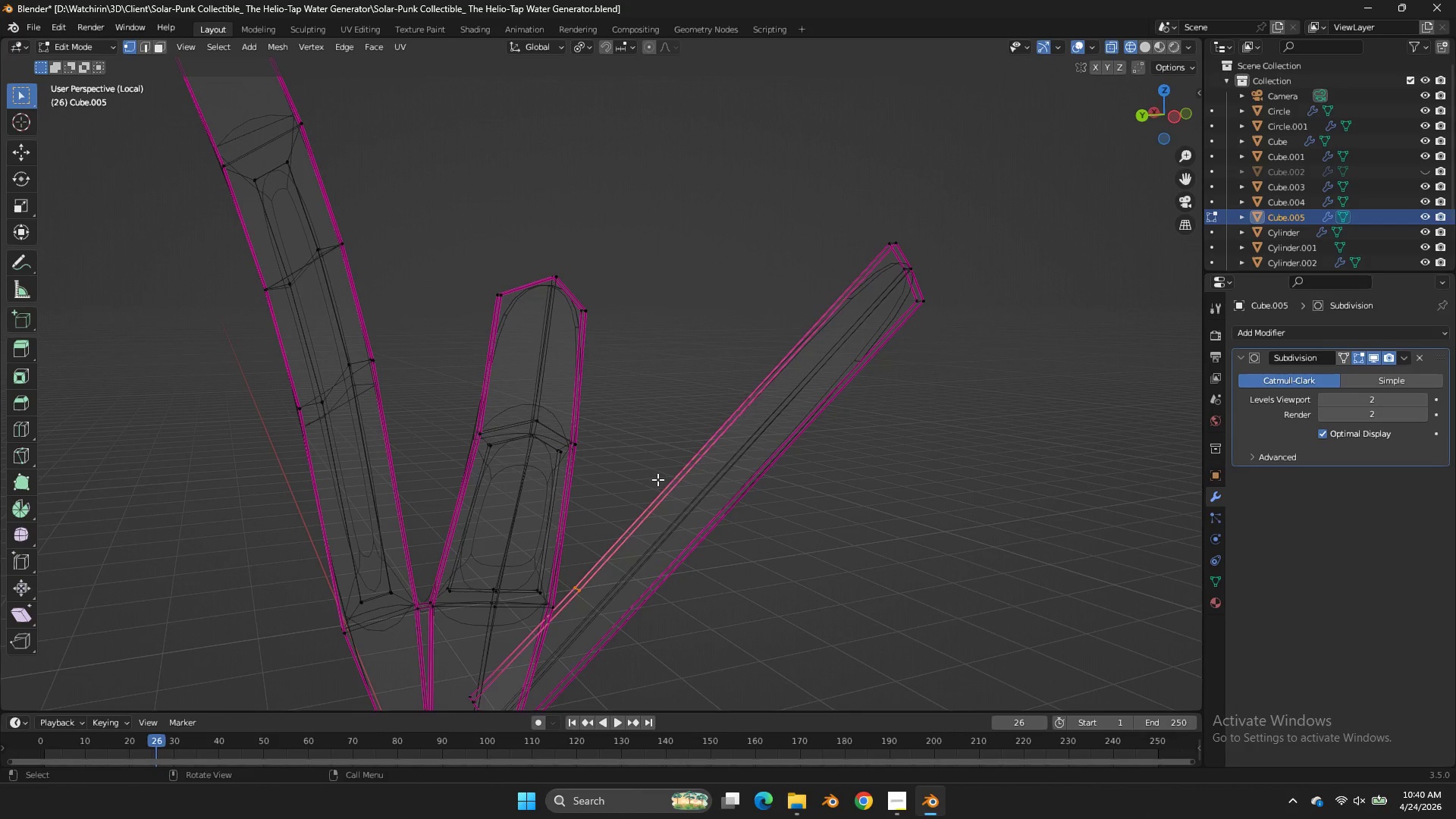 
key(Control+Z)
 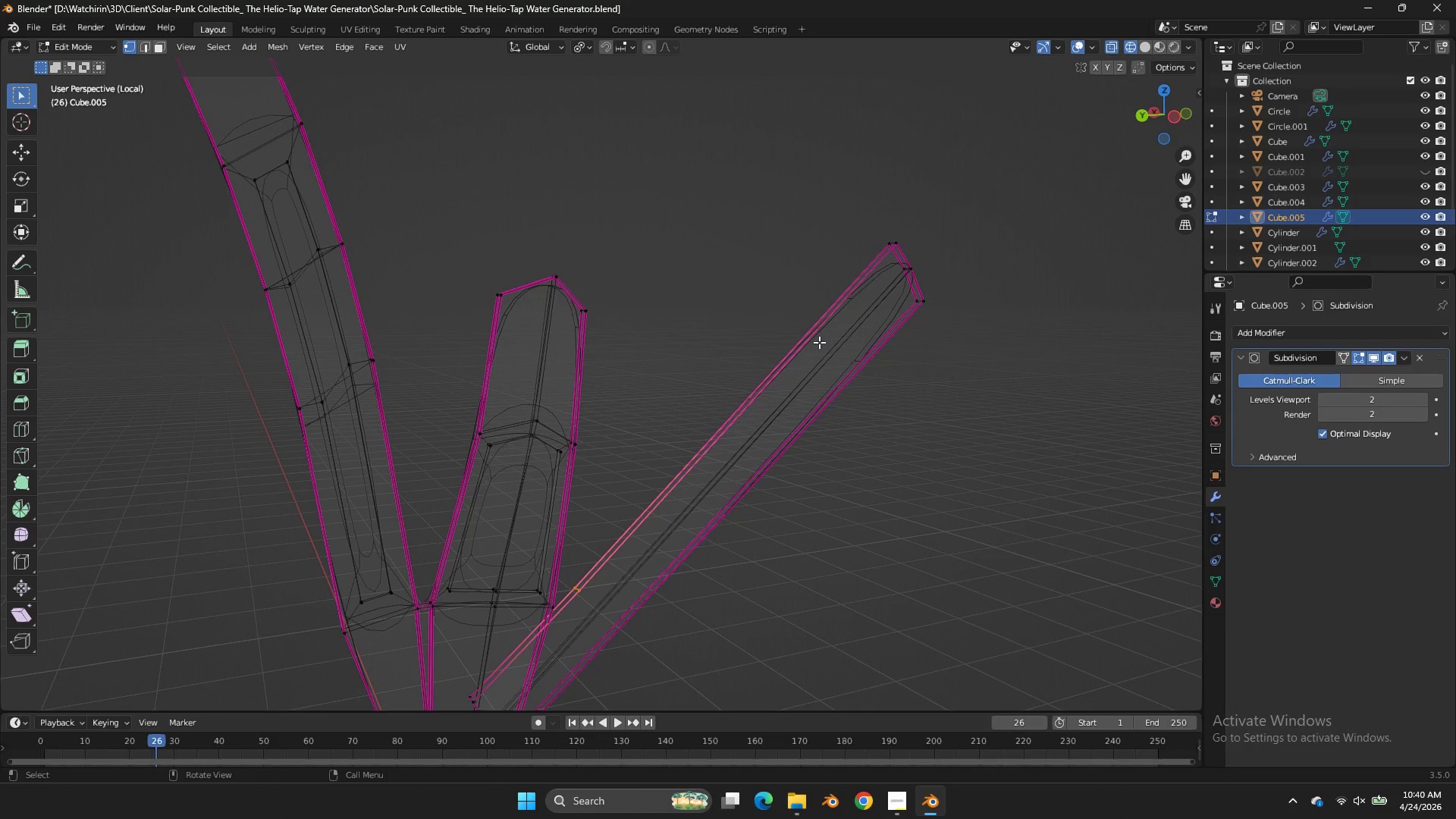 
left_click_drag(start_coordinate=[1174, 130], to_coordinate=[1158, 136])
 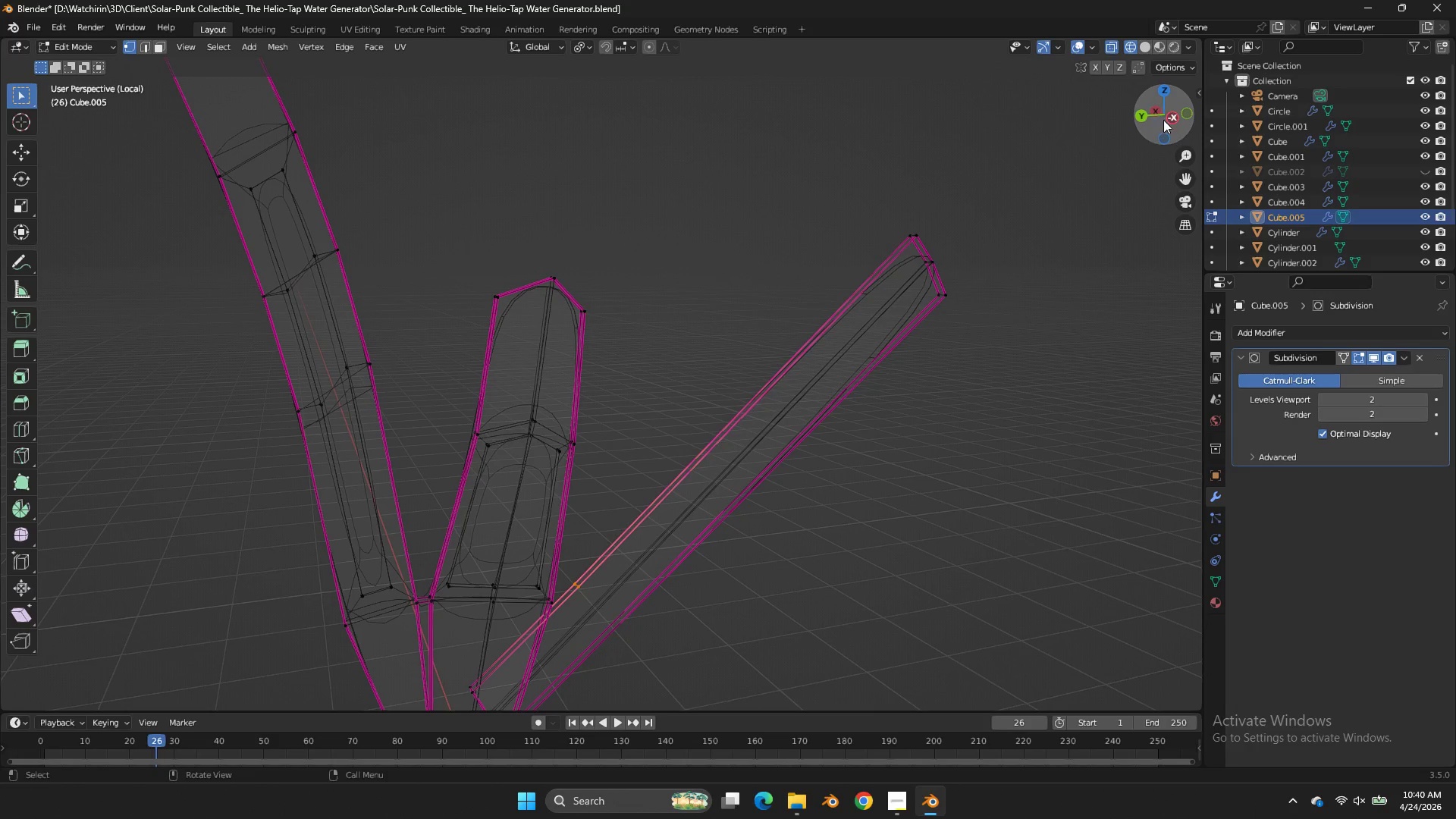 
left_click([1169, 117])
 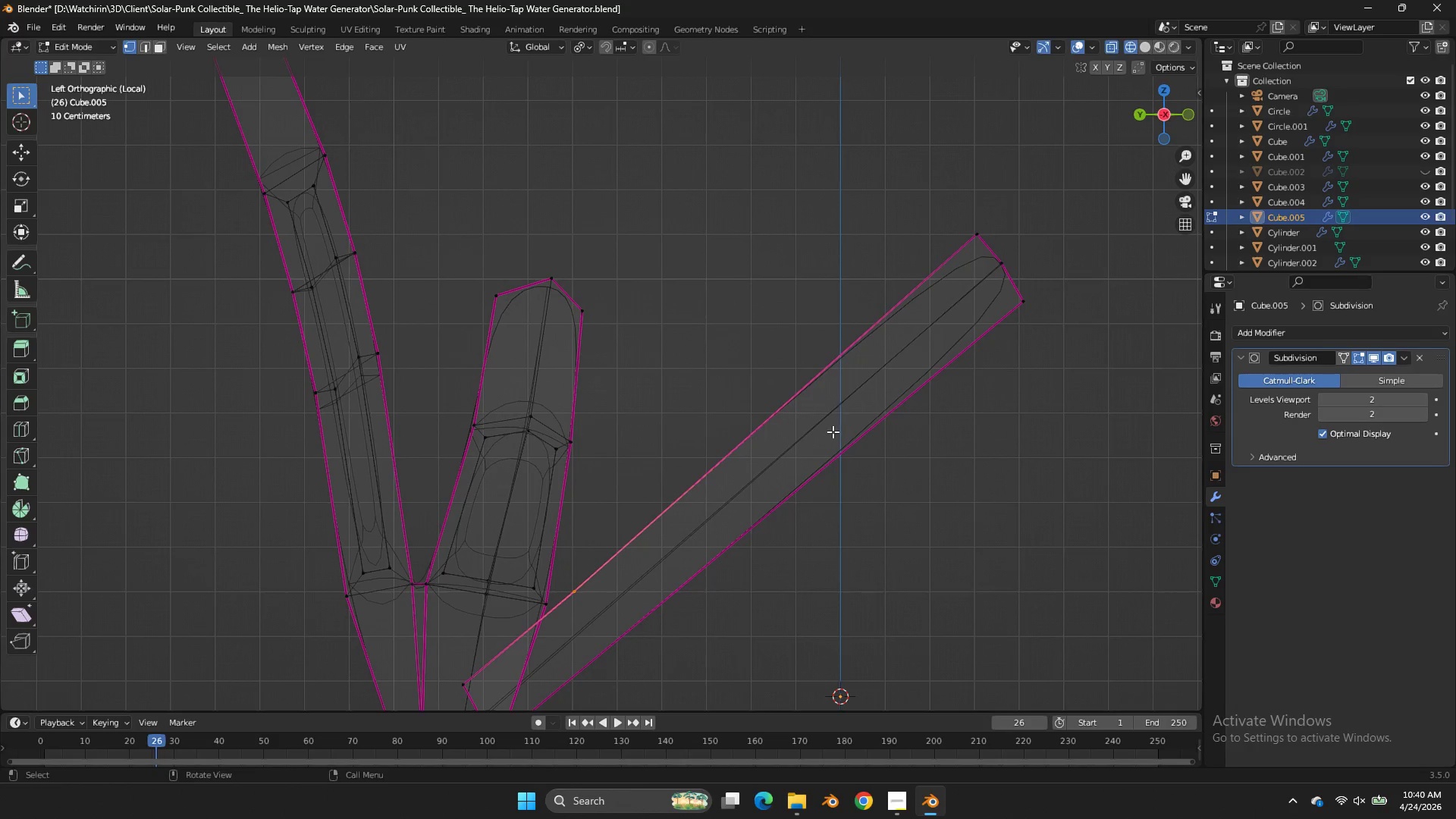 
key(G)
 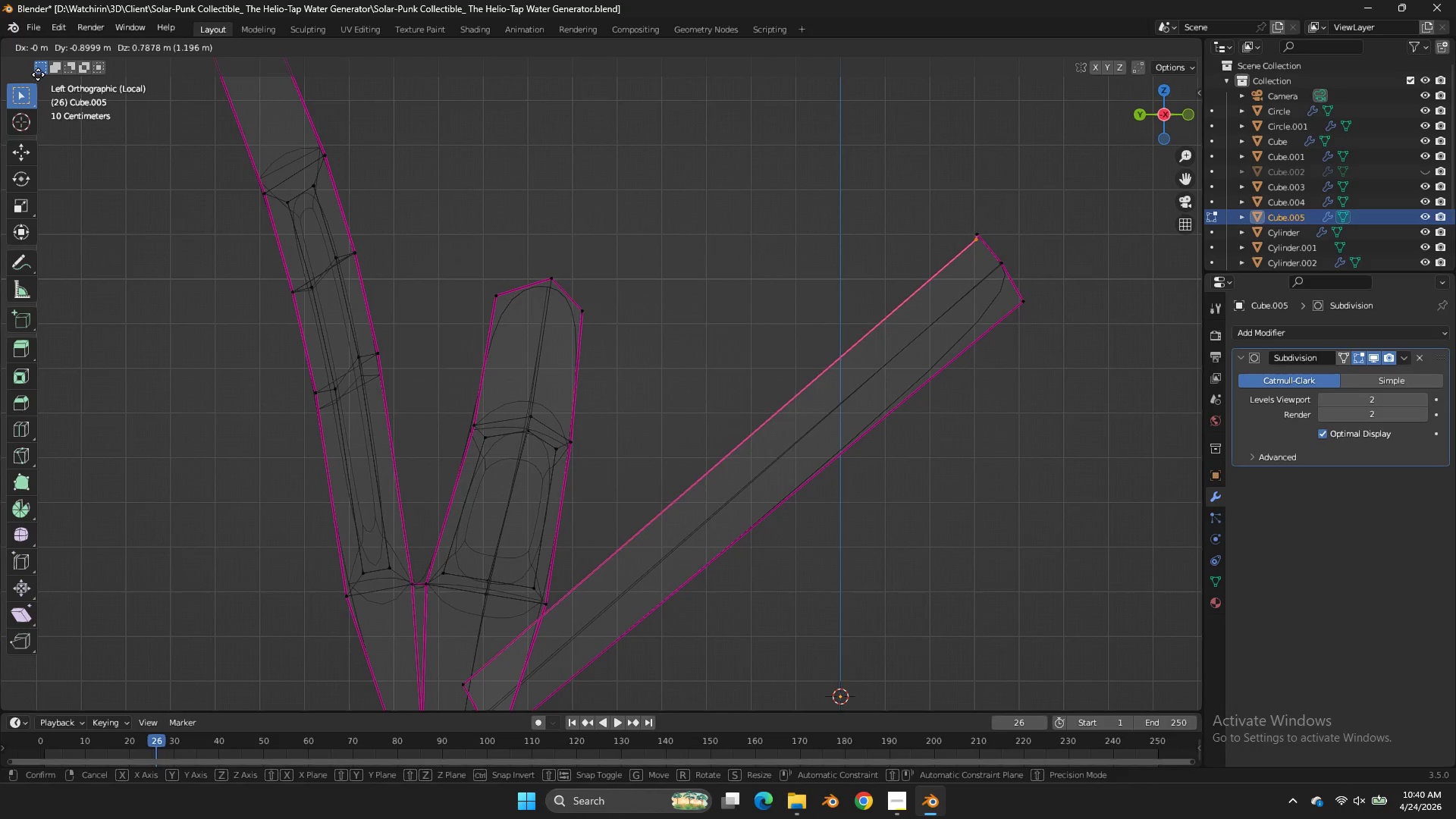 
hold_key(key=ShiftLeft, duration=0.5)
 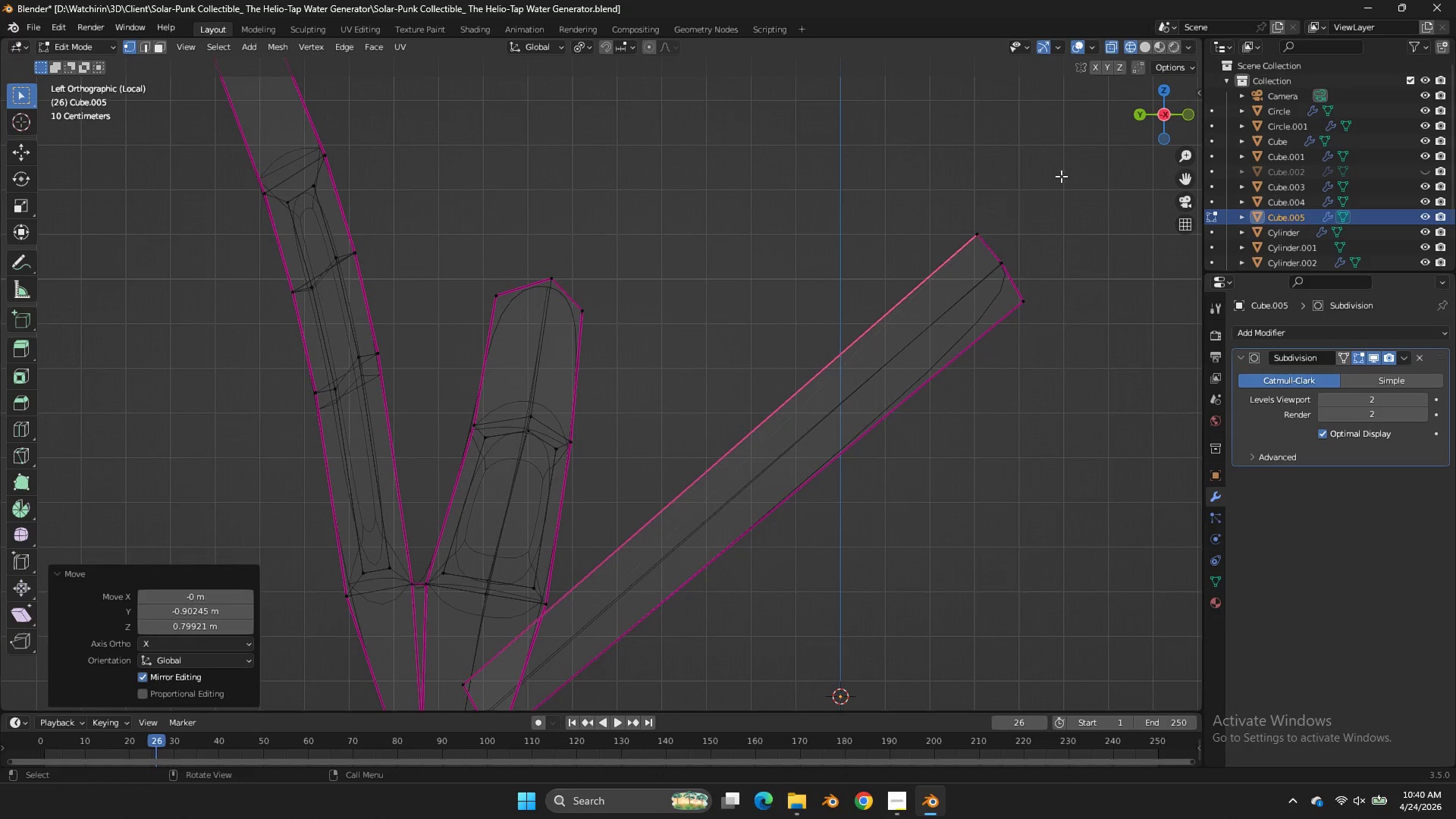 
left_click_drag(start_coordinate=[986, 206], to_coordinate=[931, 251])
 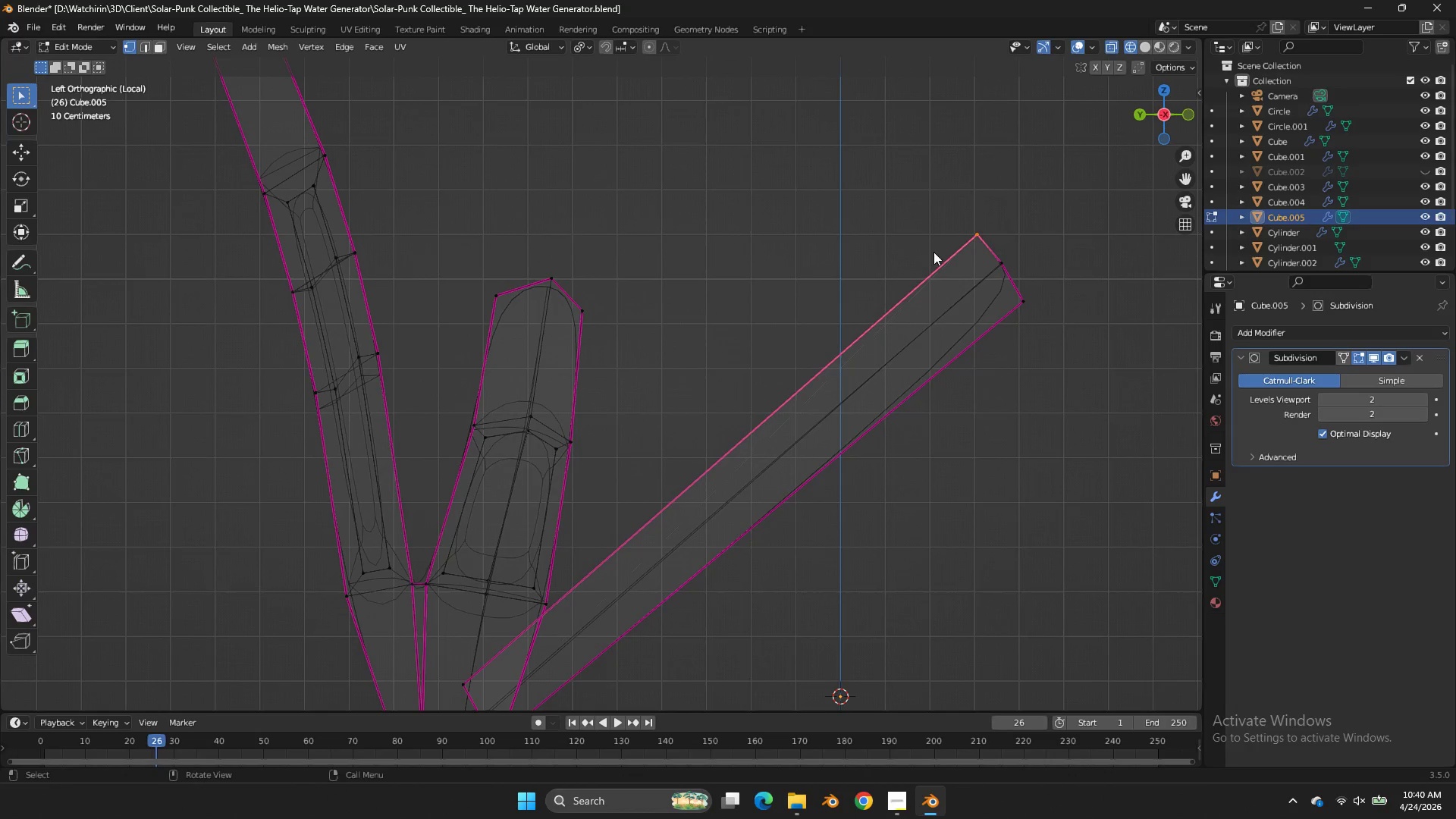 
type(sz0)
 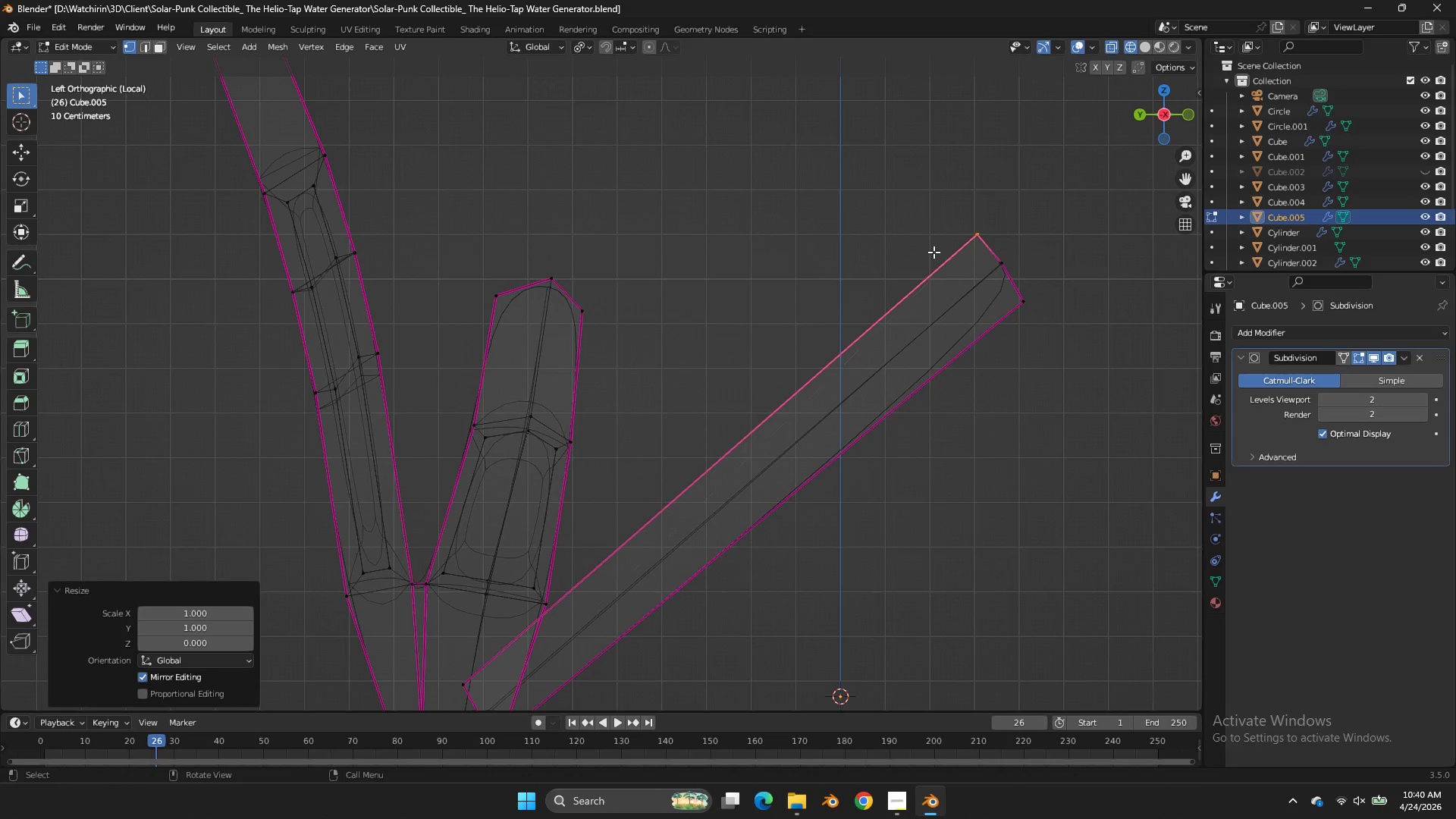 
key(Enter)
 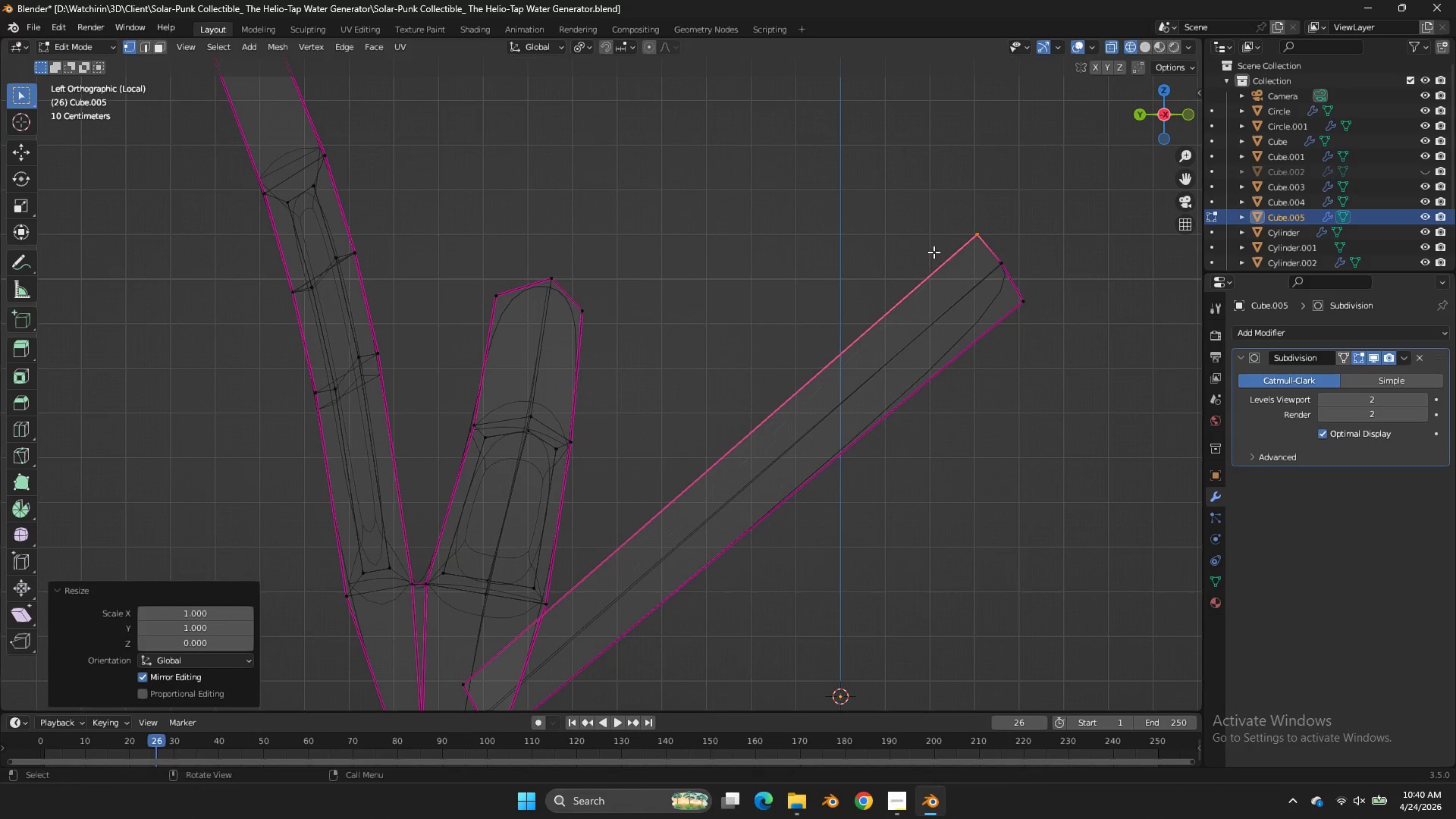 
type(sy0)
 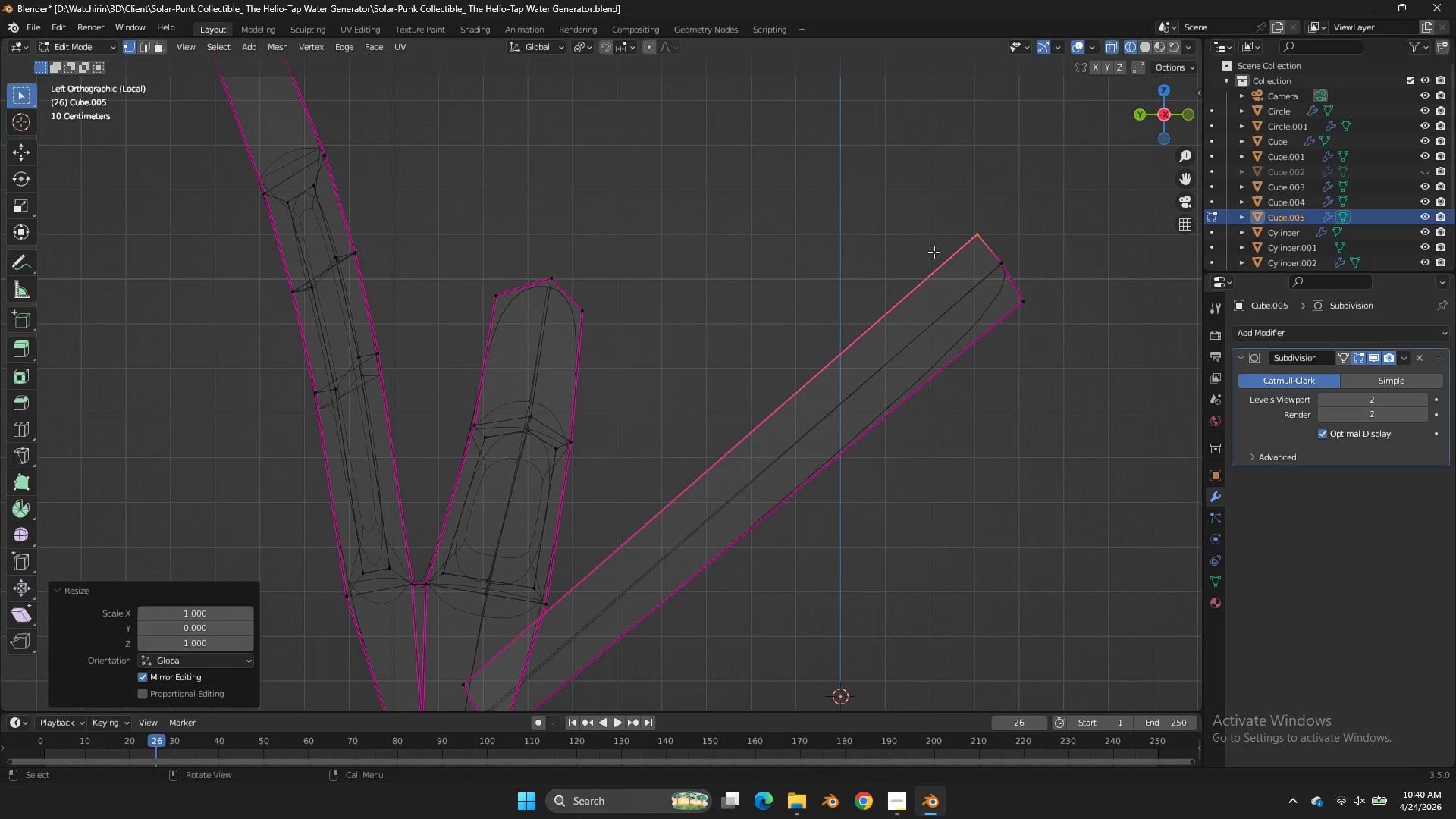 
key(Enter)
 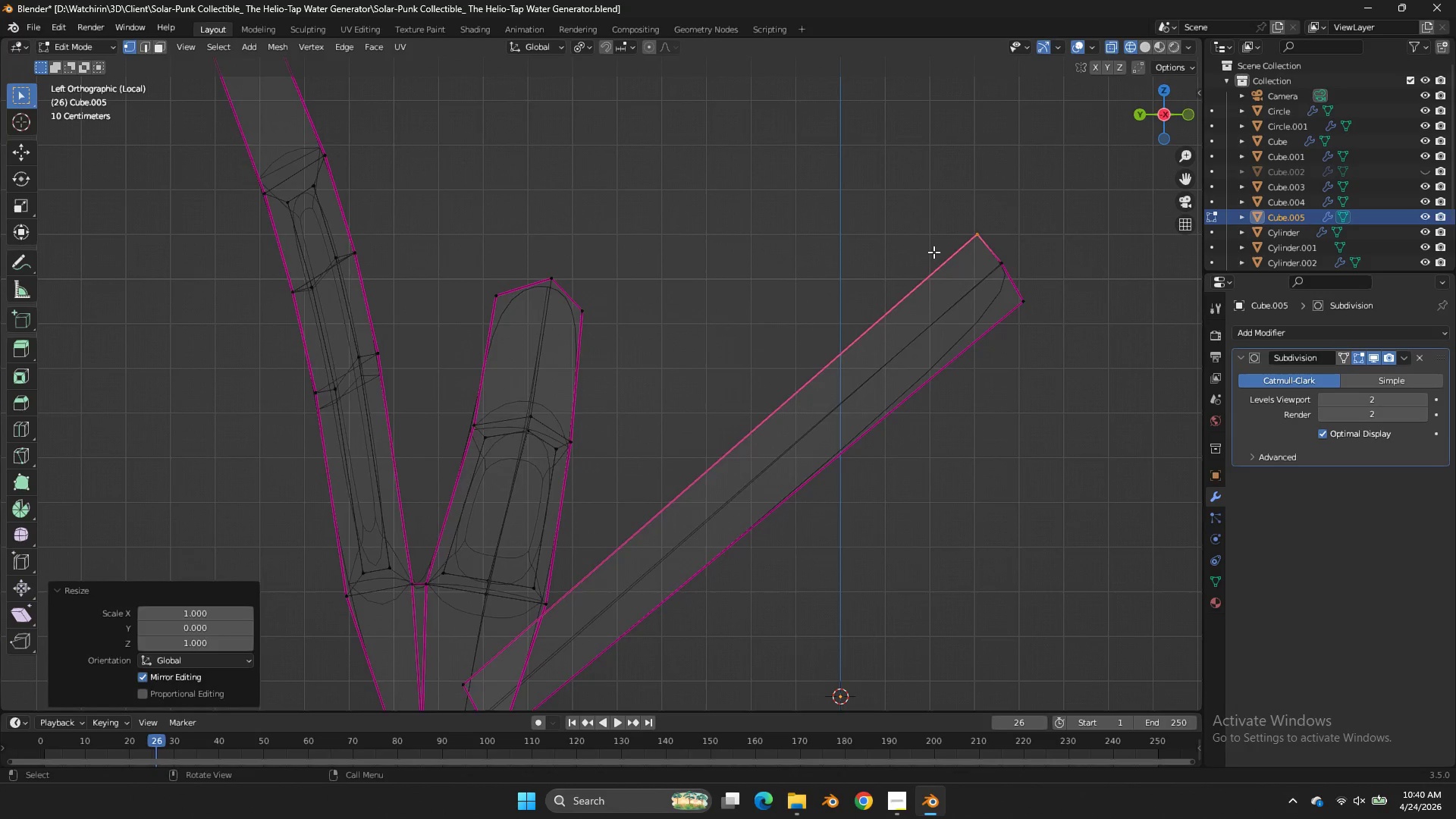 
type(am)
 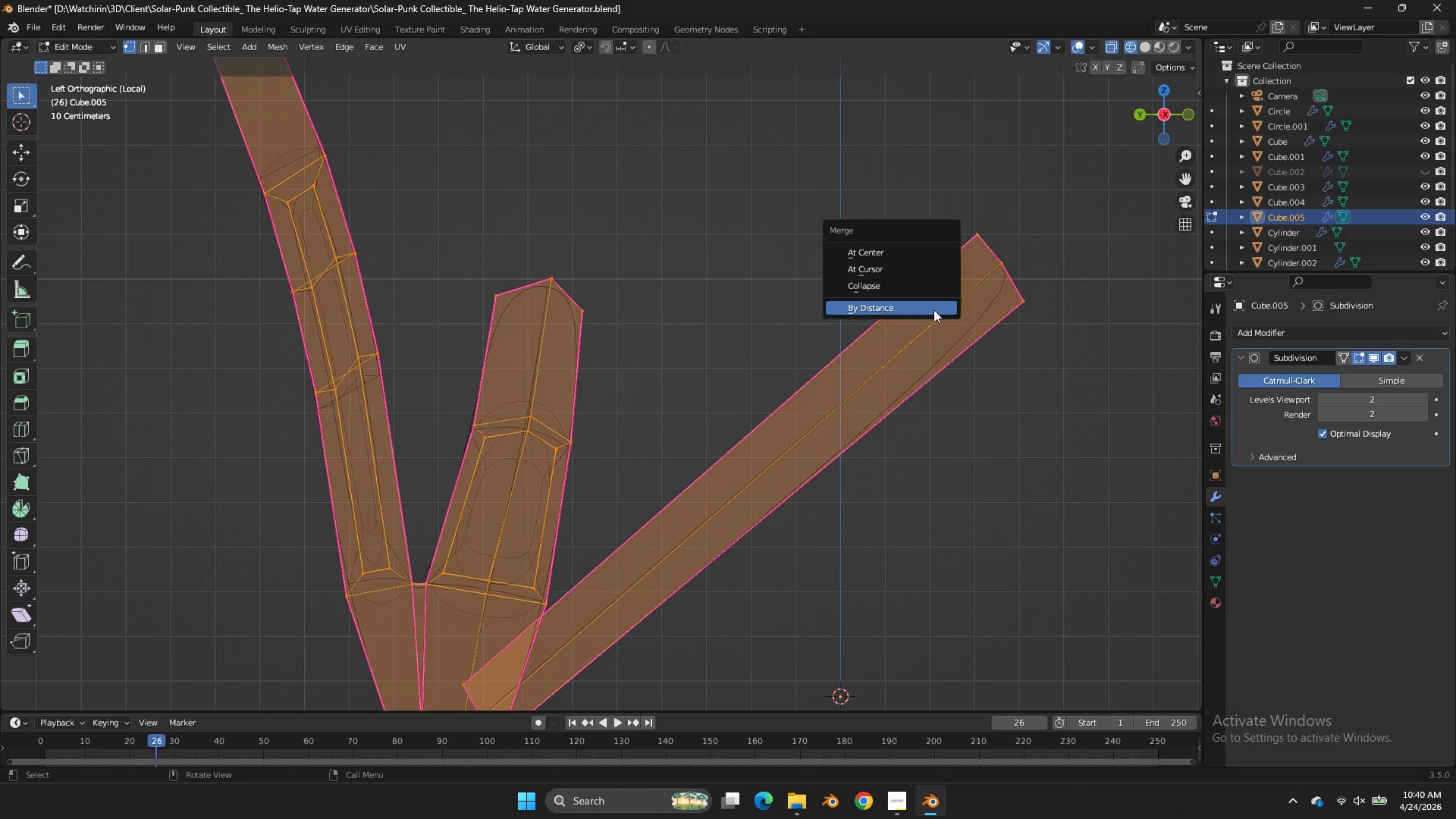 
left_click([934, 309])
 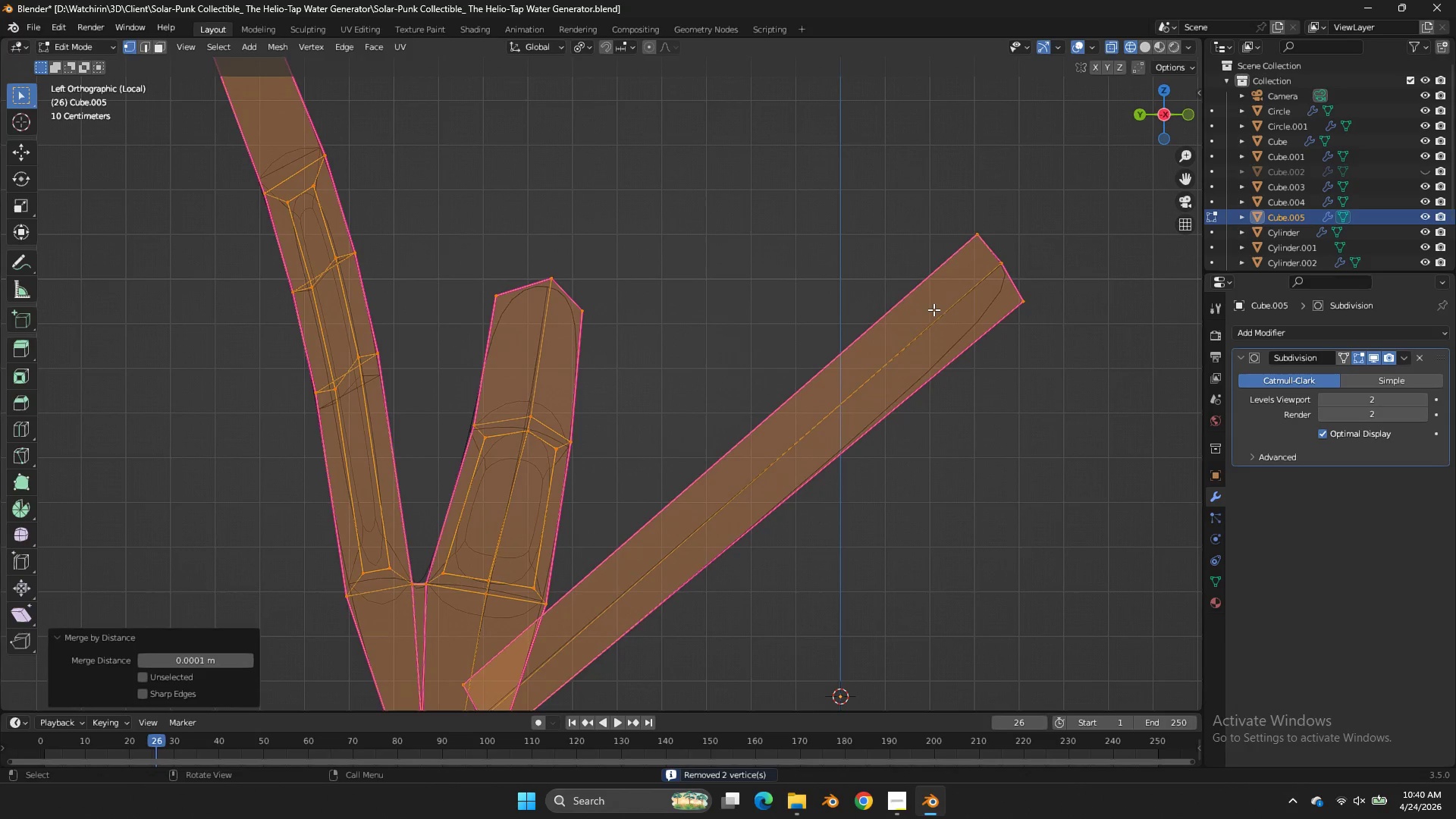 
key(Tab)
 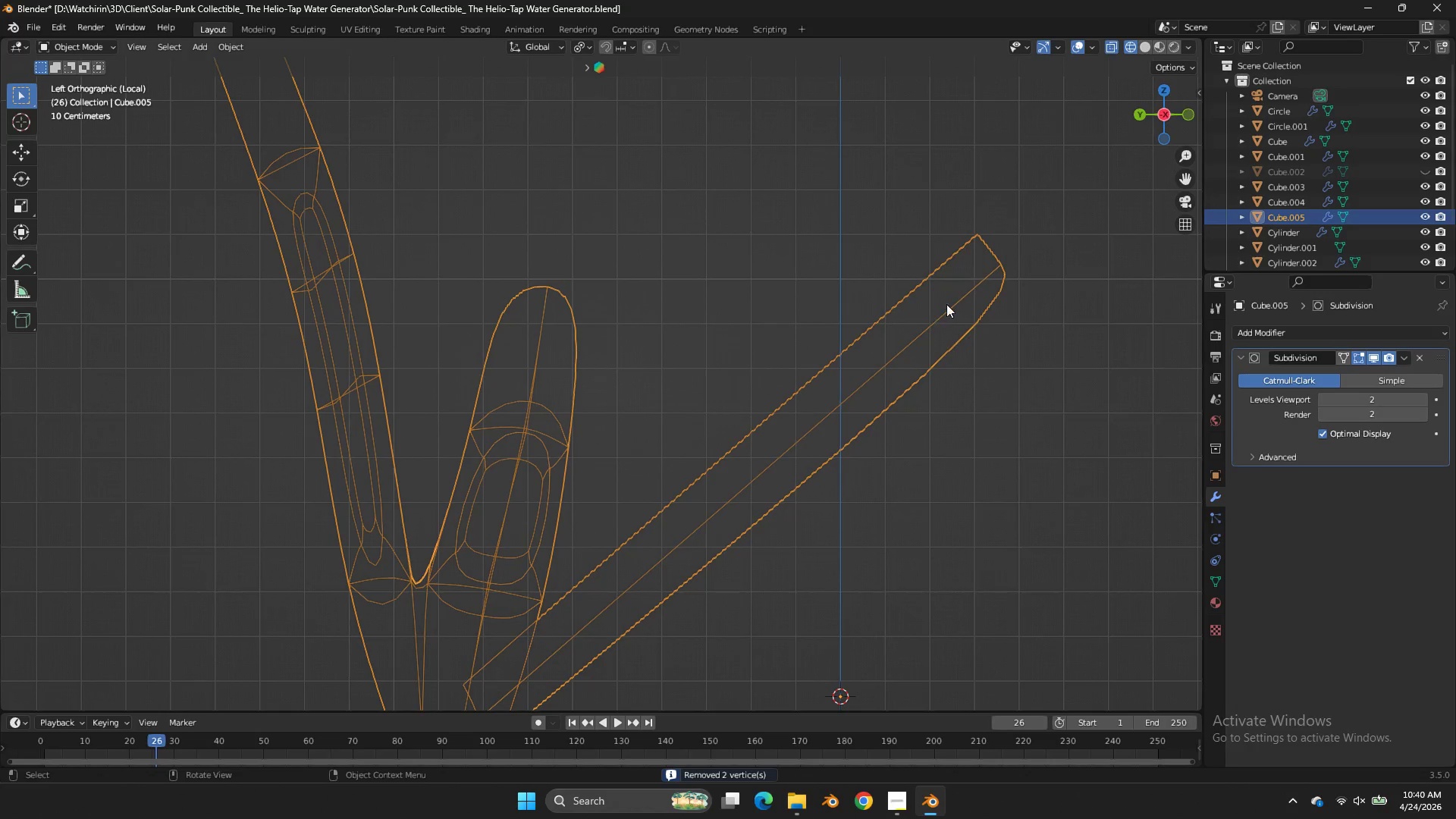 
key(Z)
 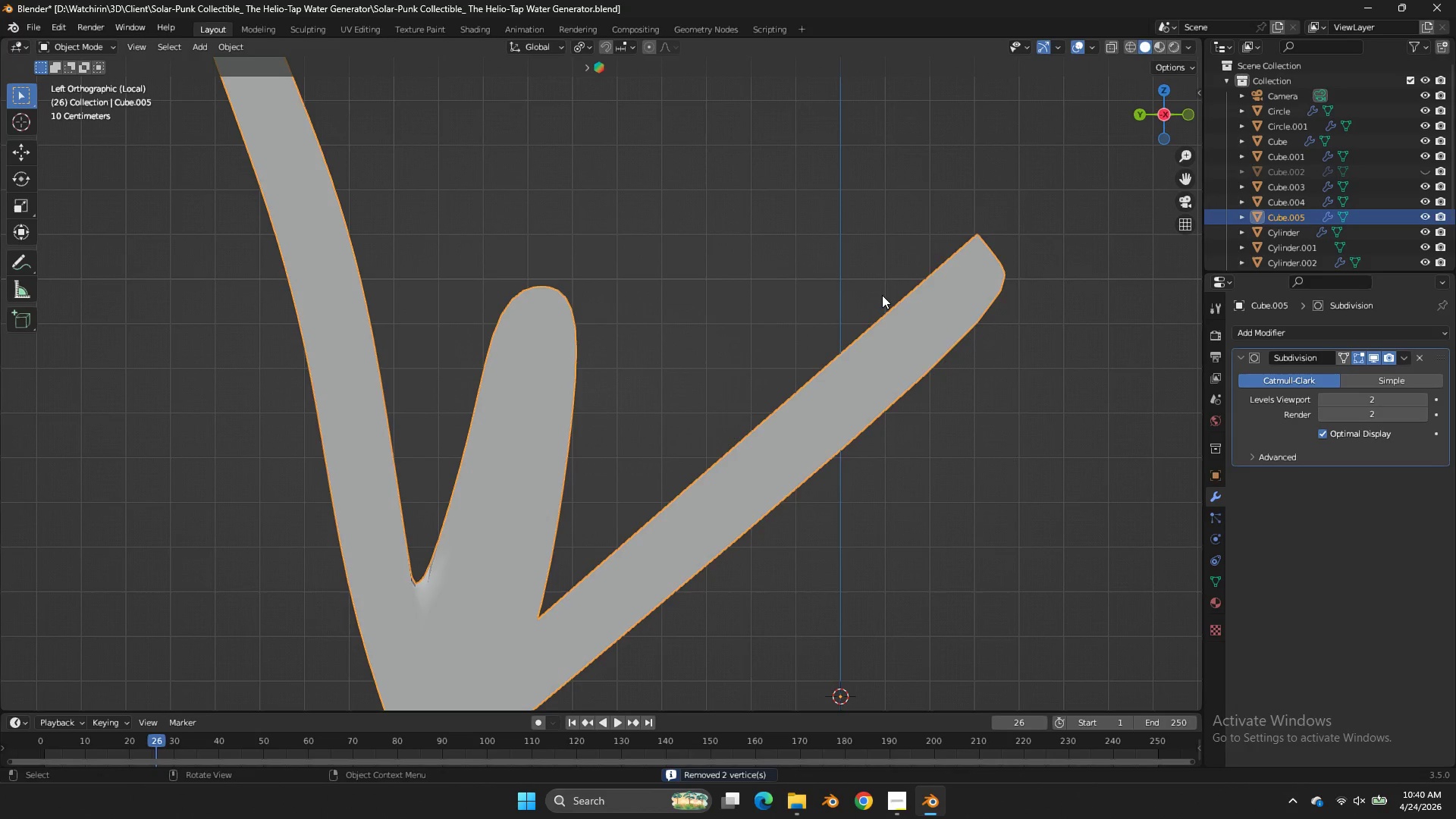 
key(Z)
 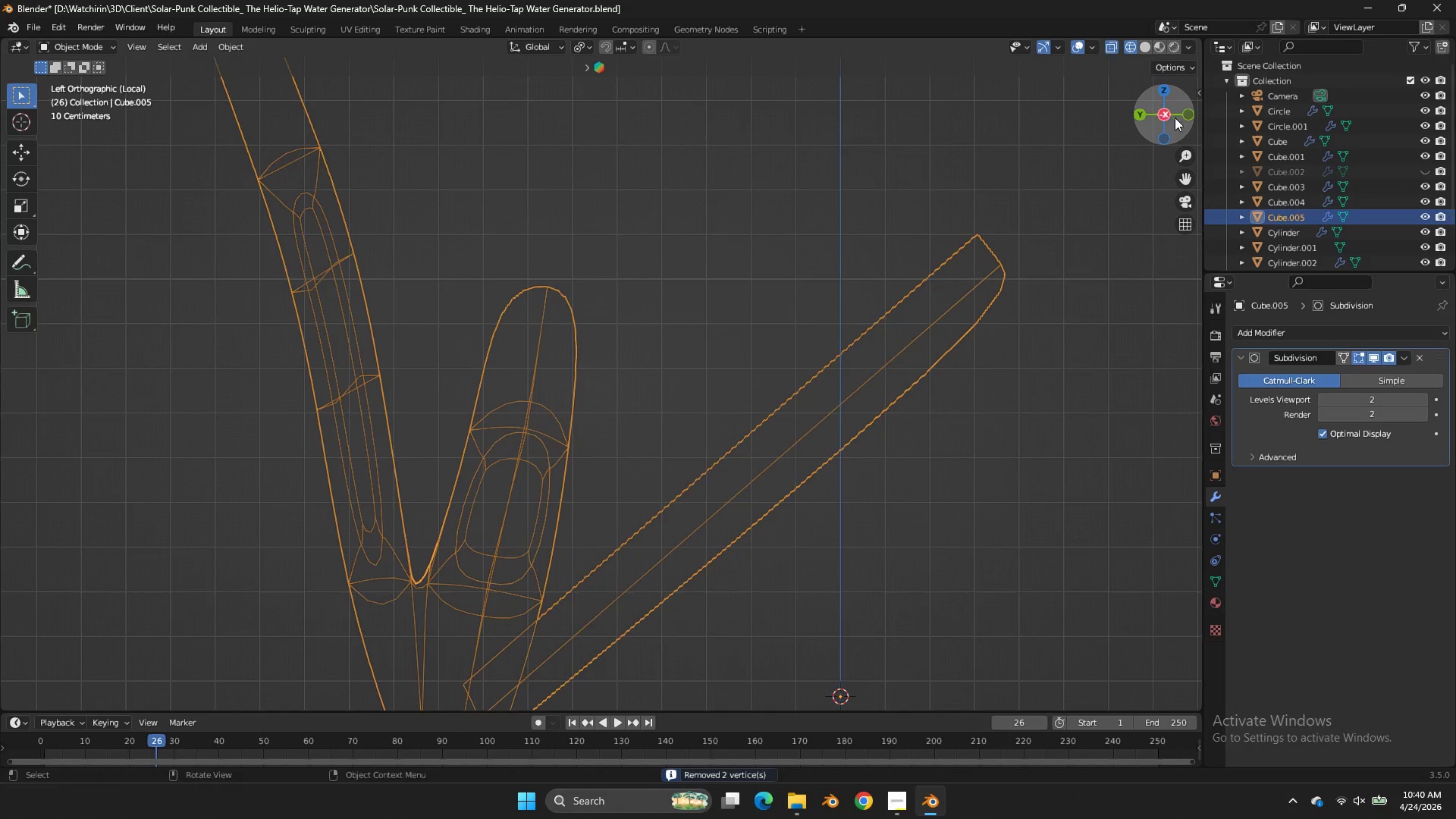 
left_click_drag(start_coordinate=[1173, 115], to_coordinate=[1195, 158])
 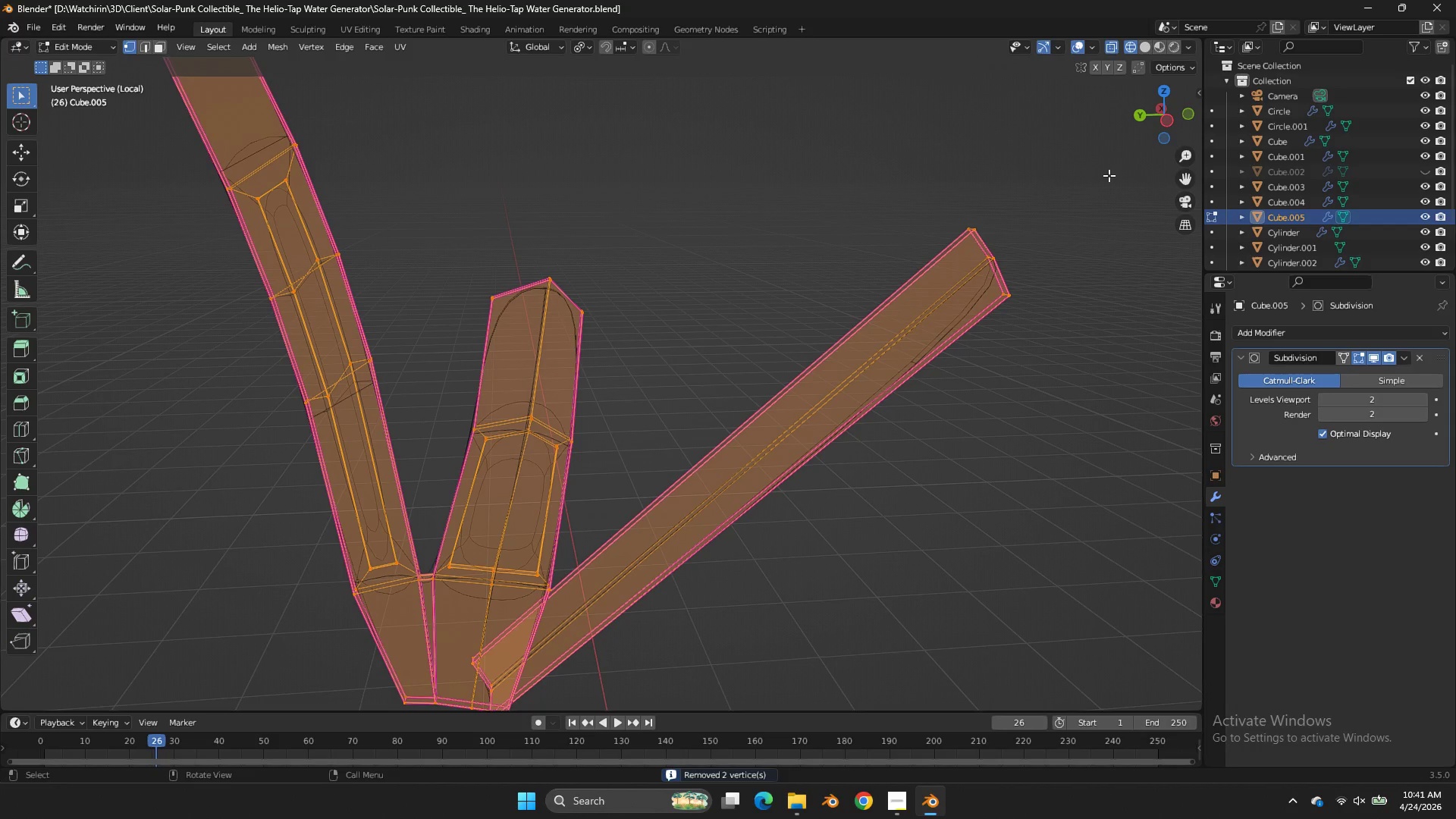 
key(Tab)
 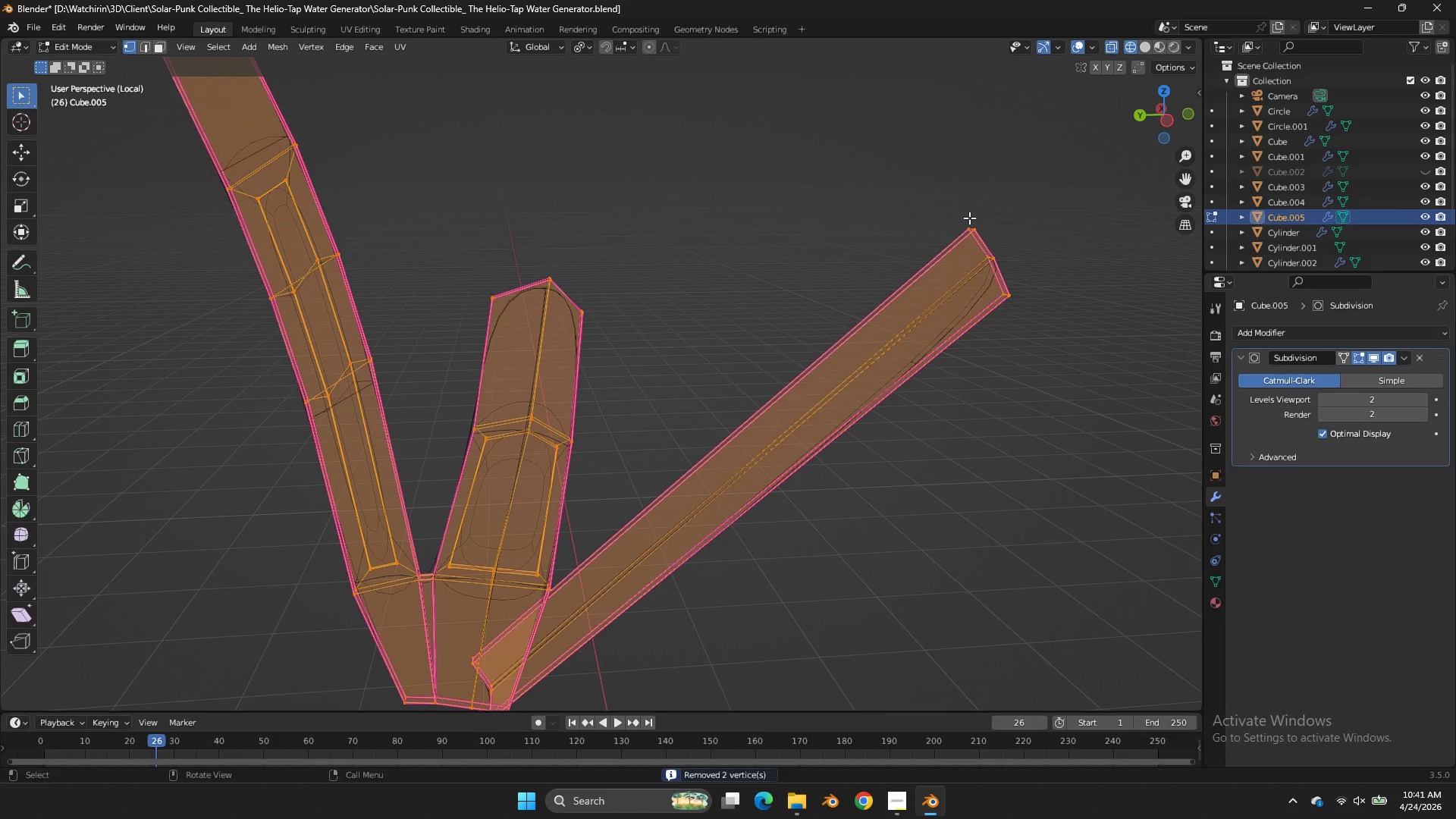 
left_click([969, 218])
 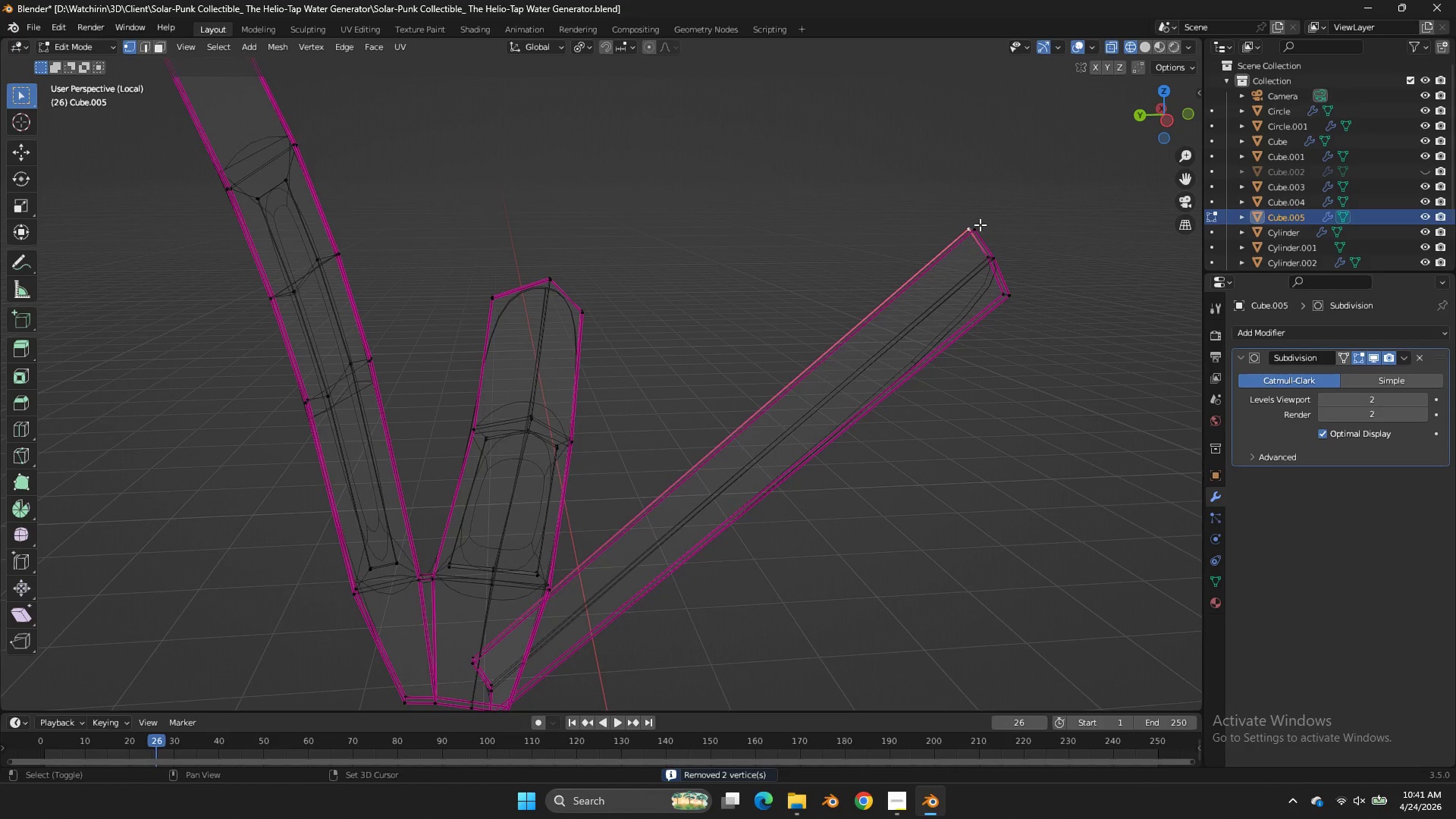 
hold_key(key=ShiftLeft, duration=0.31)
double_click([981, 225])
 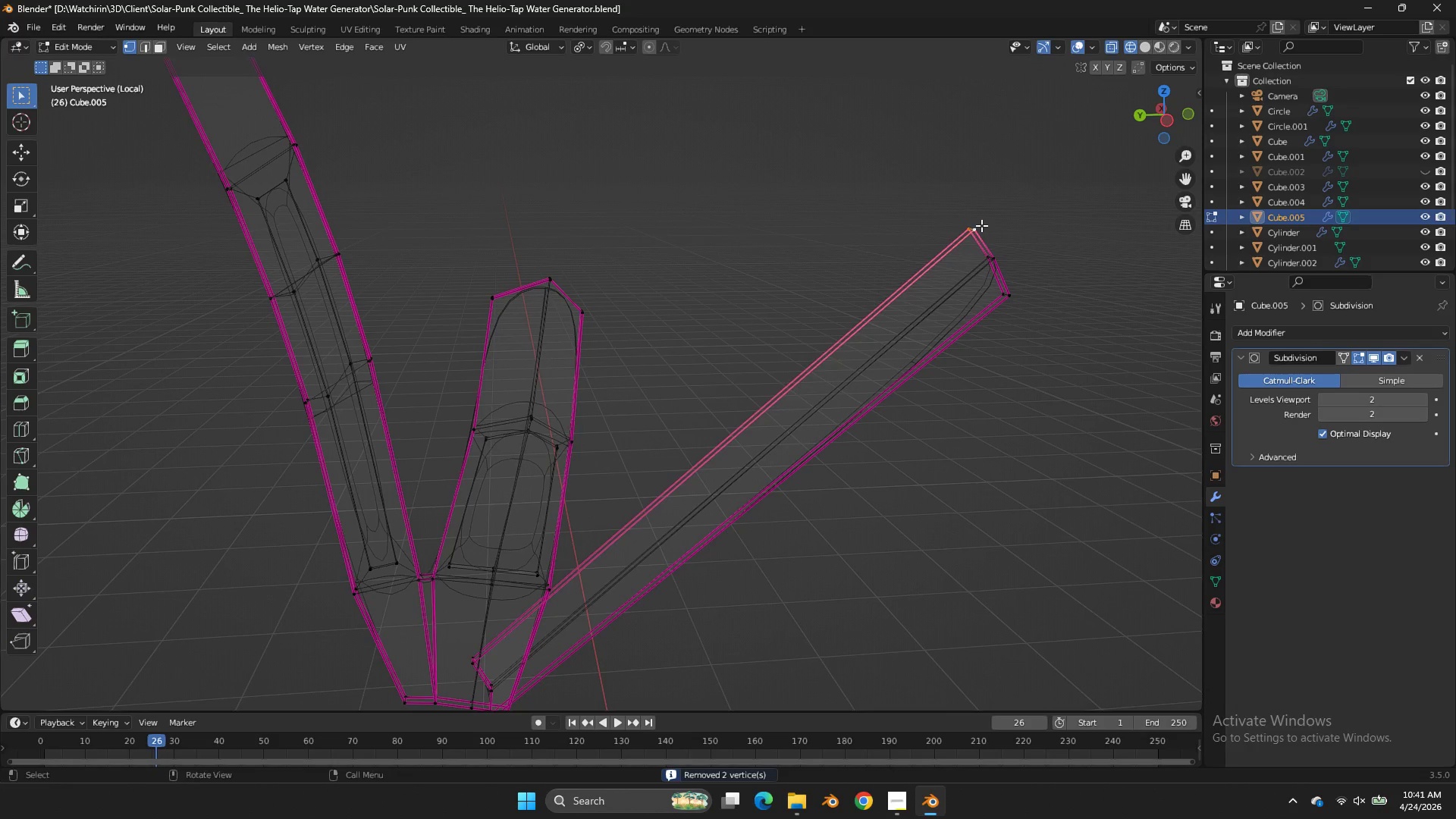 
key(F)
 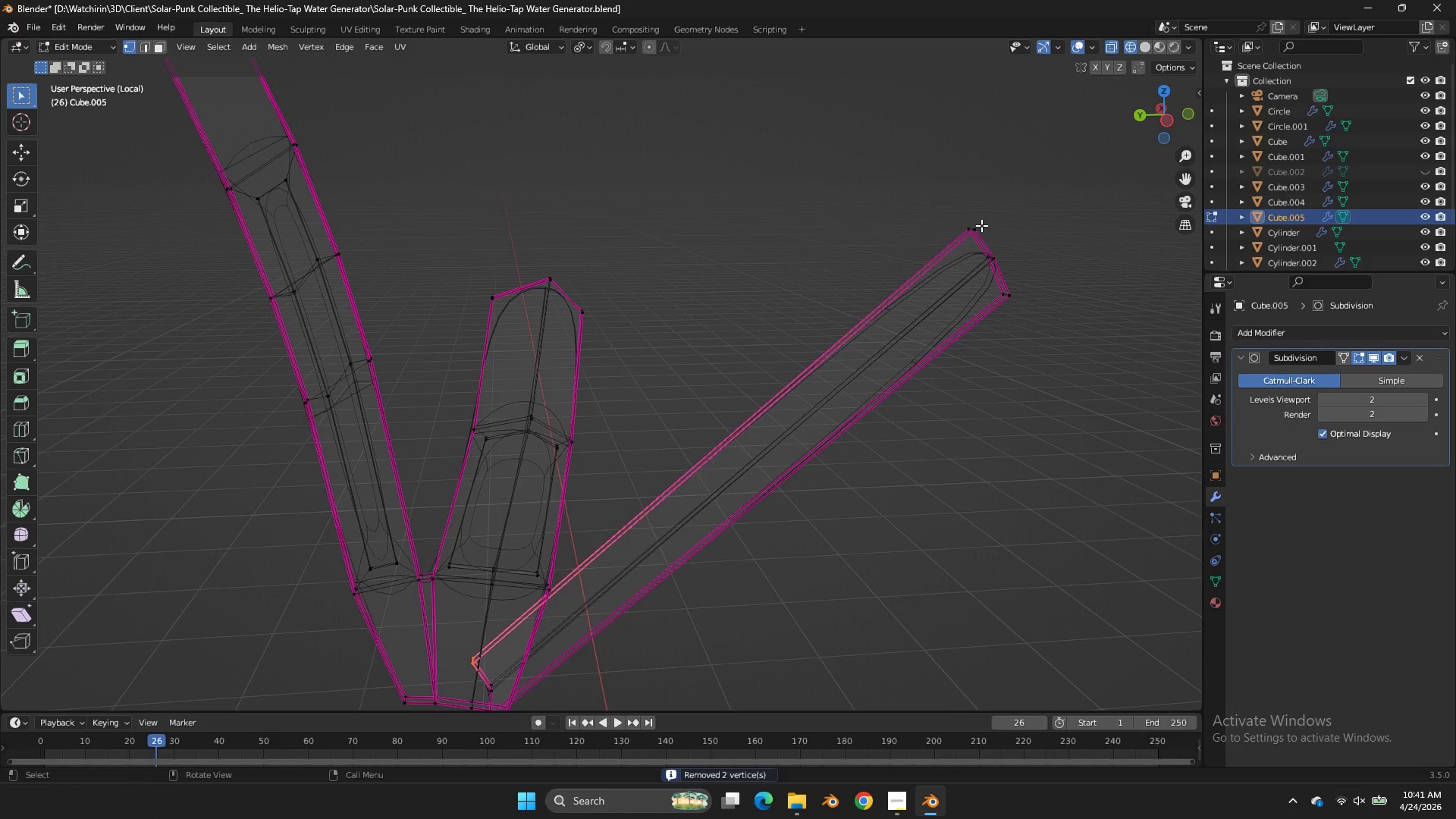 
key(Tab)
 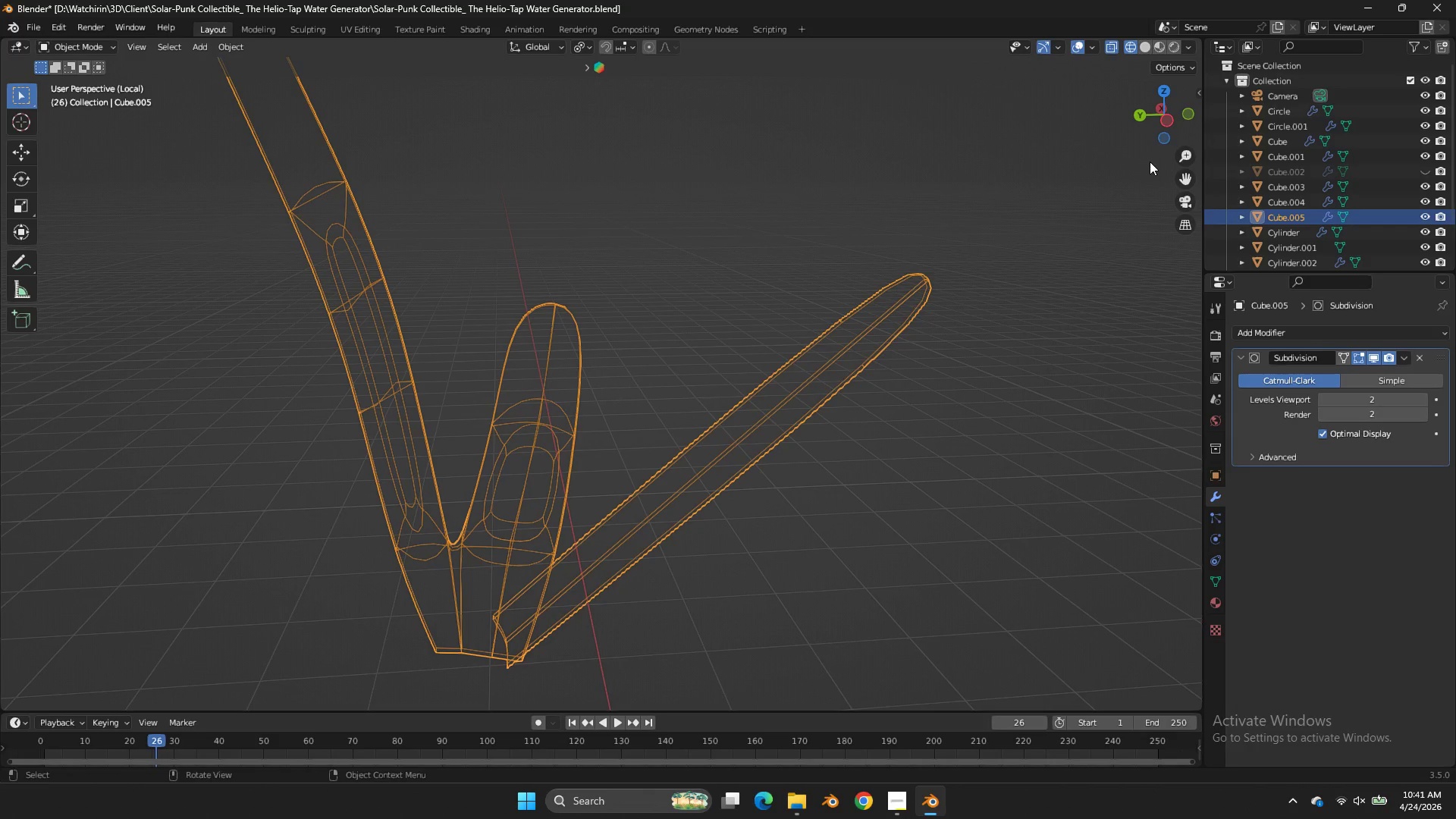 
scroll: coordinate [981, 225], scroll_direction: down, amount: 1.0
 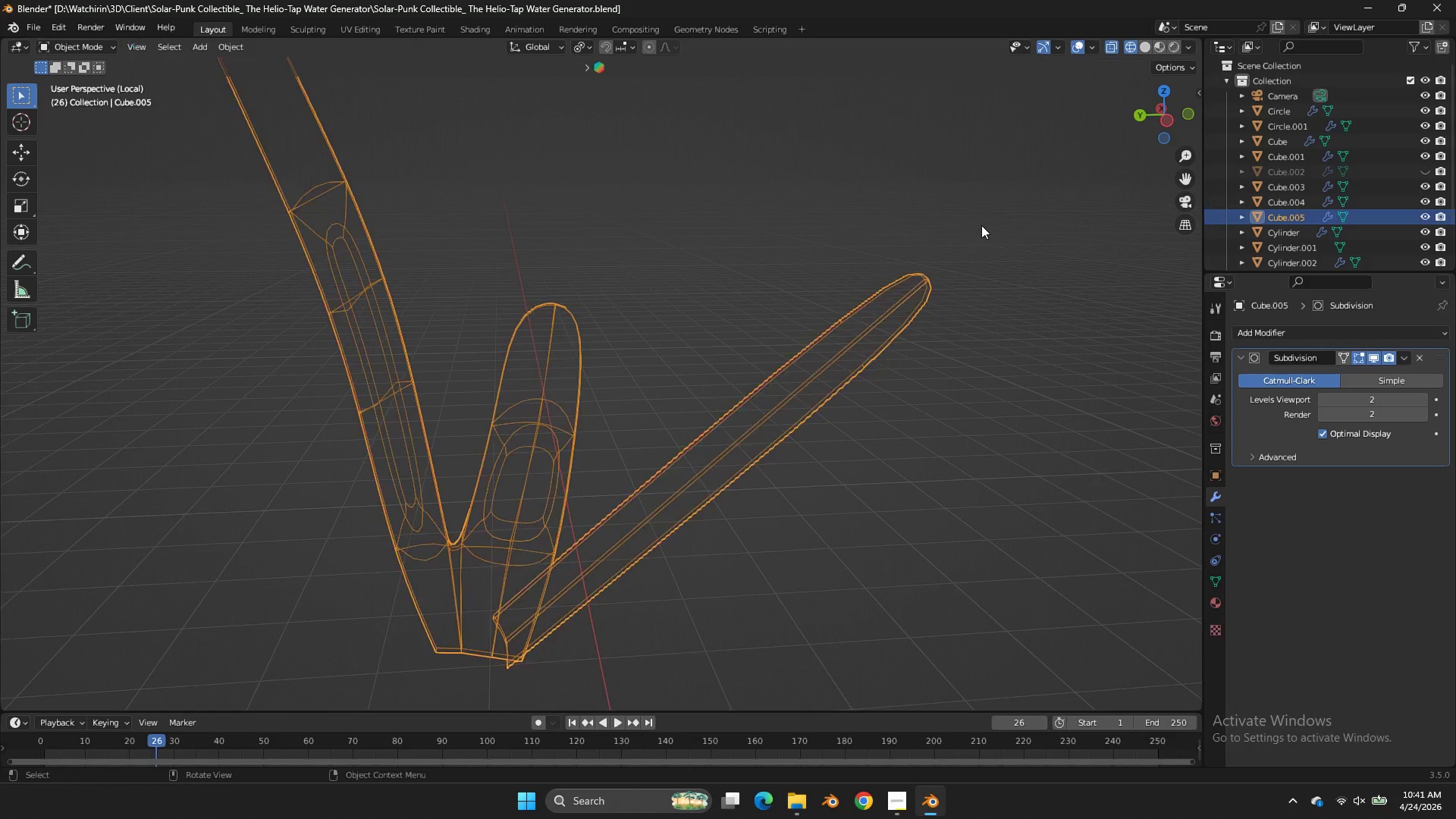 
key(Control+ControlLeft)
 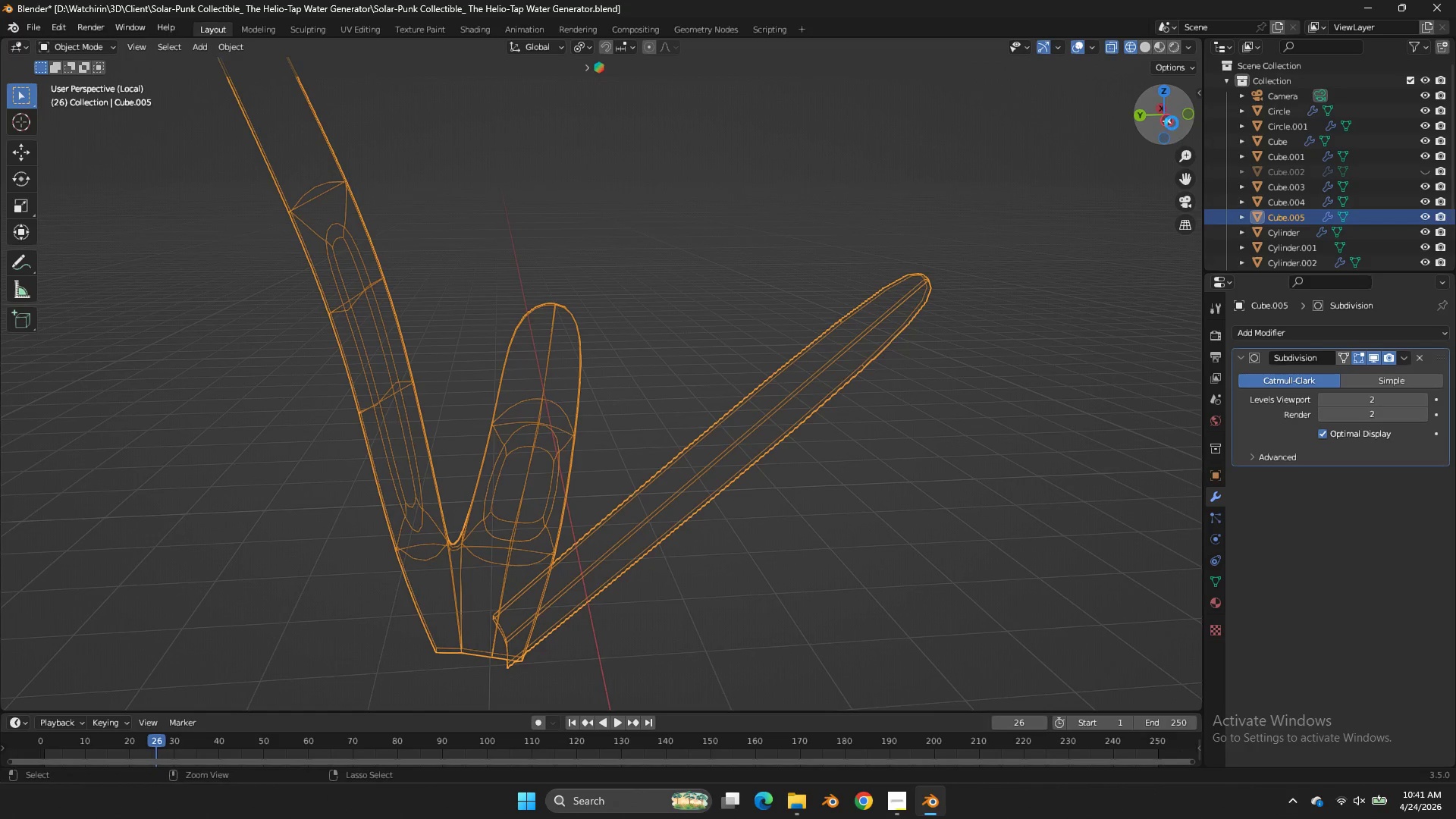 
key(Control+S)
 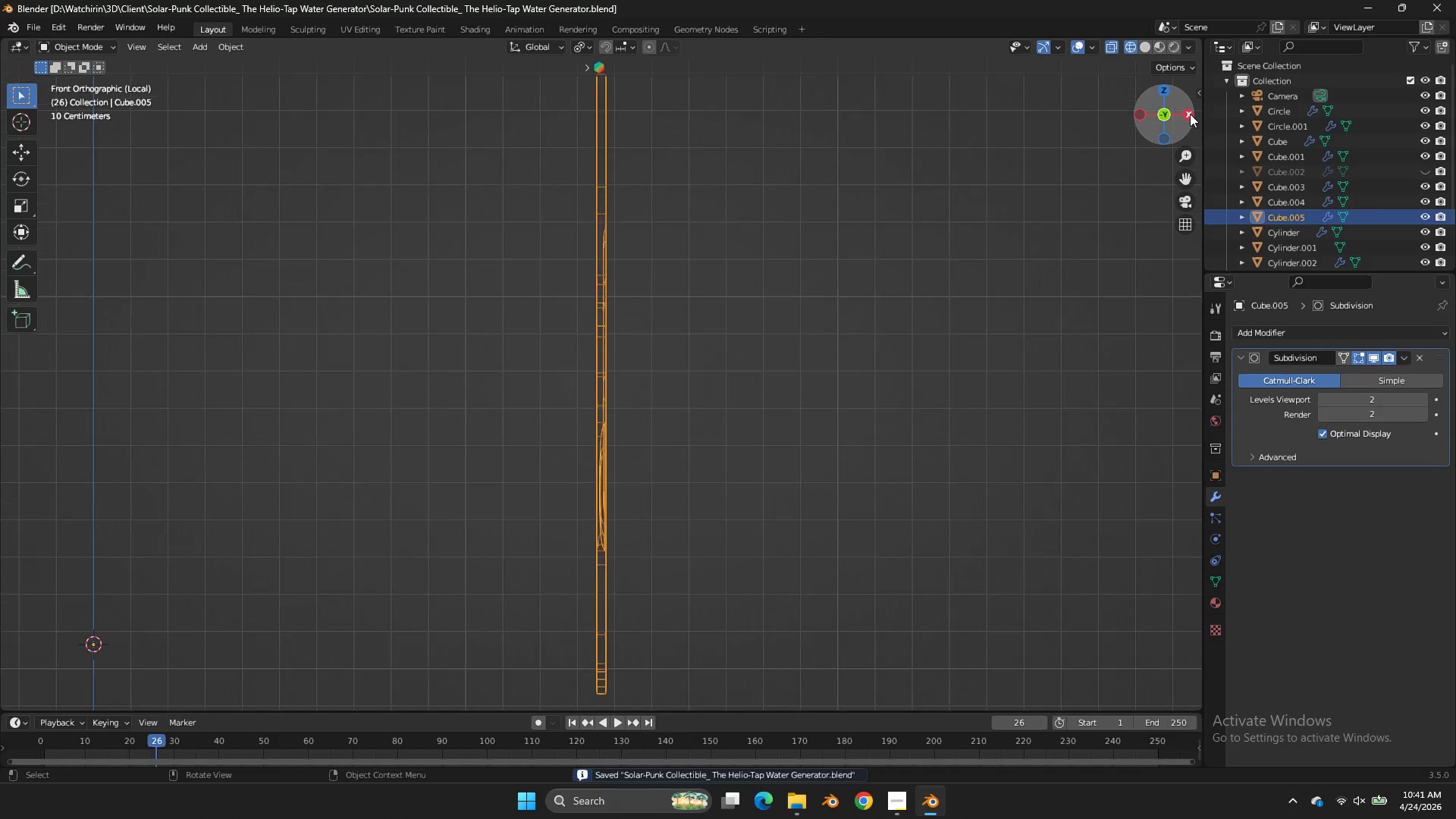 
double_click([1190, 114])
 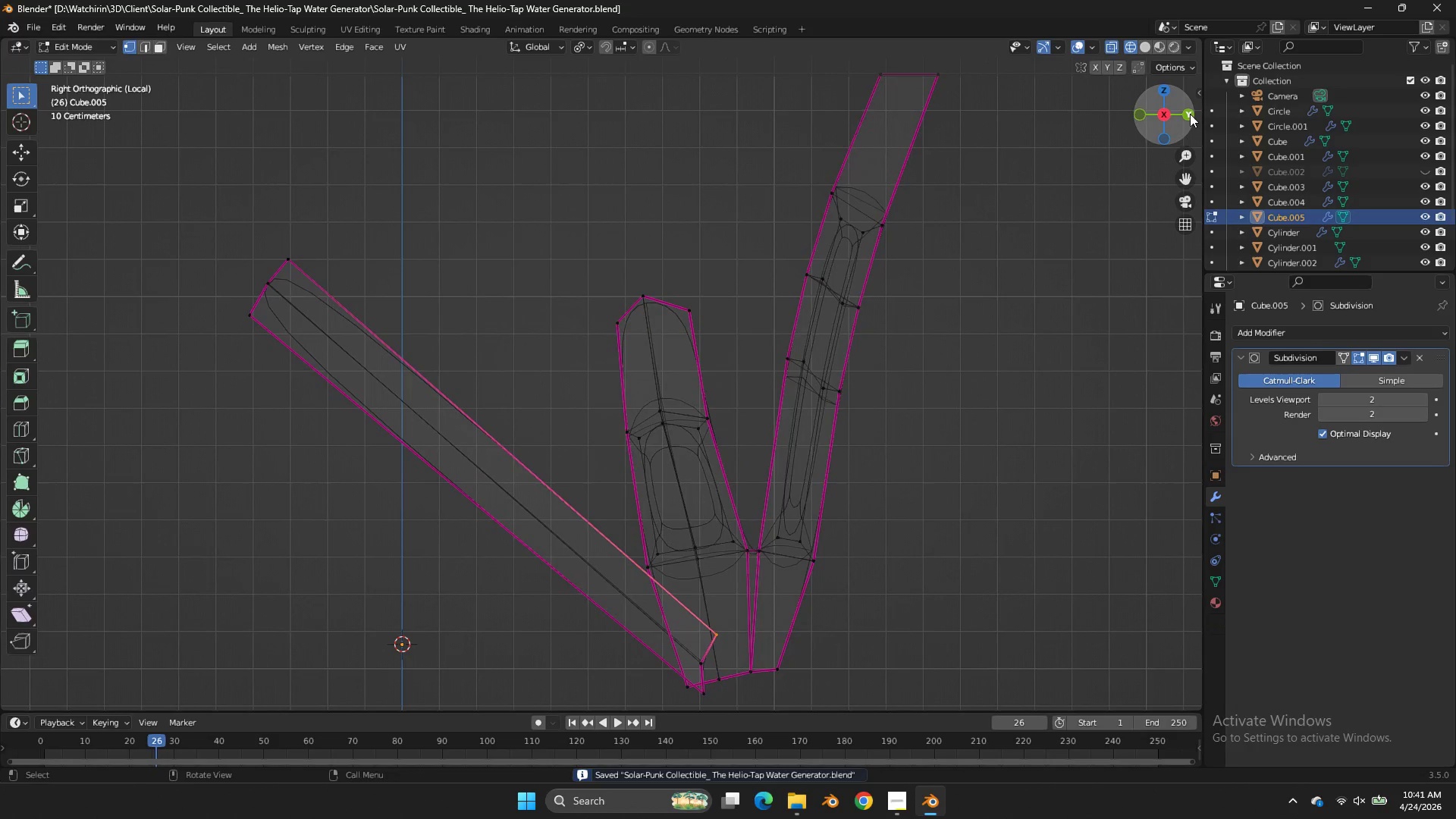 
key(Tab)
 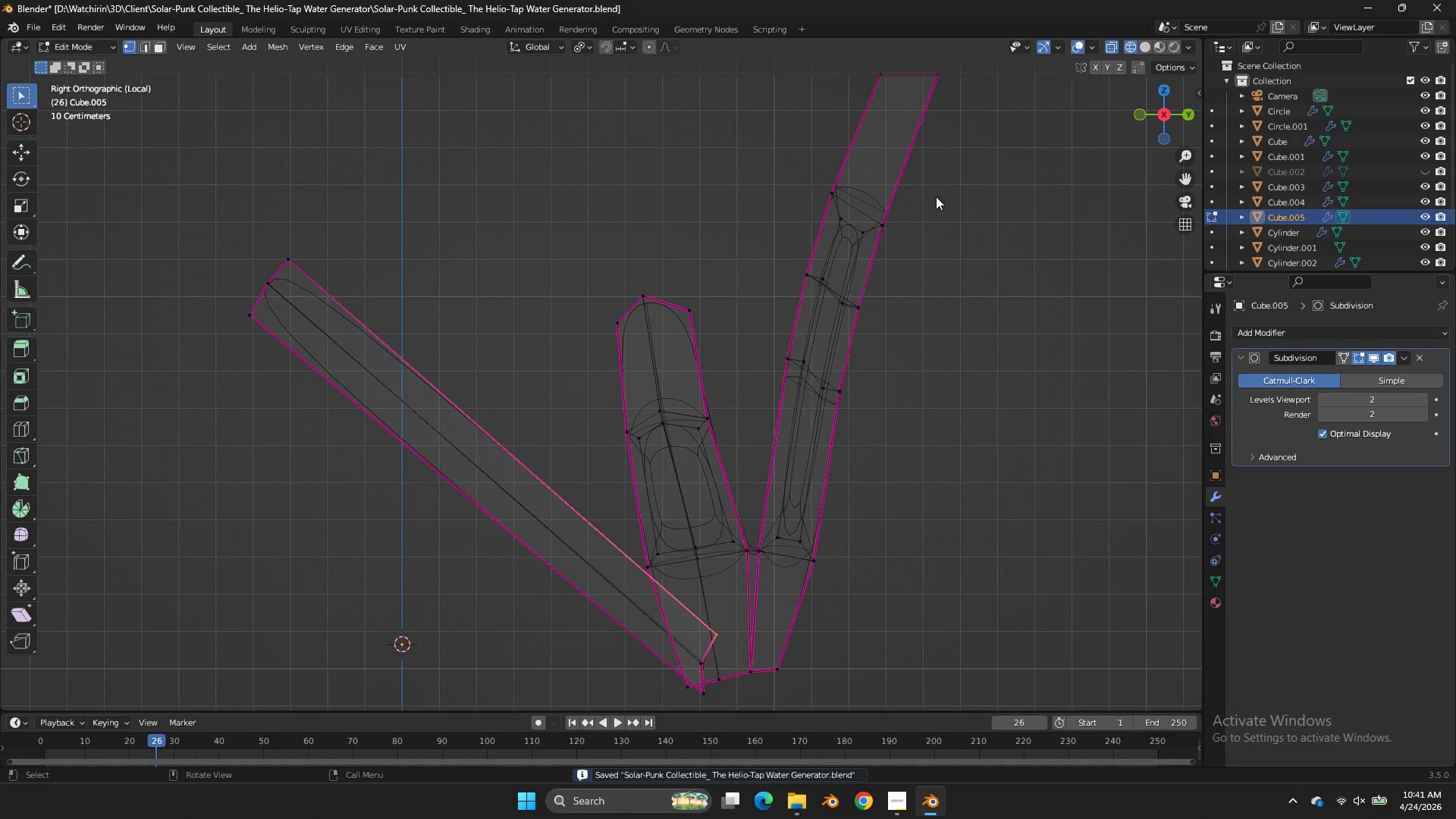 
key(NumpadDivide)
 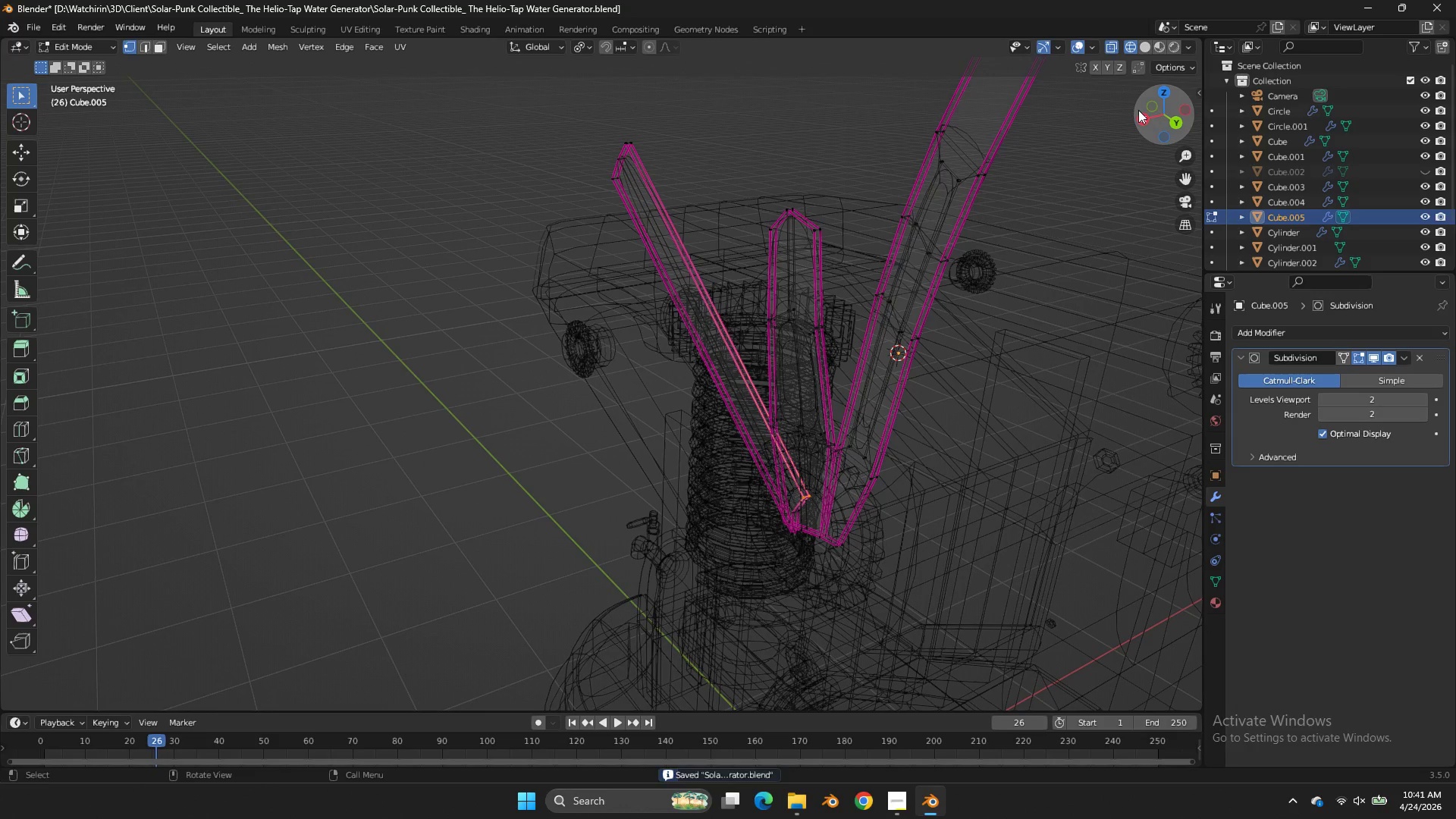 
left_click([1144, 111])
 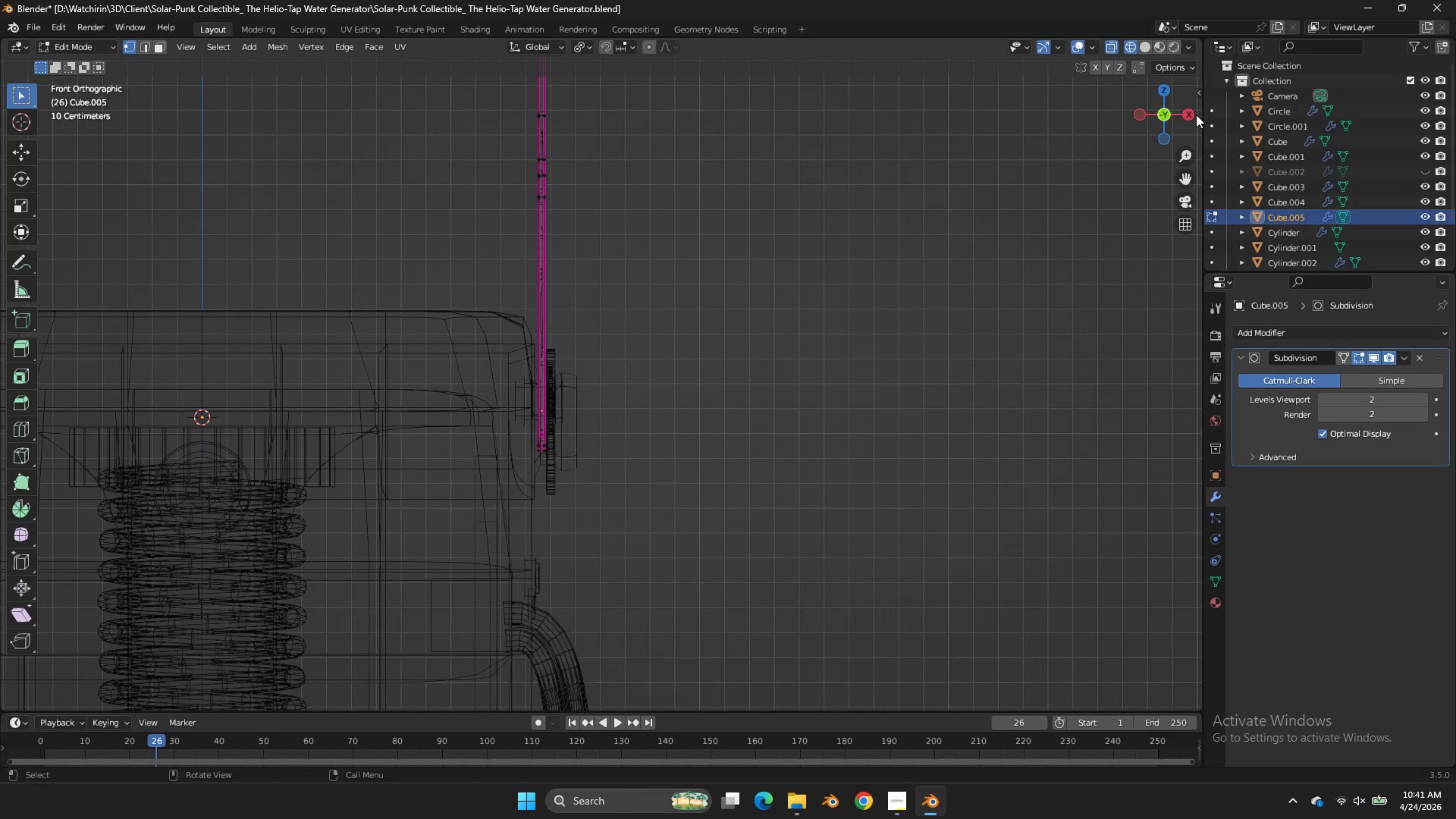 
left_click([1190, 115])
 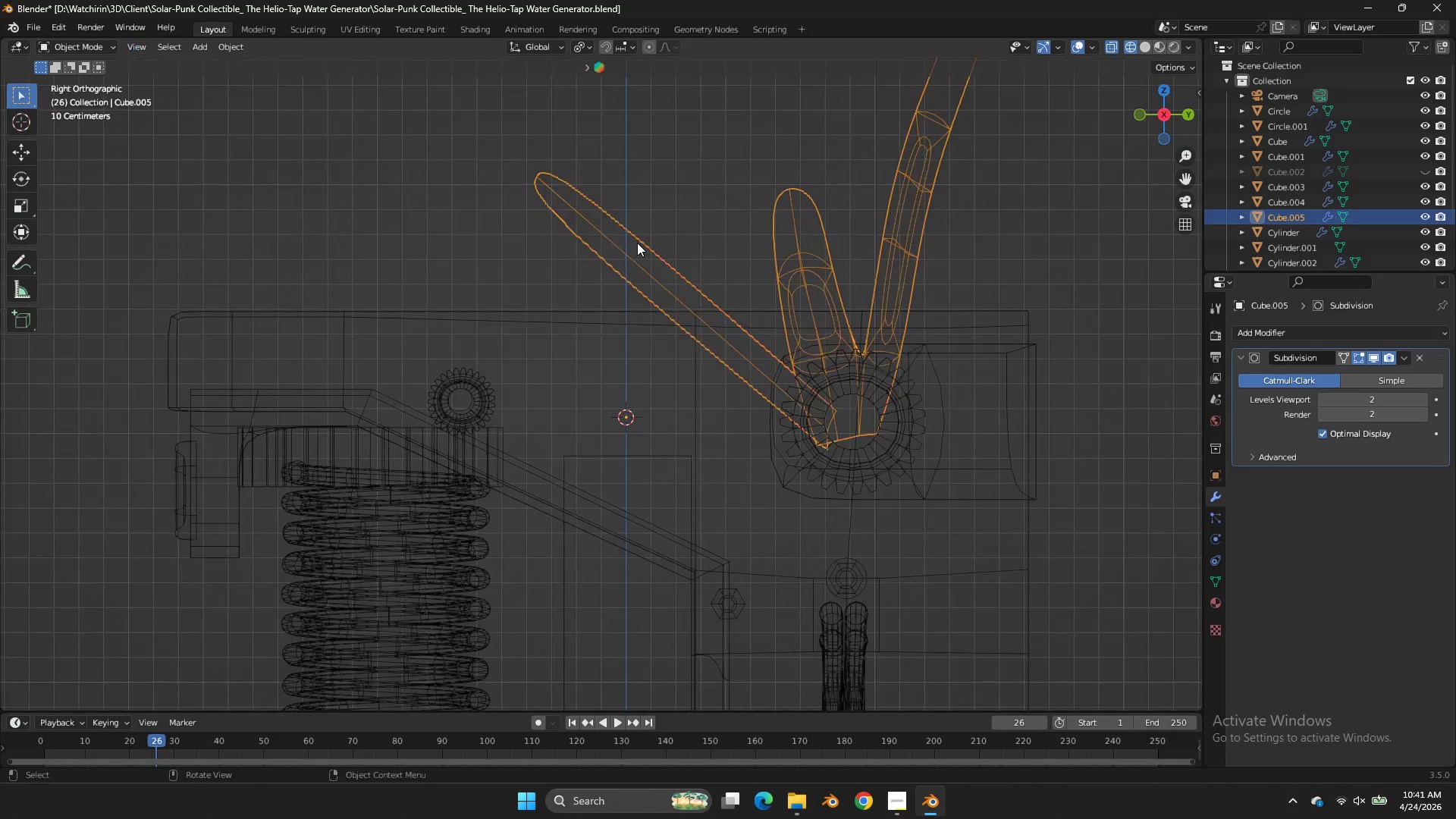 
key(Tab)
 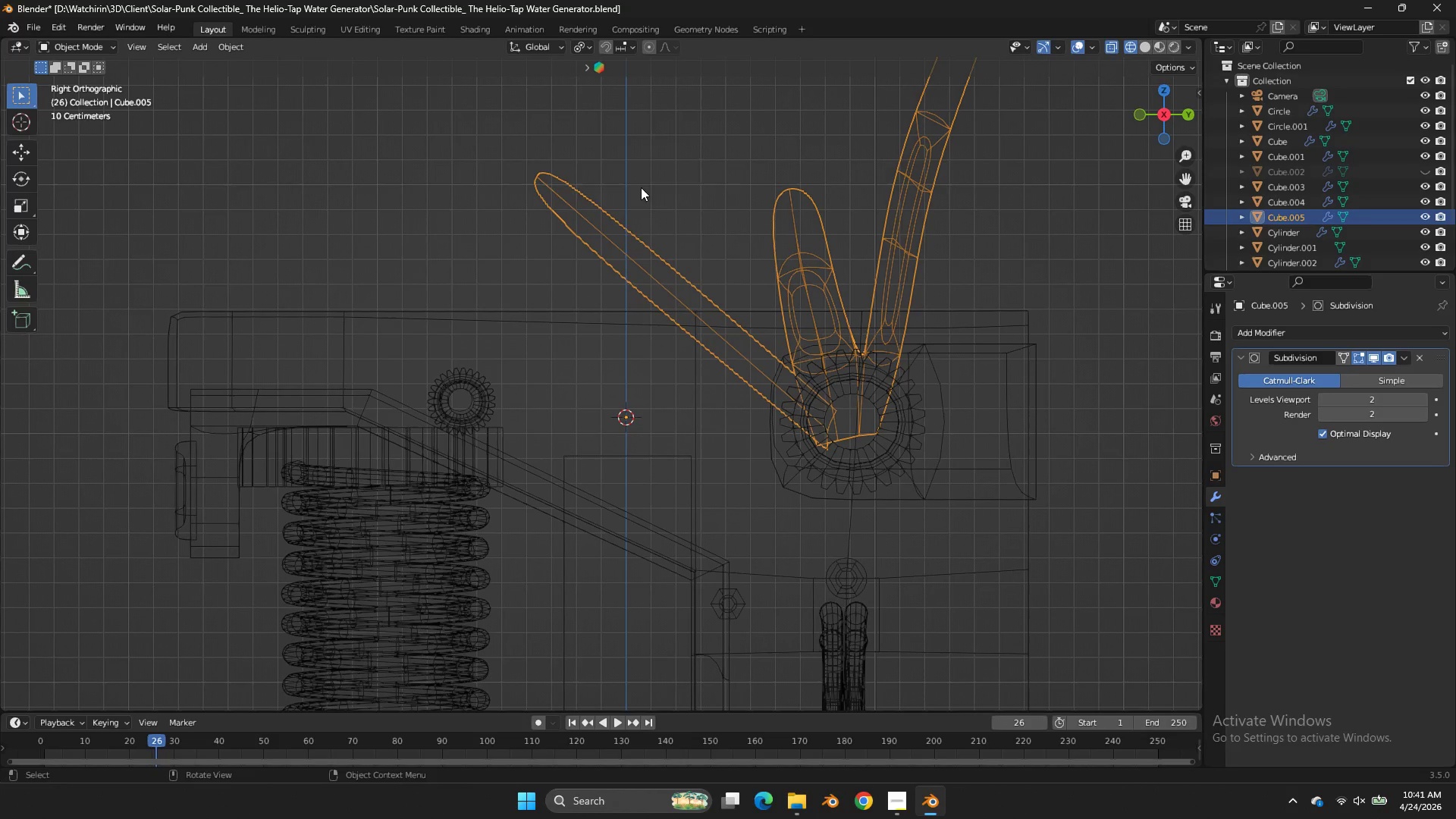 
key(Z)
 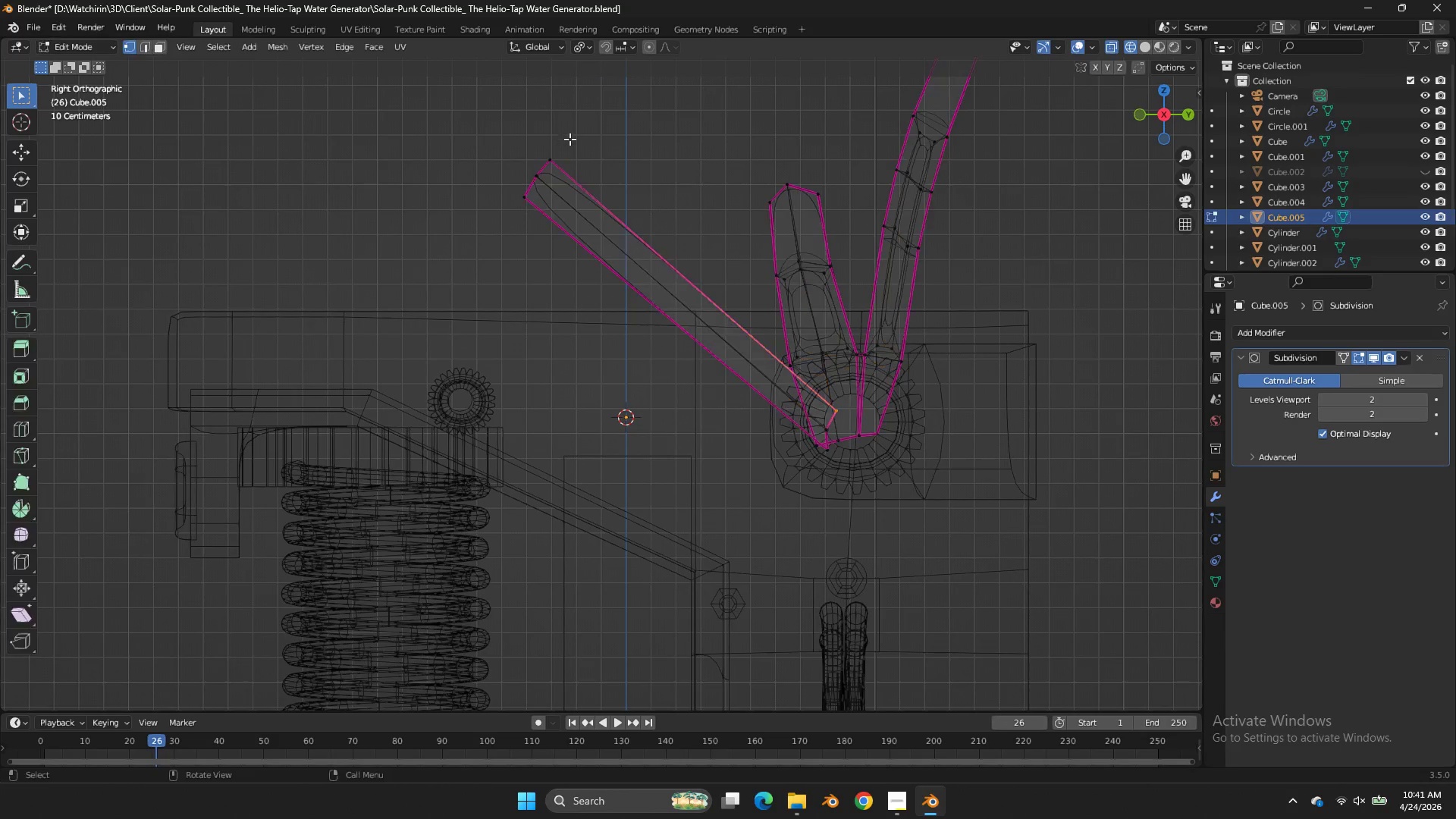 
key(Tab)
 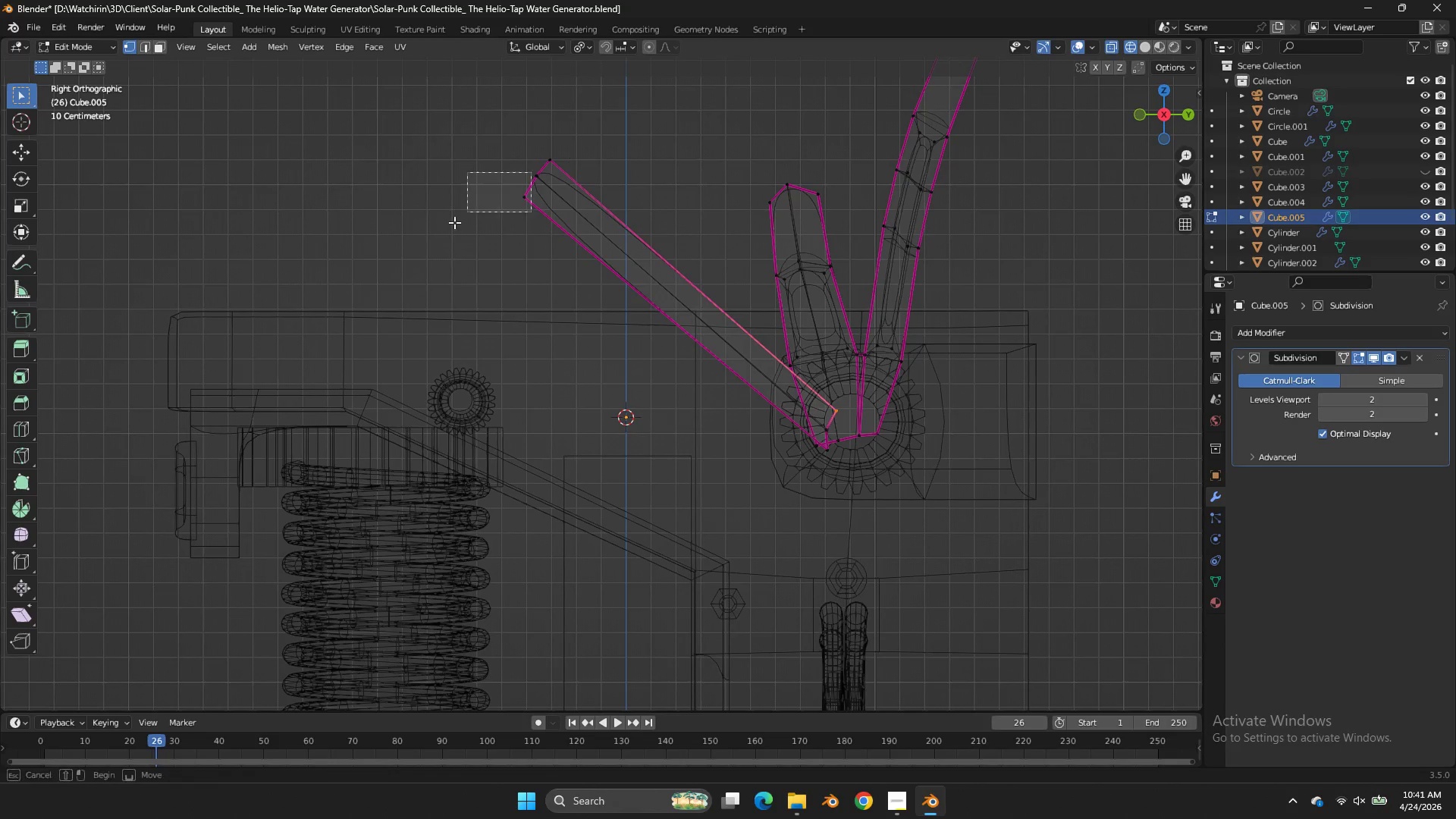 
left_click_drag(start_coordinate=[531, 172], to_coordinate=[442, 234])
 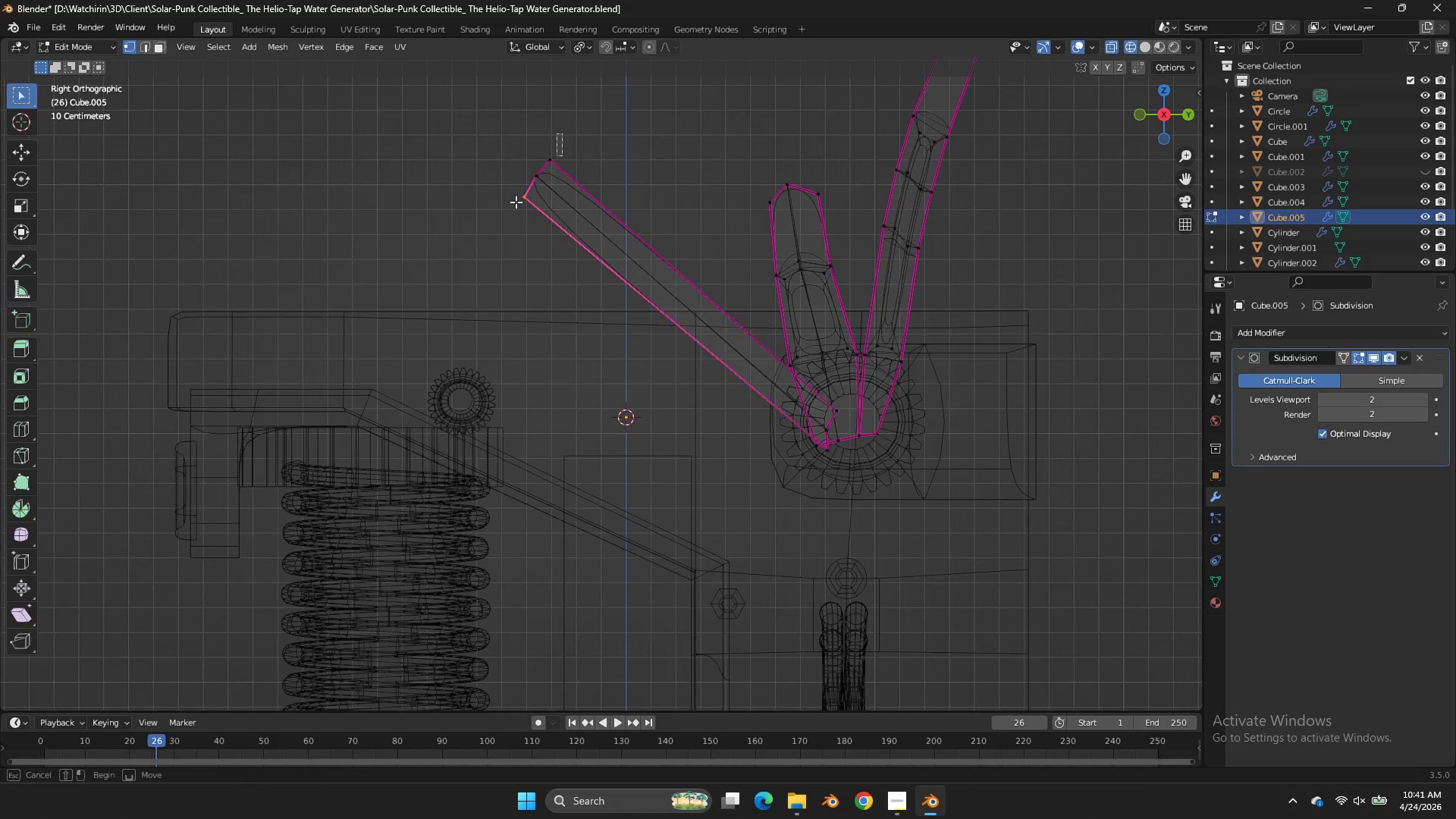 
left_click_drag(start_coordinate=[562, 133], to_coordinate=[436, 268])
 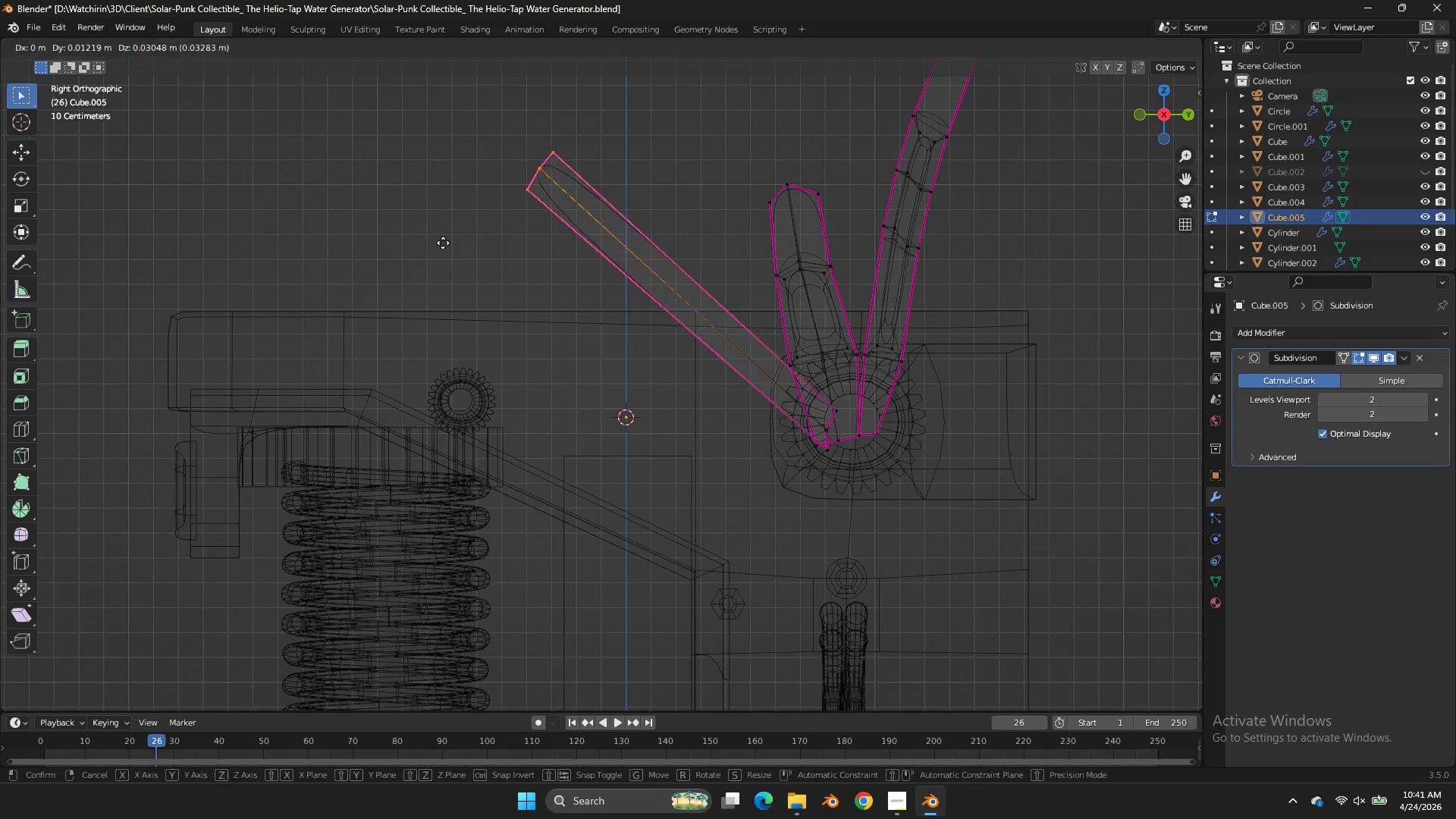 
key(G)
 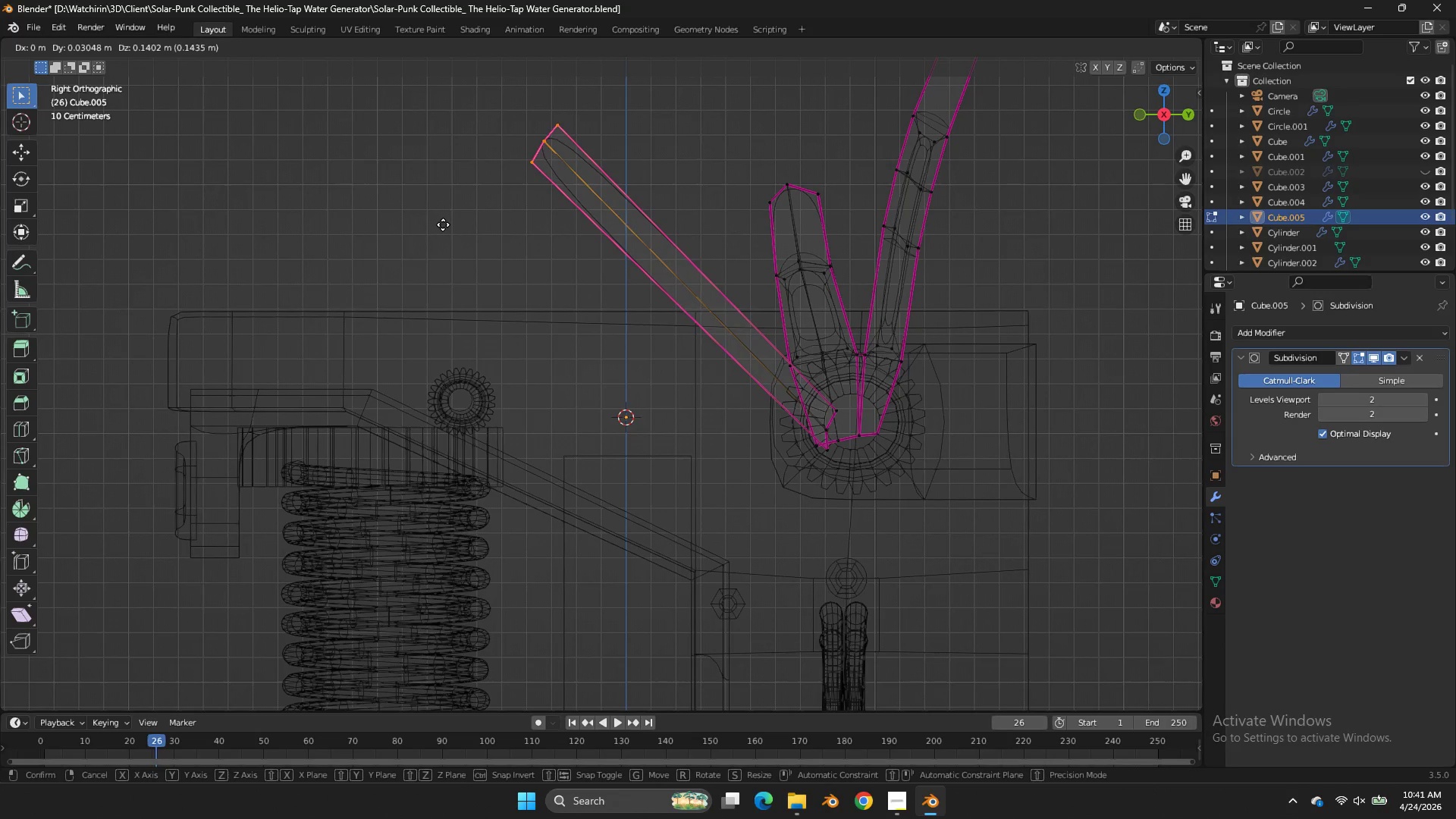 
left_click([443, 224])
 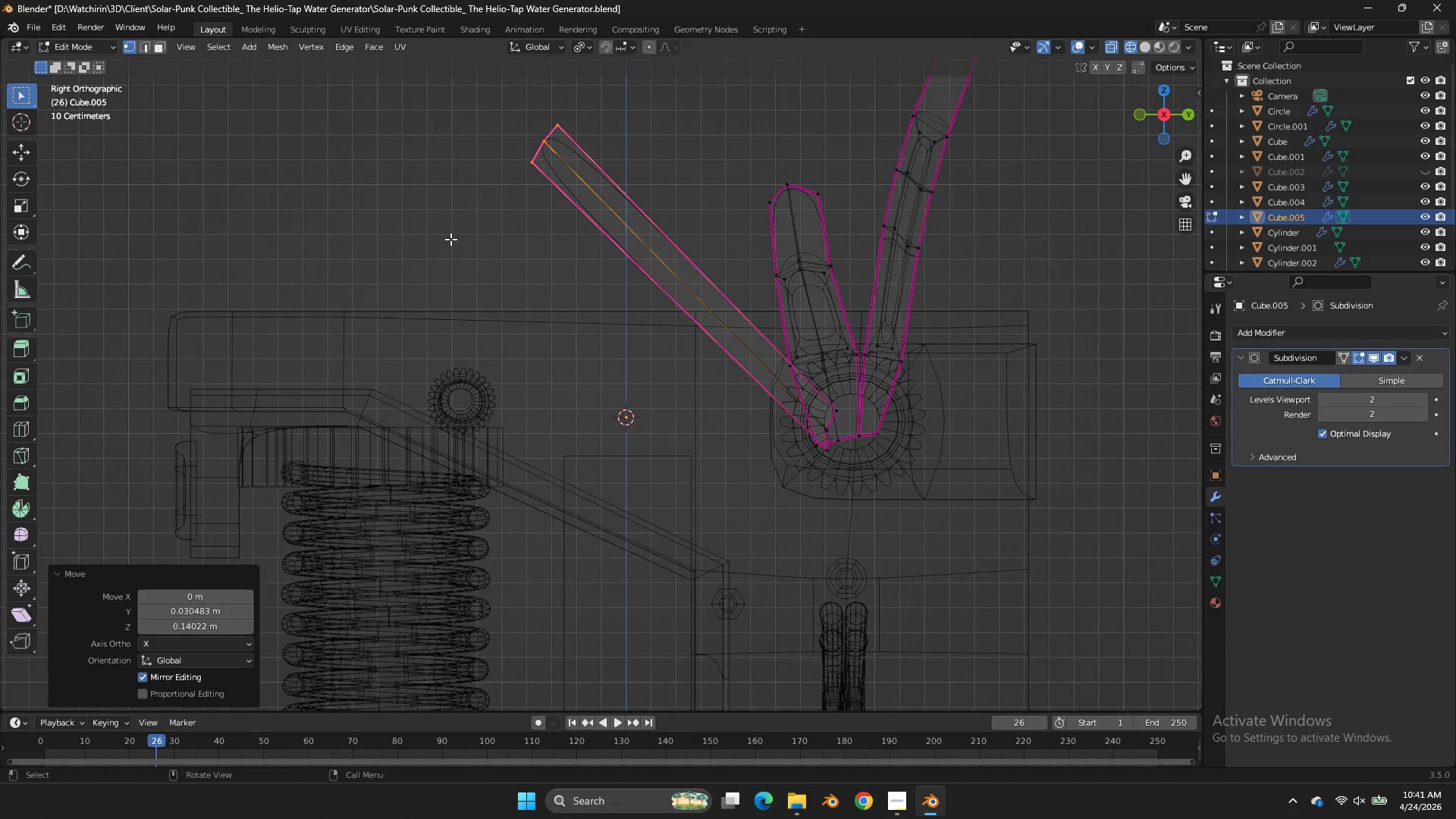 
key(G)
 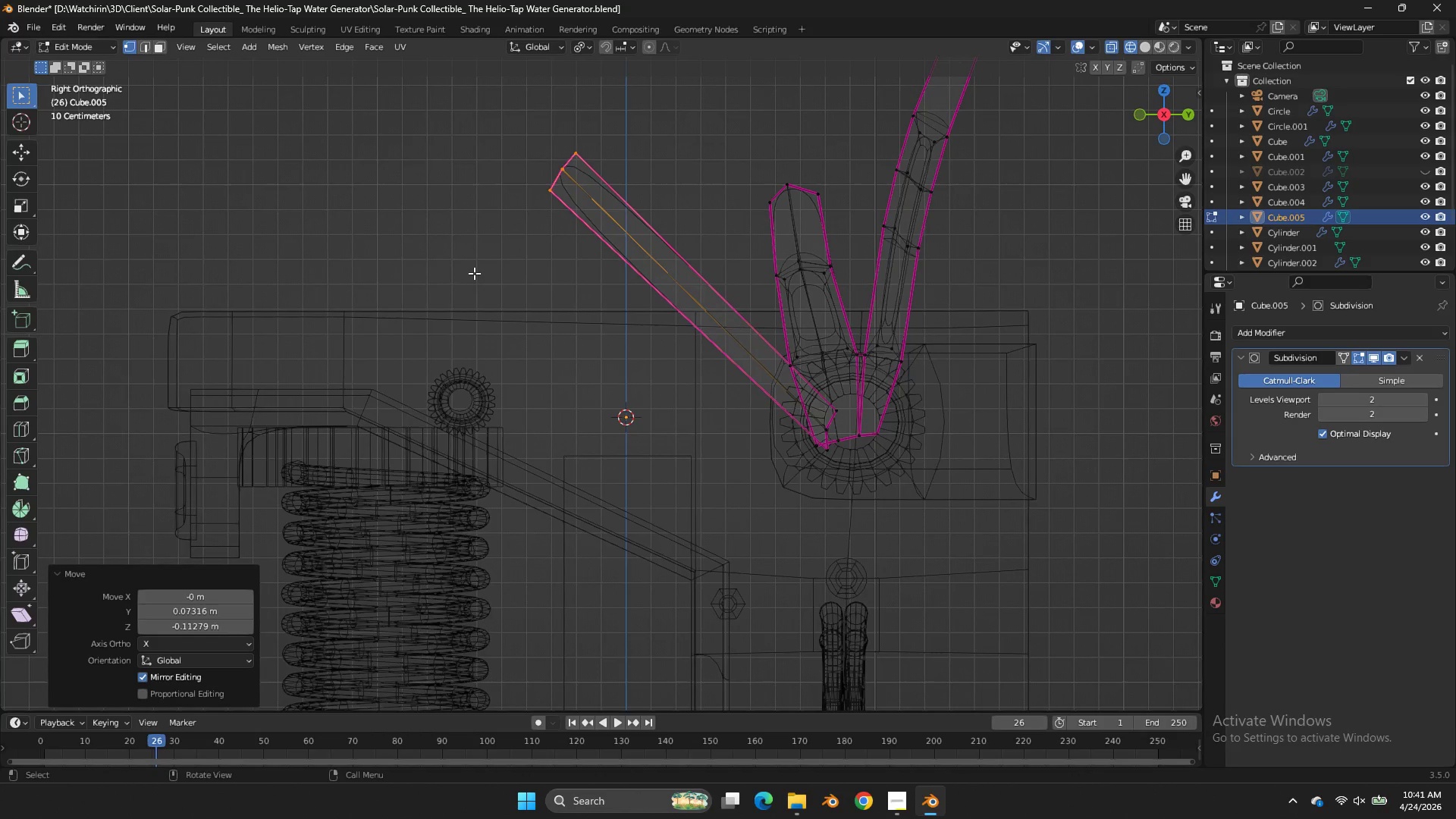 
left_click([472, 273])
 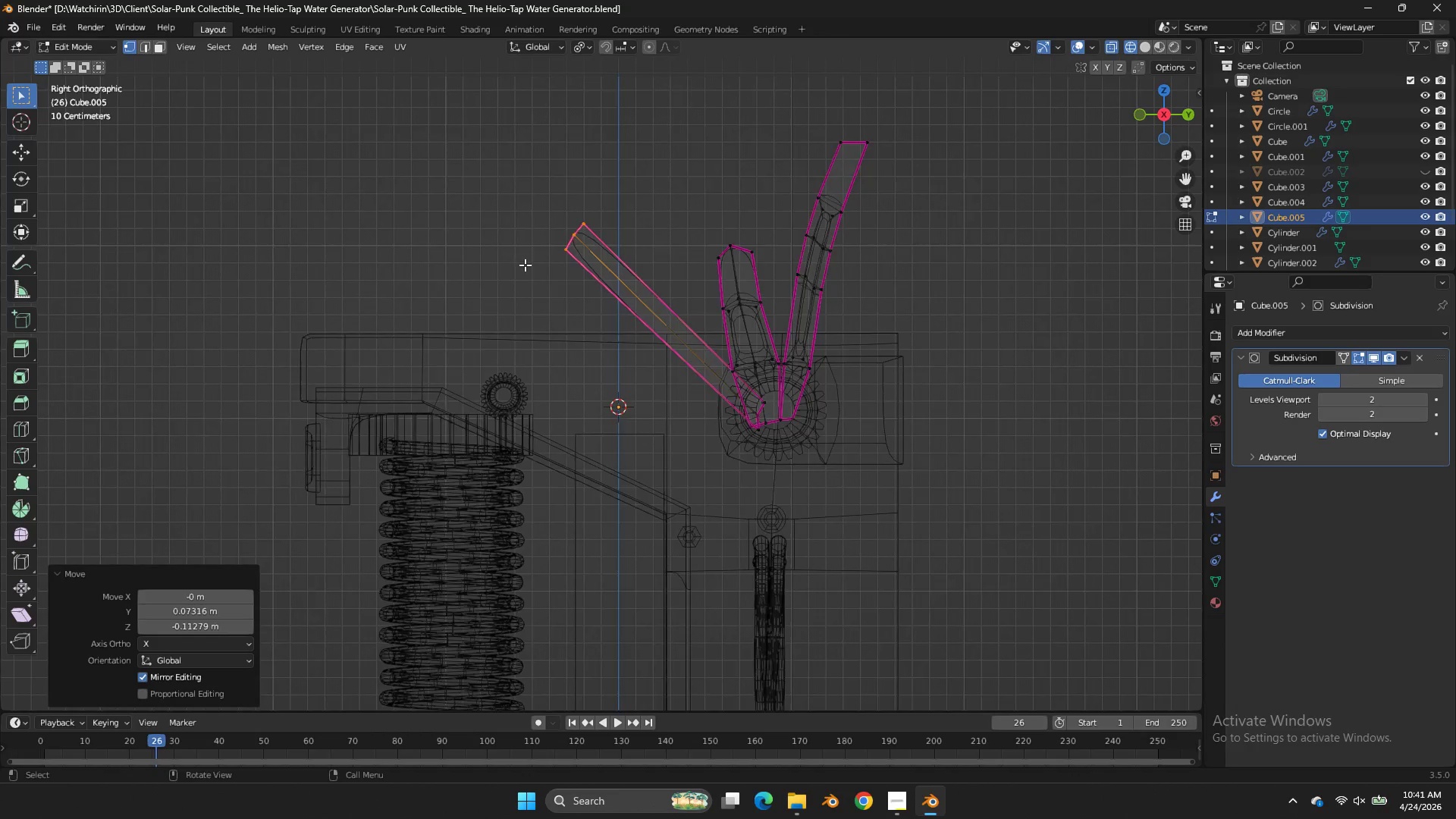 
scroll: coordinate [525, 265], scroll_direction: down, amount: 3.0
 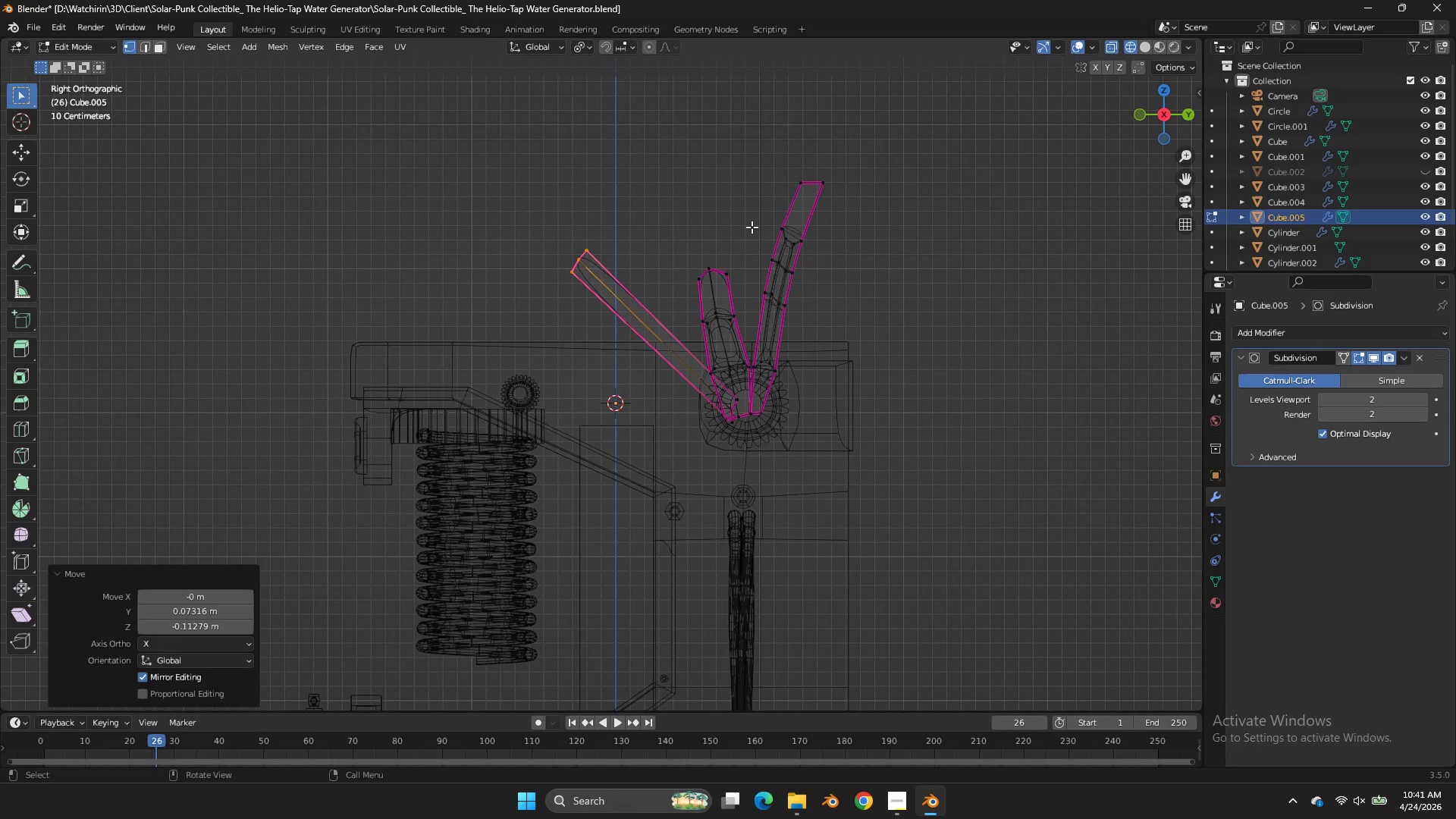 
wait(7.08)
 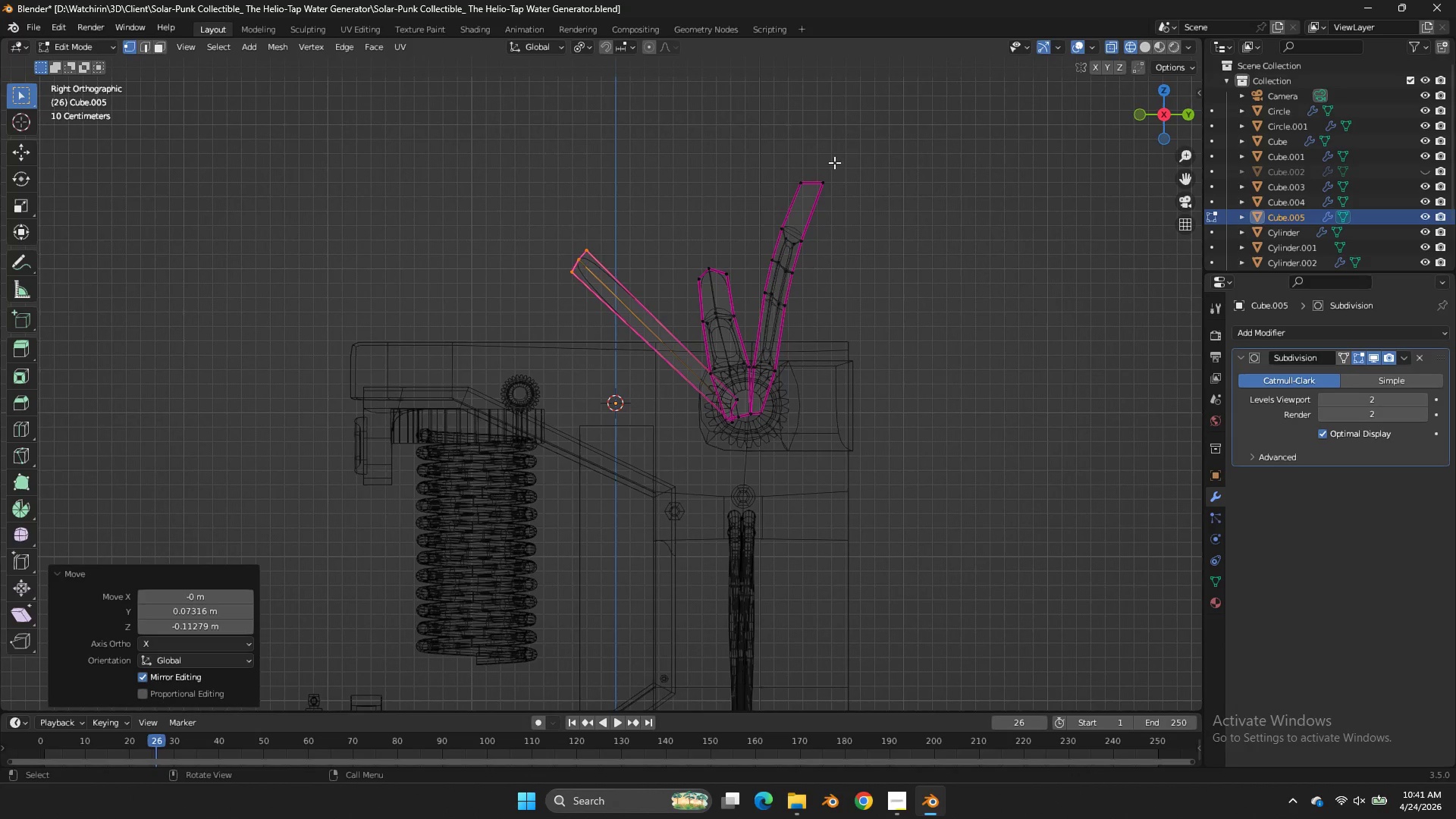 
key(G)
 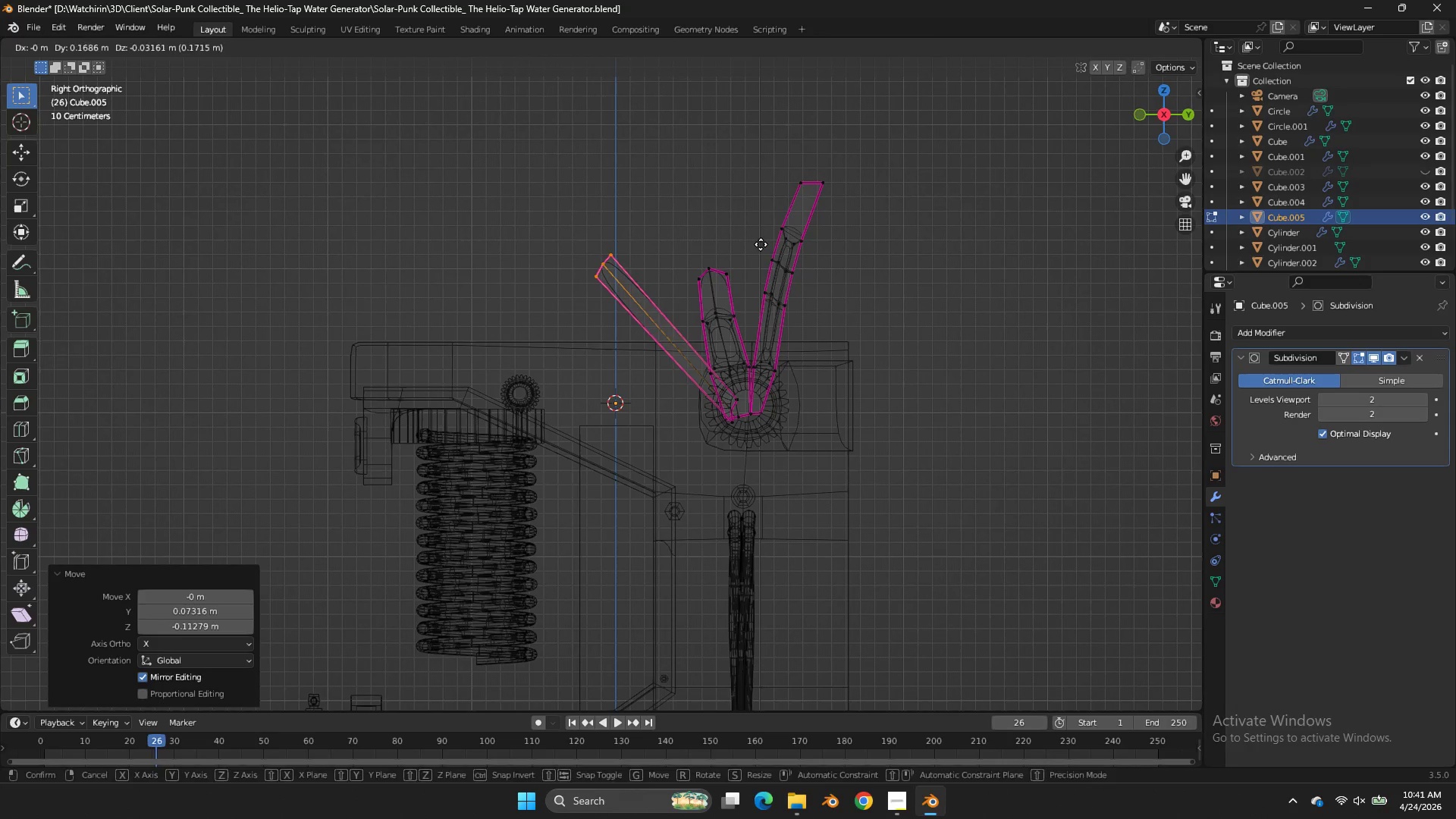 
left_click([761, 244])
 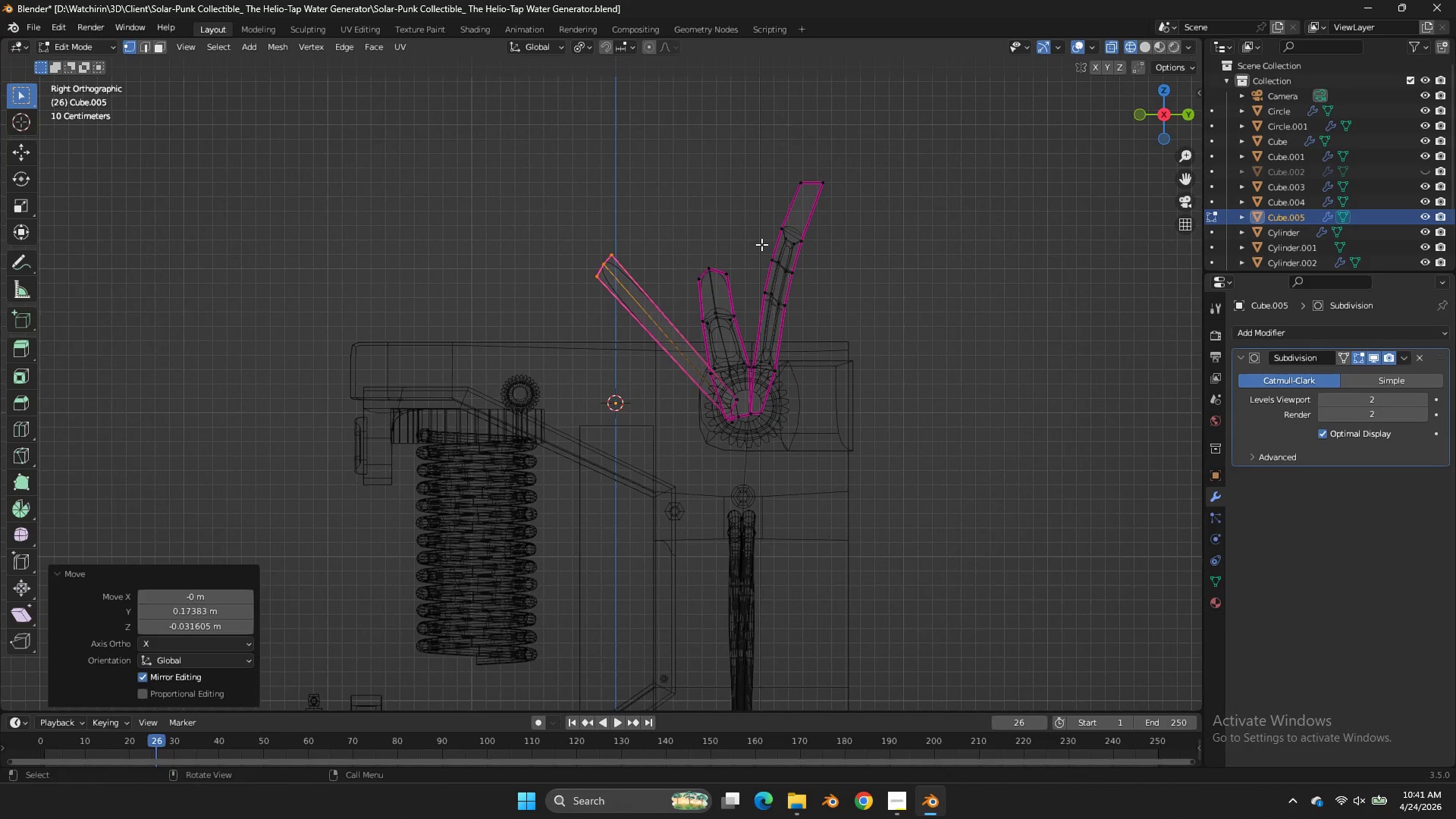 
key(Control+S)
 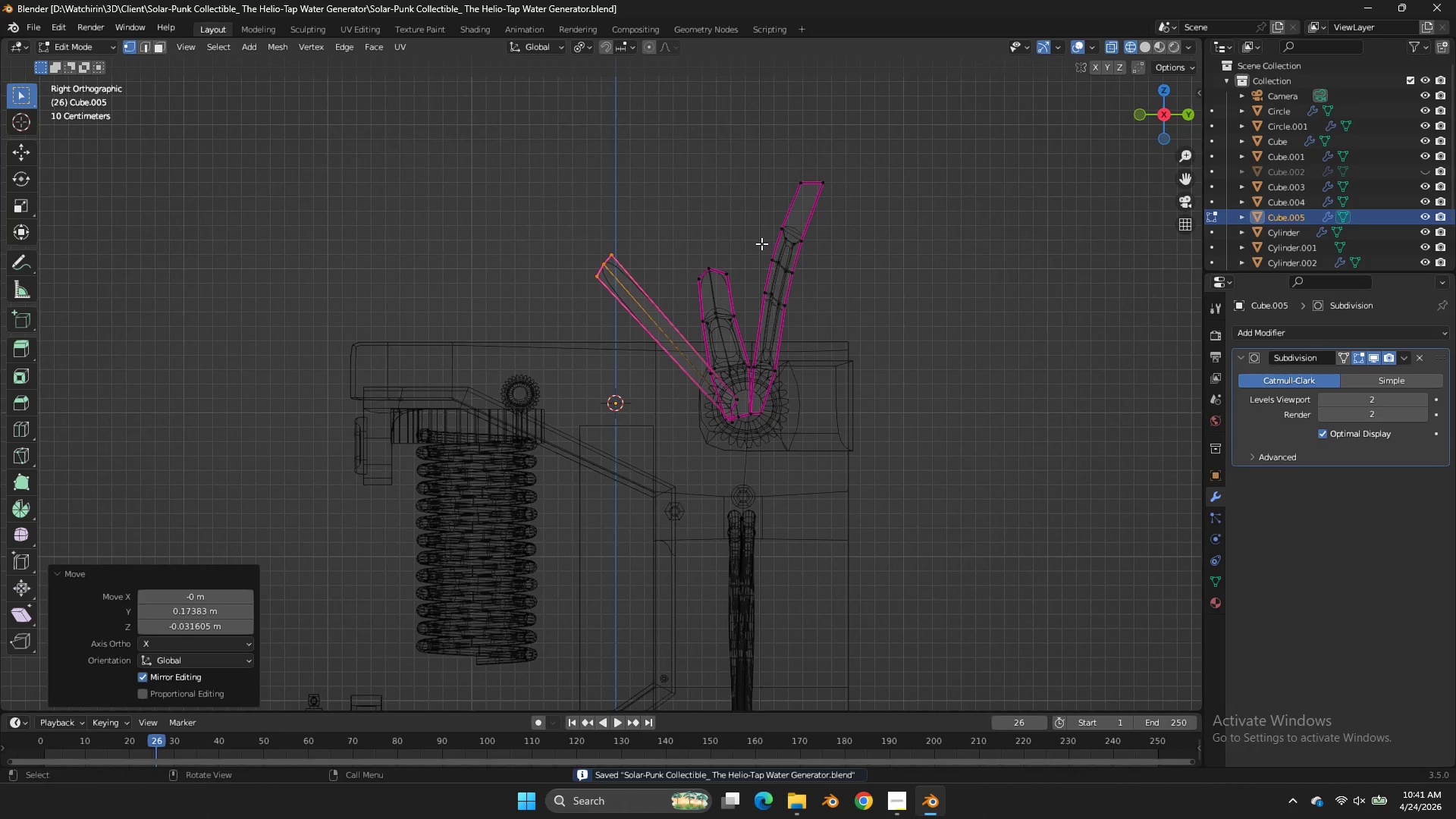 
scroll: coordinate [730, 253], scroll_direction: up, amount: 2.0
 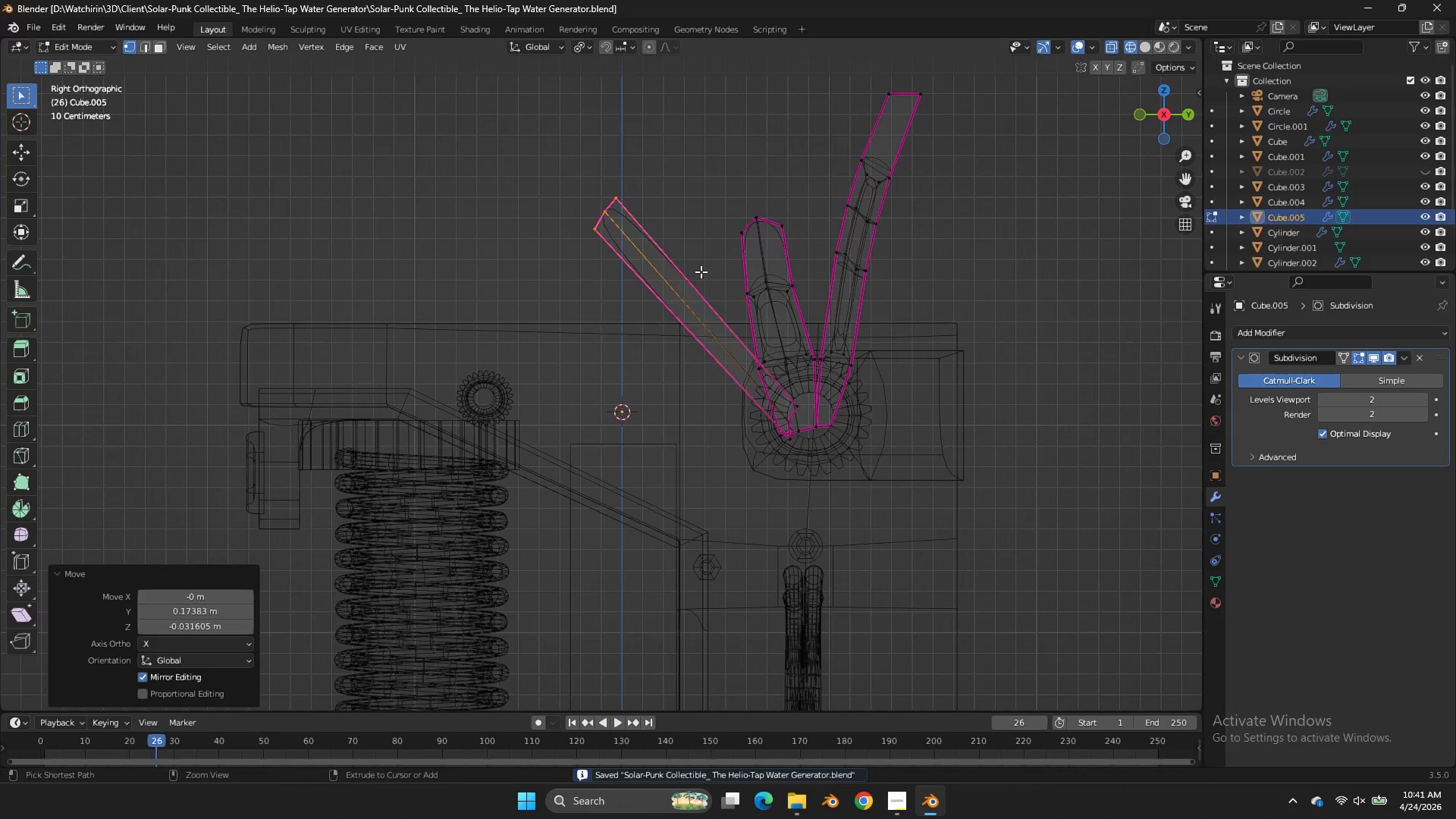 
key(Control+R)
 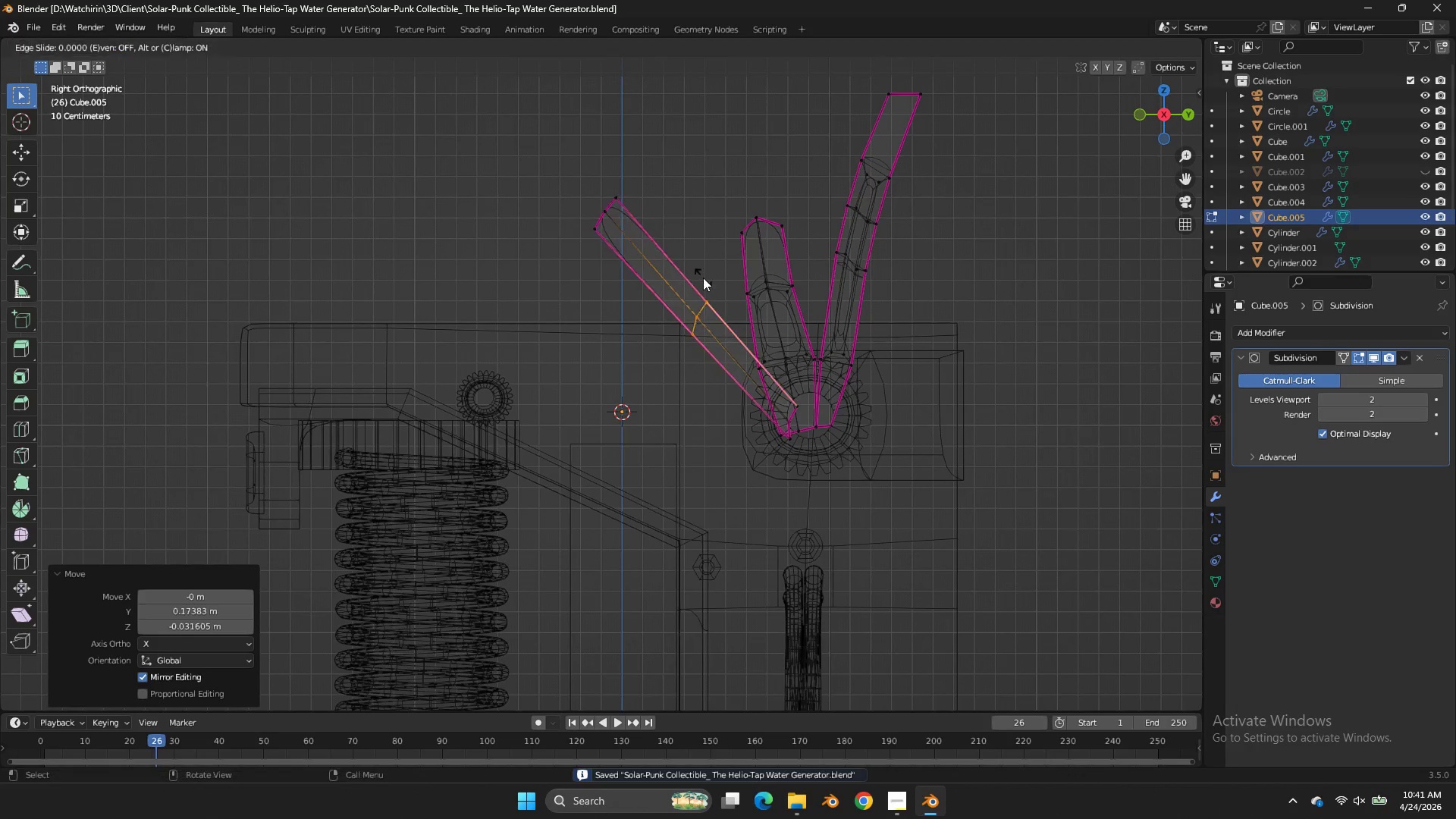 
left_click([703, 278])
 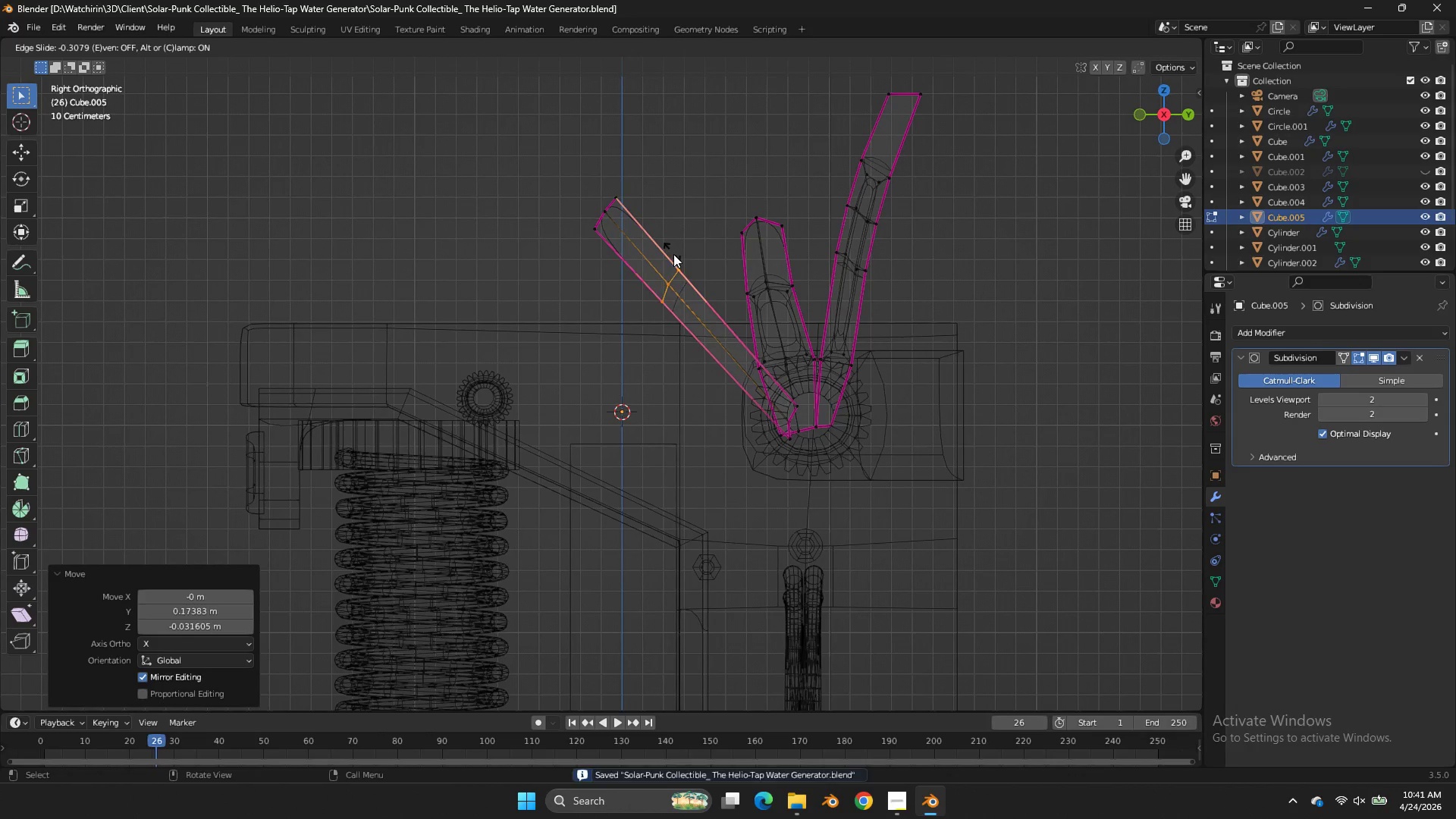 
right_click([692, 267])
 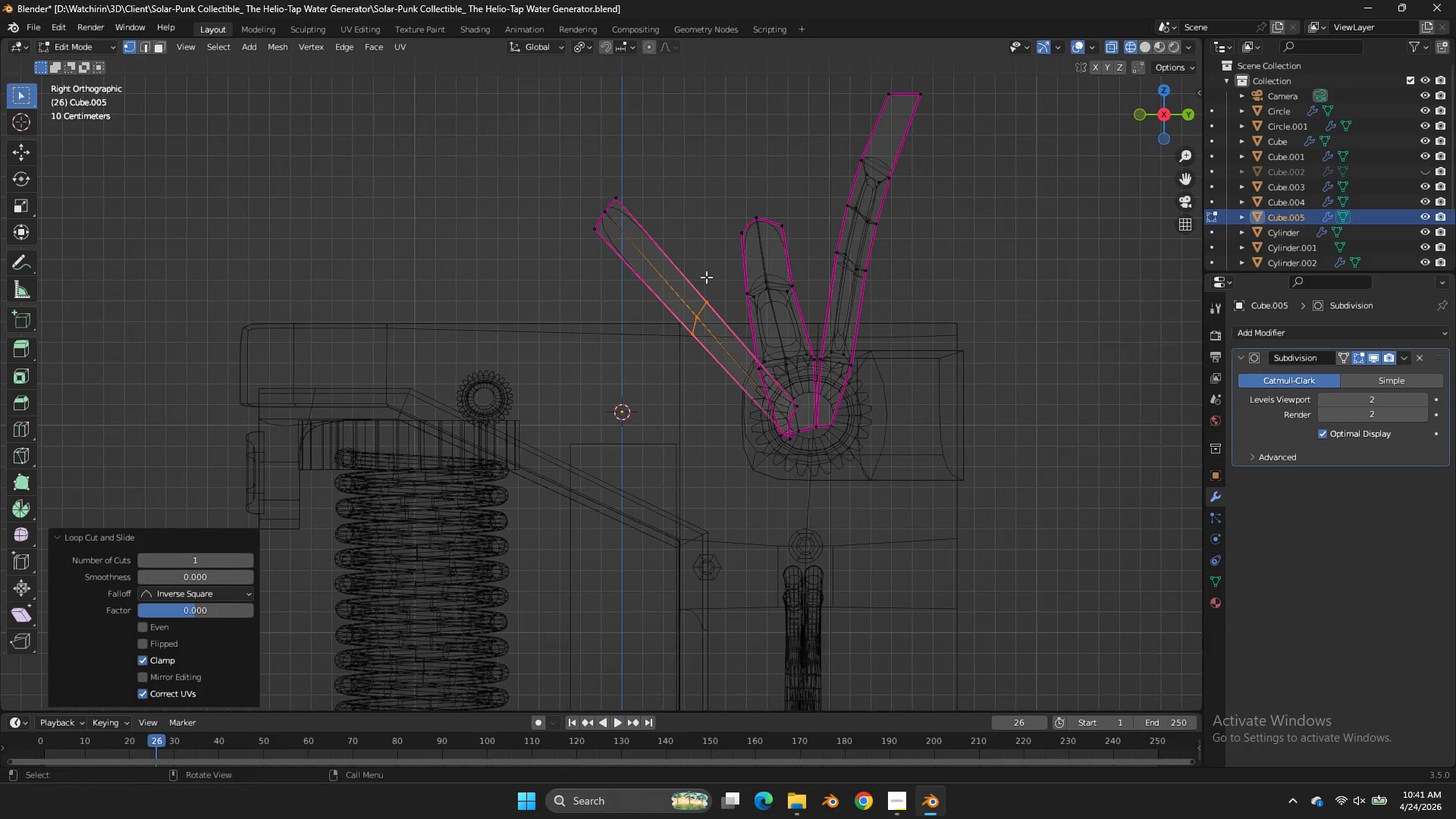 
key(G)
 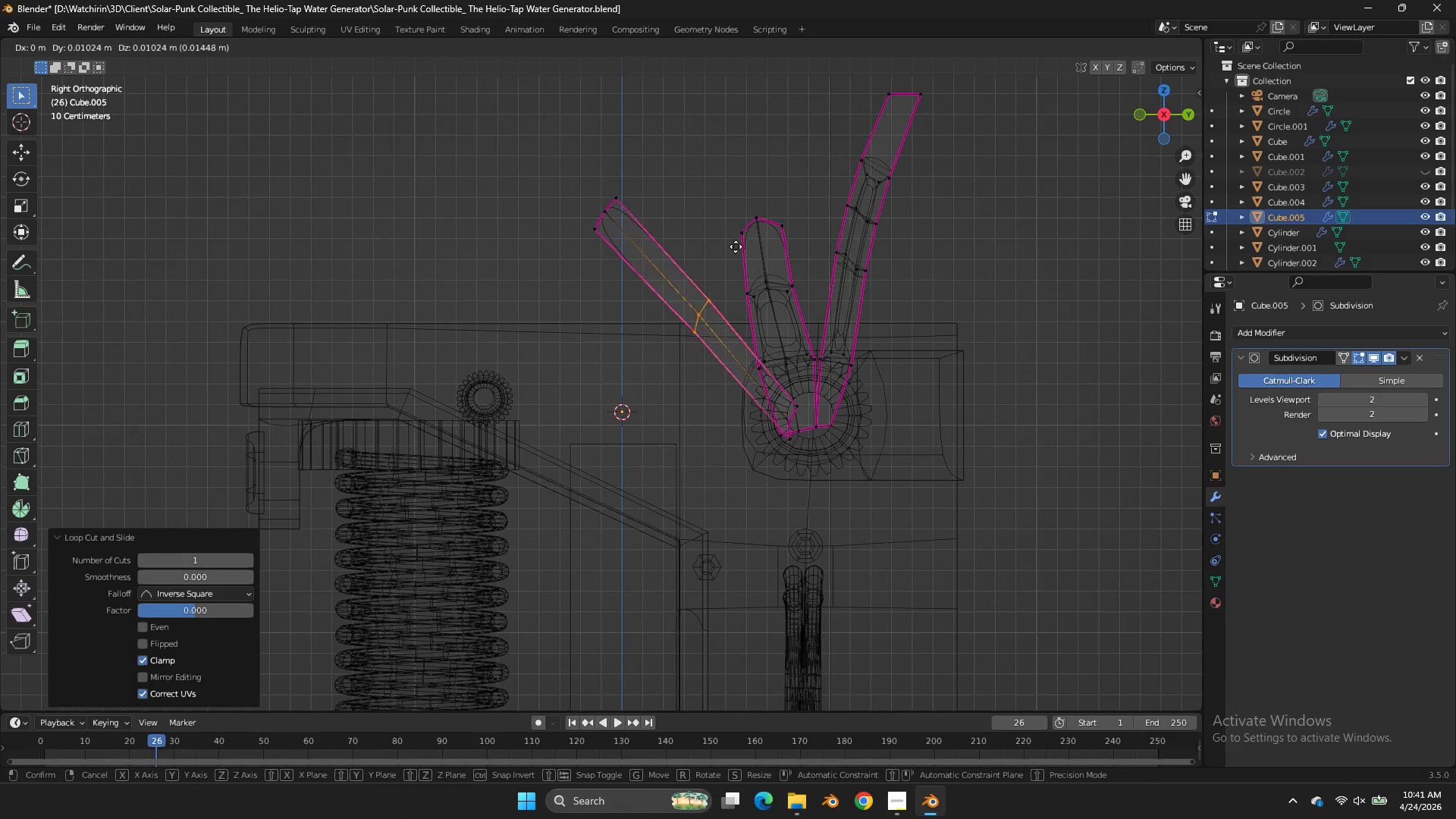 
hold_key(key=ShiftLeft, duration=0.78)
left_click([782, 198])
 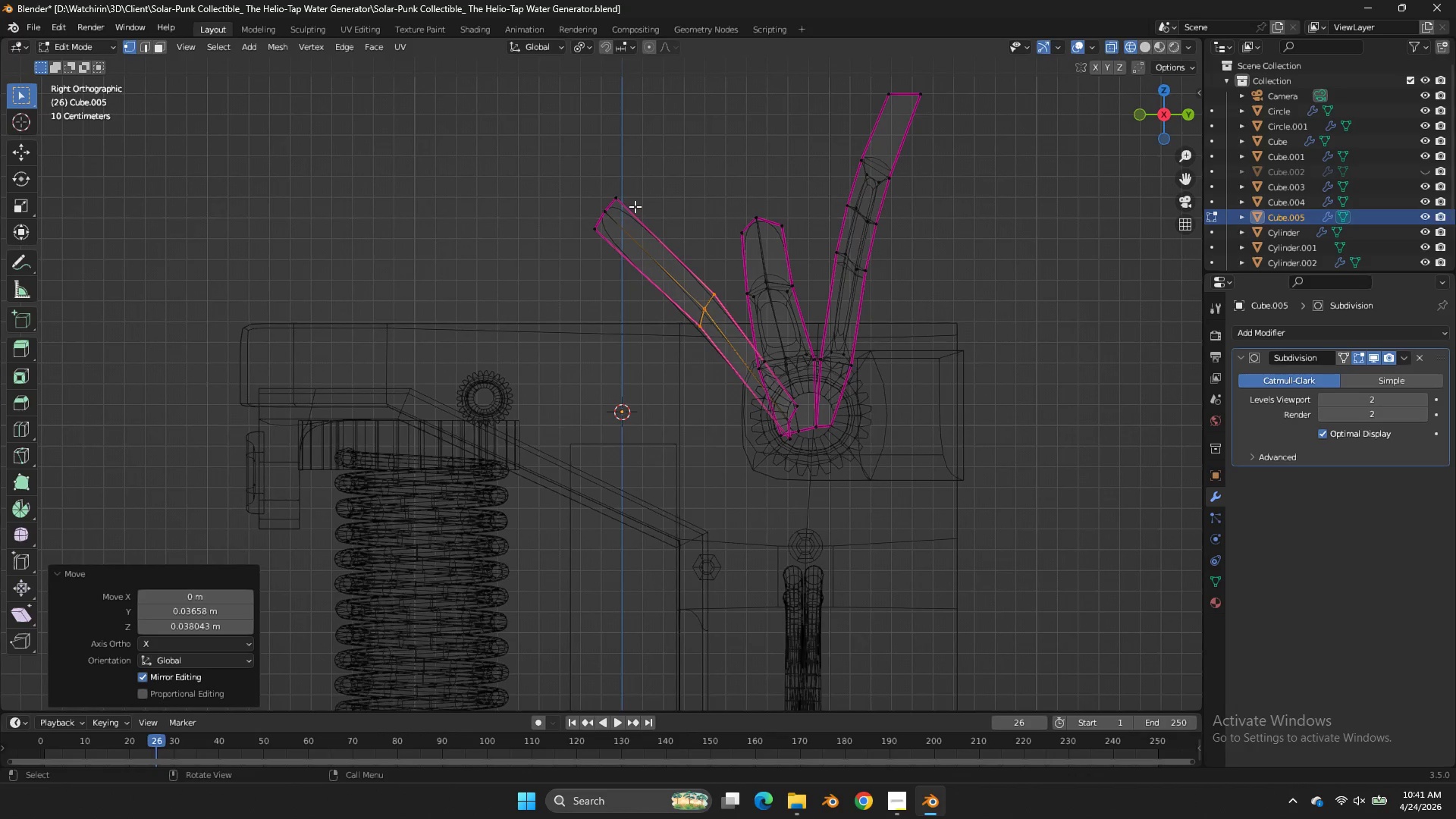 
key(Control+S)
 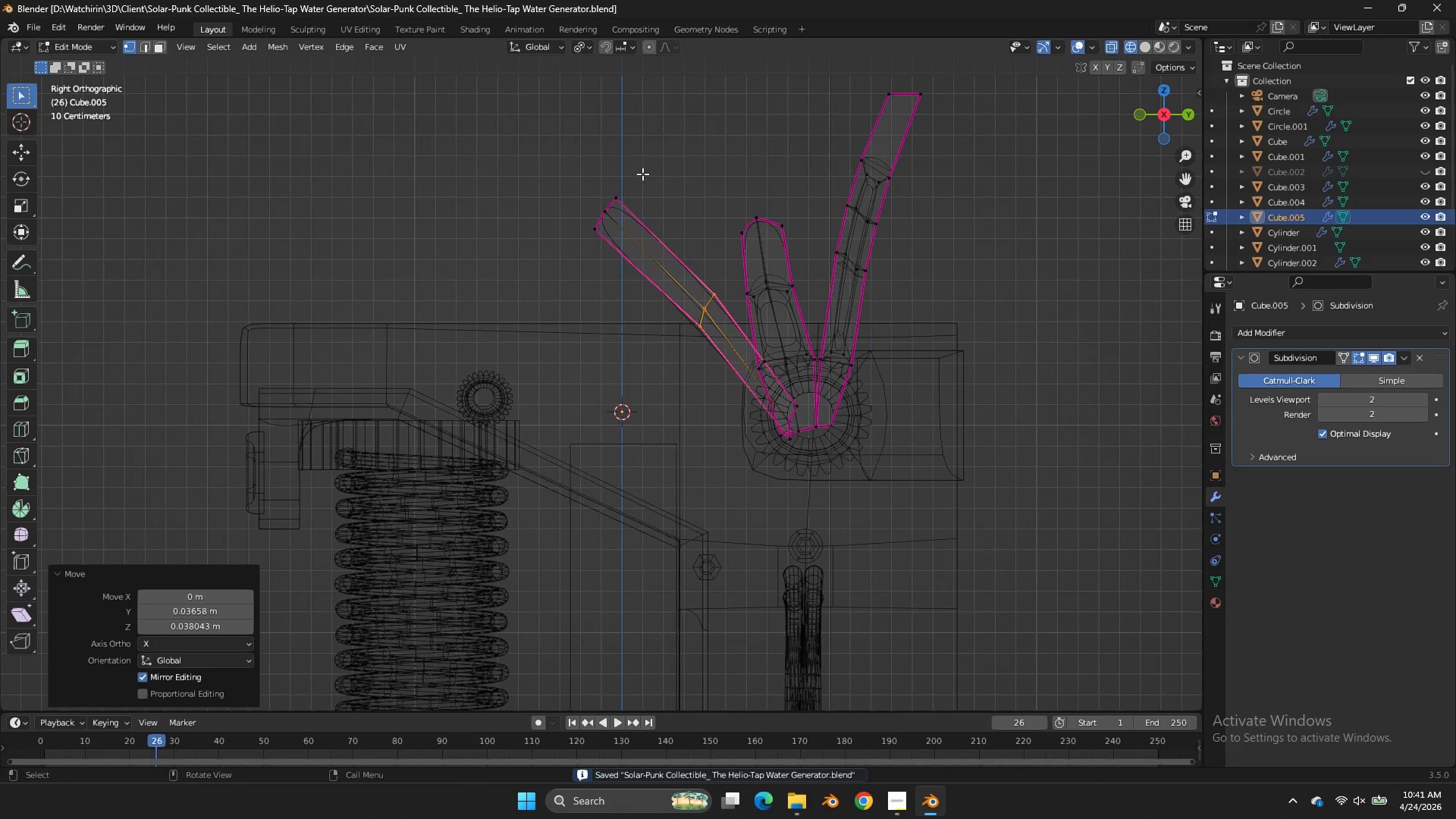 
left_click_drag(start_coordinate=[638, 187], to_coordinate=[560, 259])
 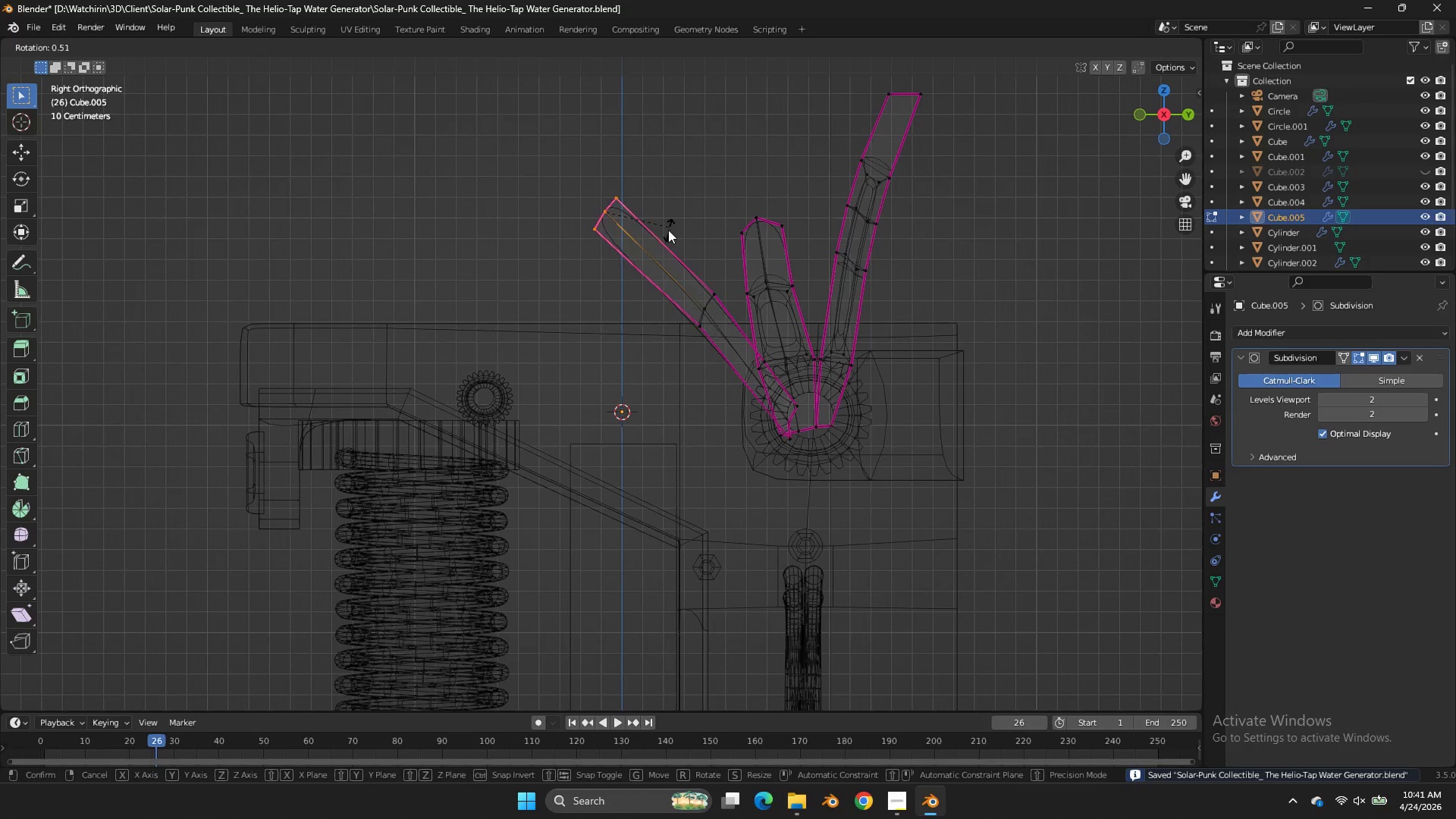 
key(R)
 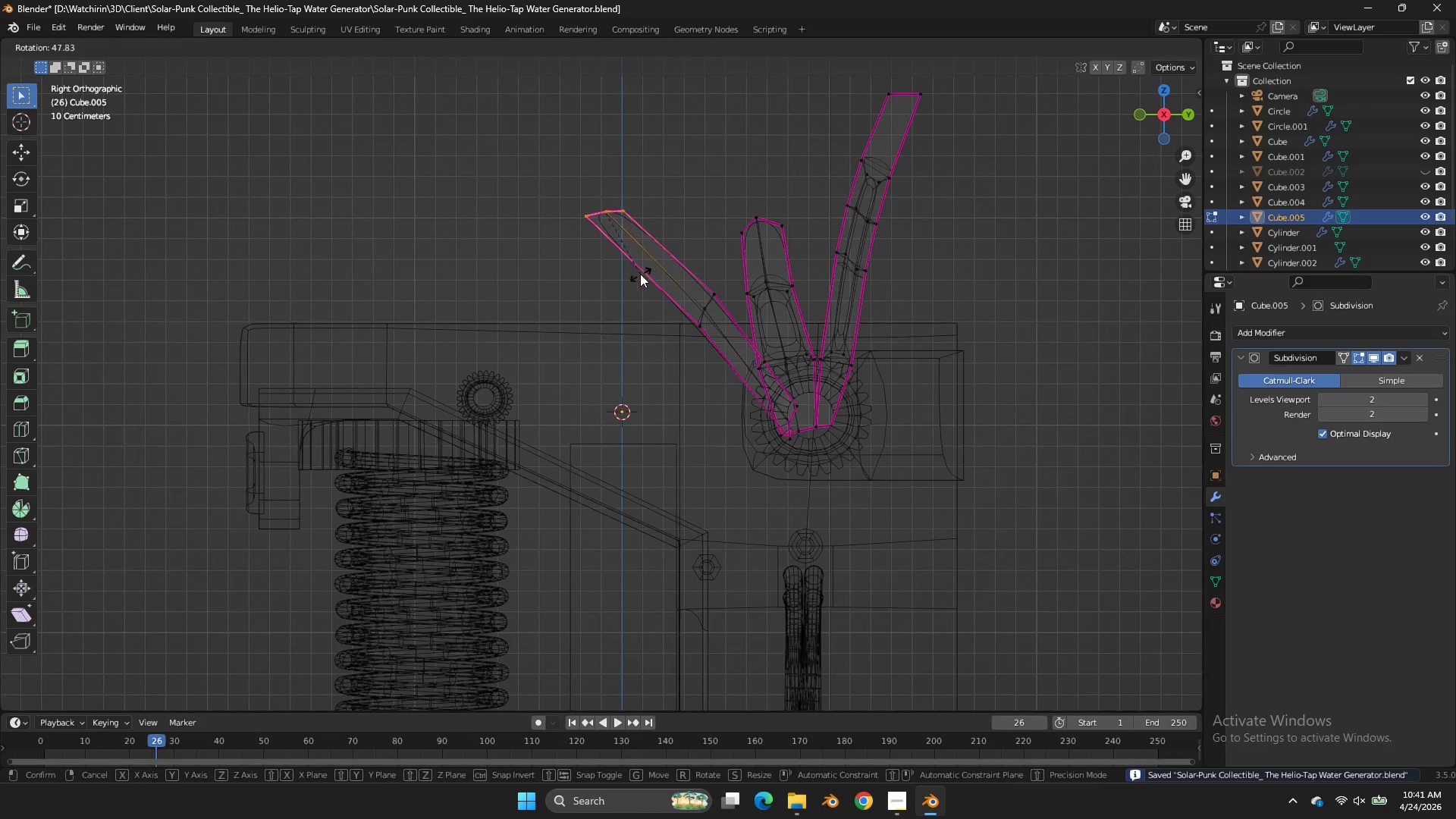 
left_click([640, 274])
 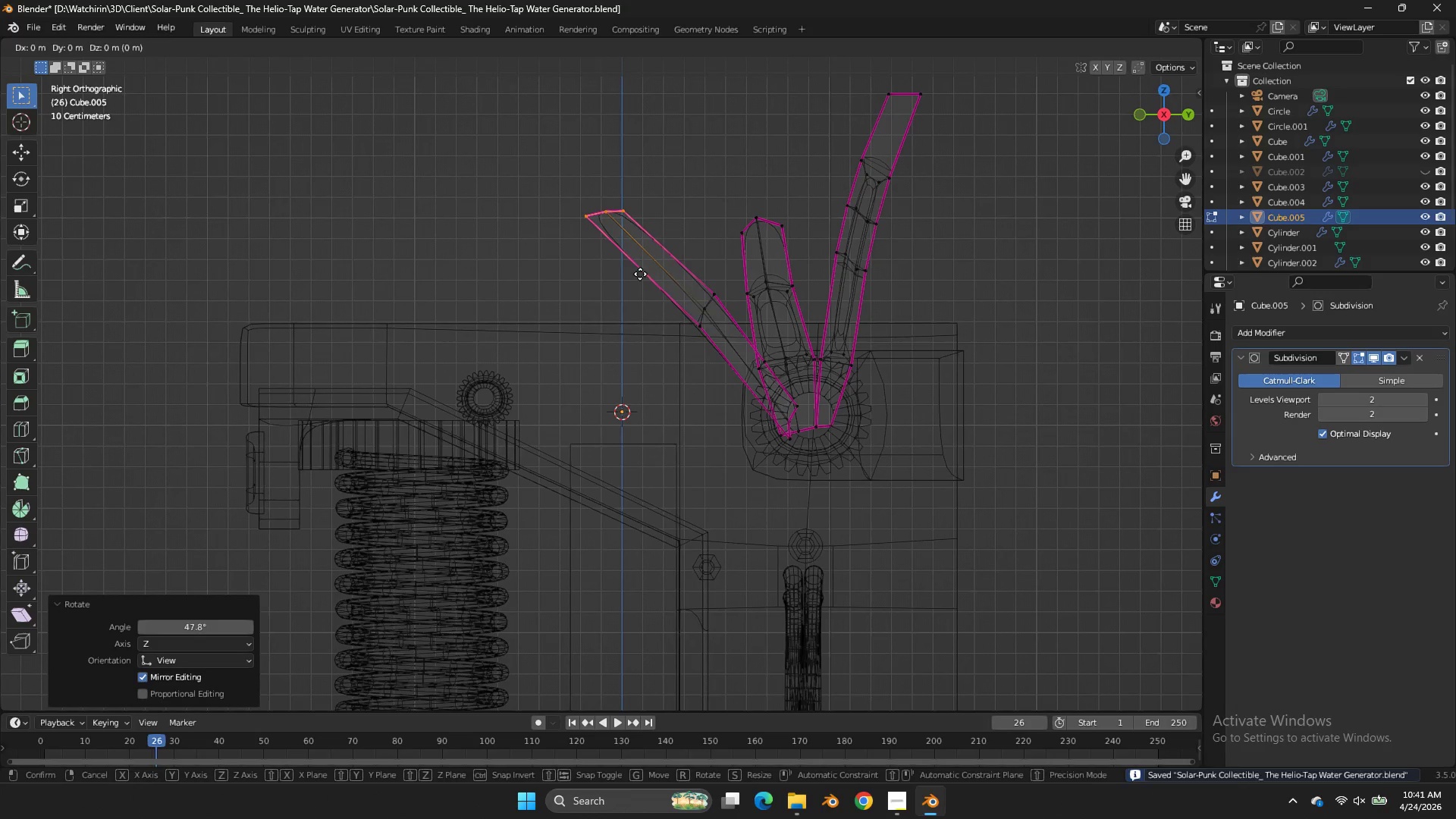 
type(gz)
 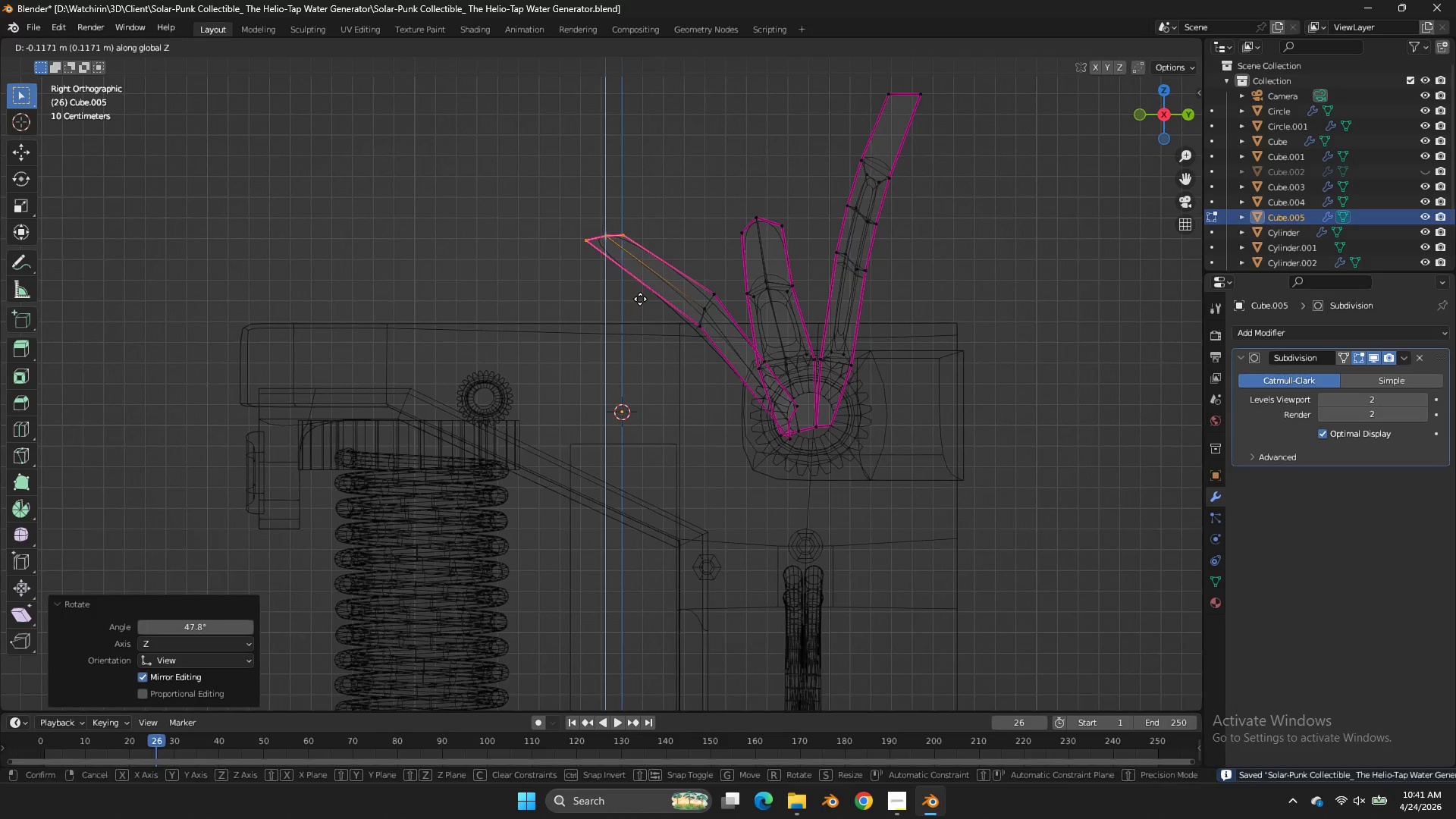 
left_click([640, 299])
 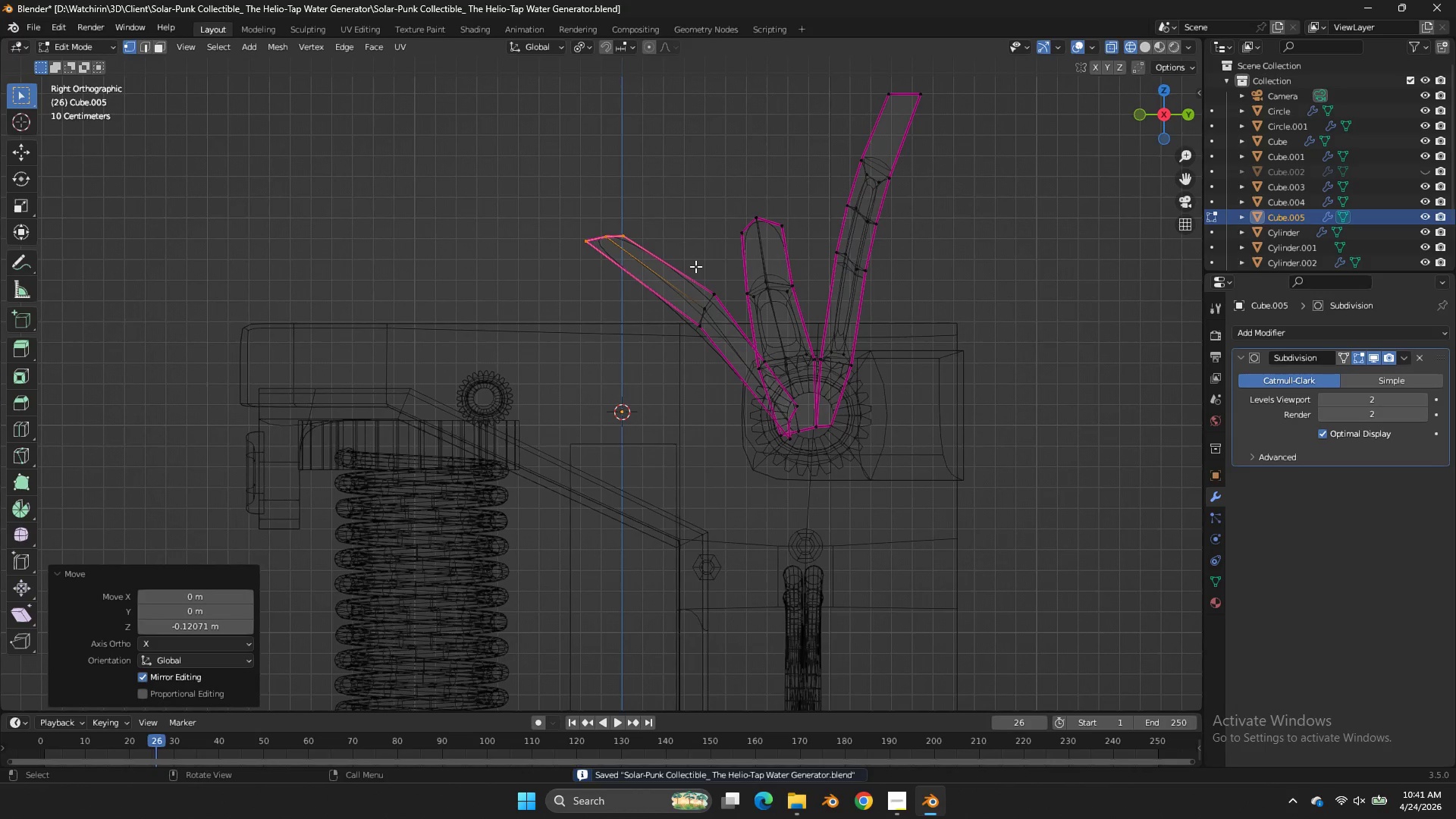 
type(sy)
 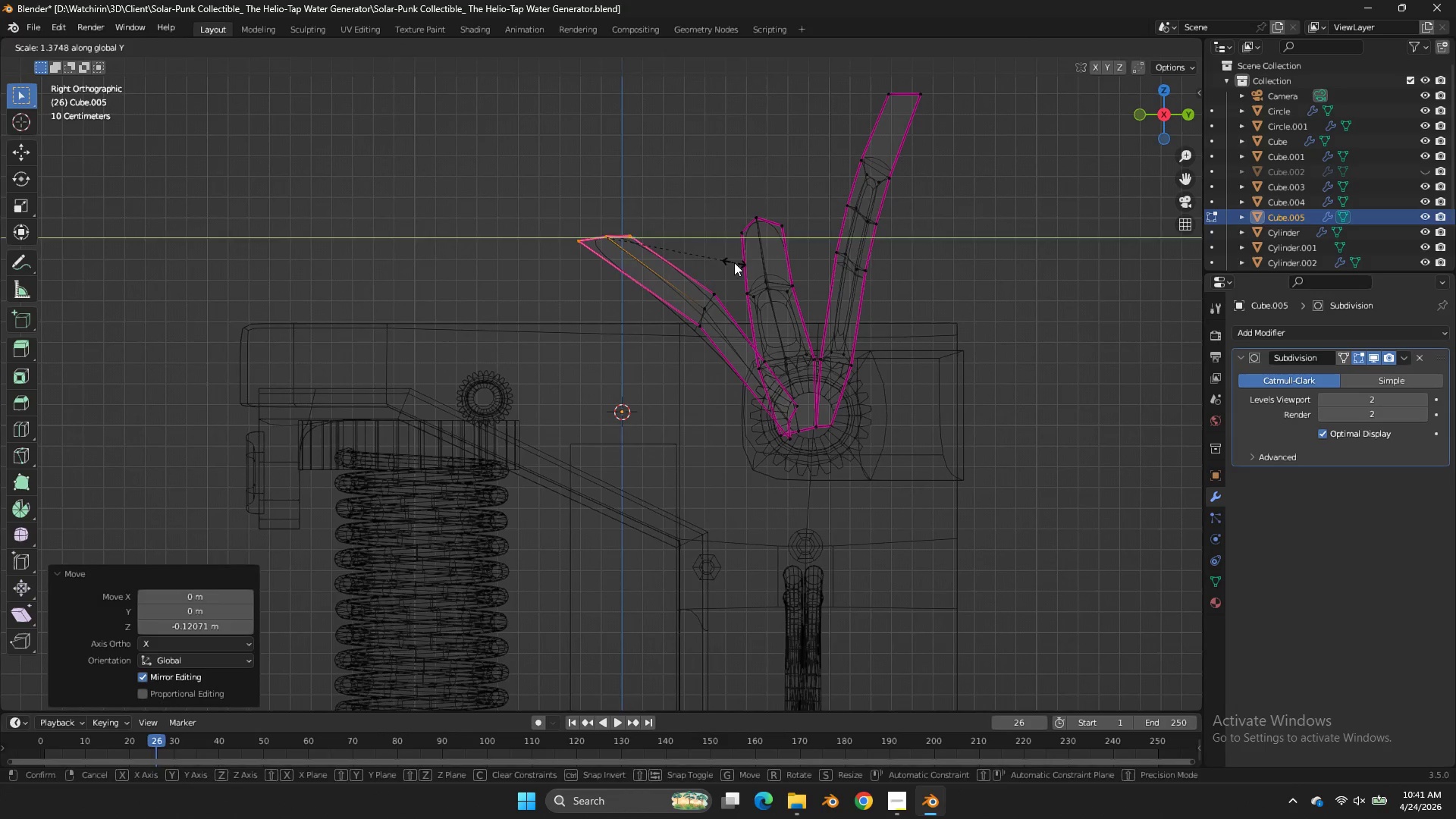 
left_click([734, 262])
 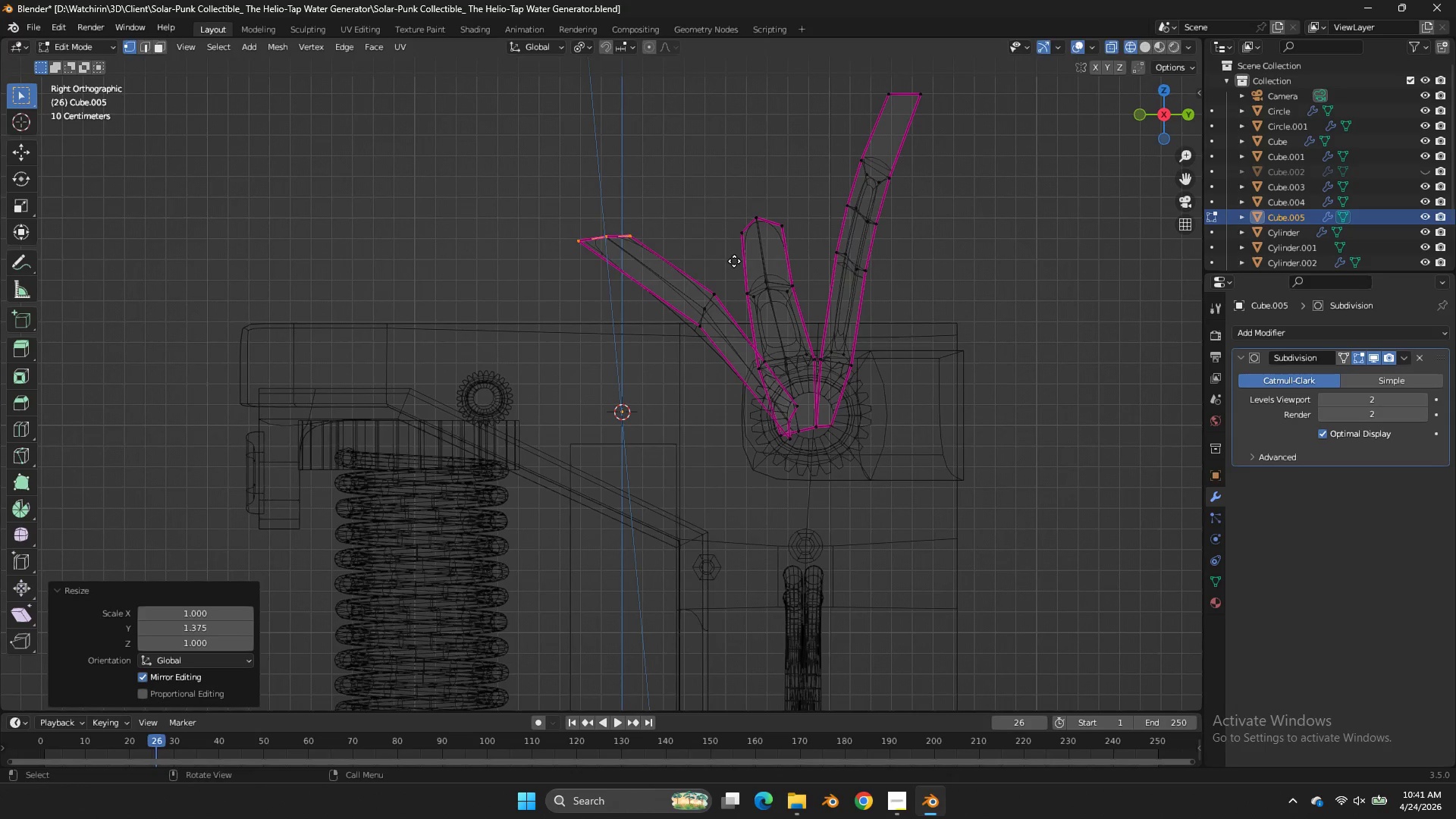 
type(eEE)
key(Tab)
type(zz)
key(Tab)
 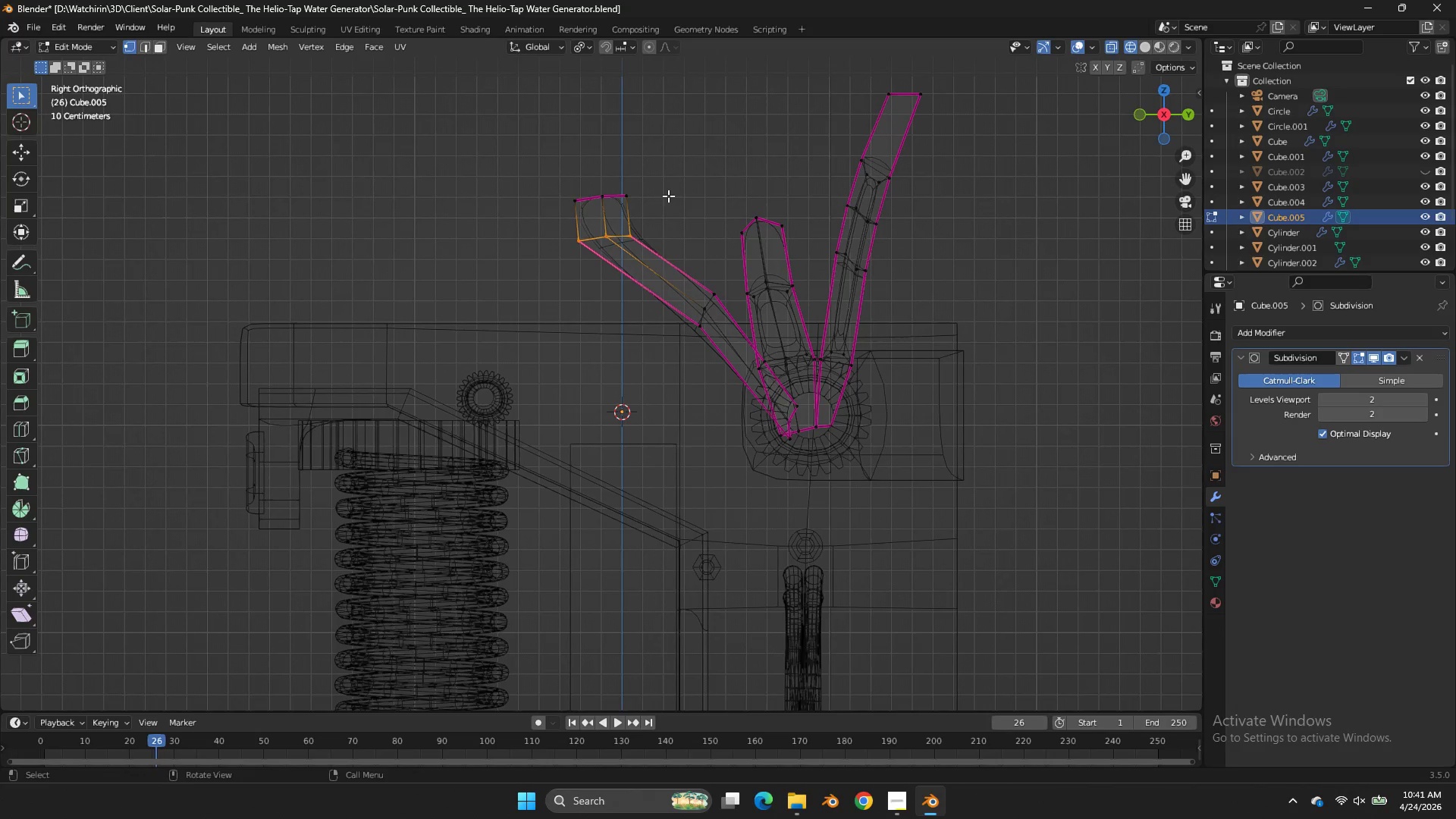 
left_click_drag(start_coordinate=[630, 228], to_coordinate=[552, 243])
 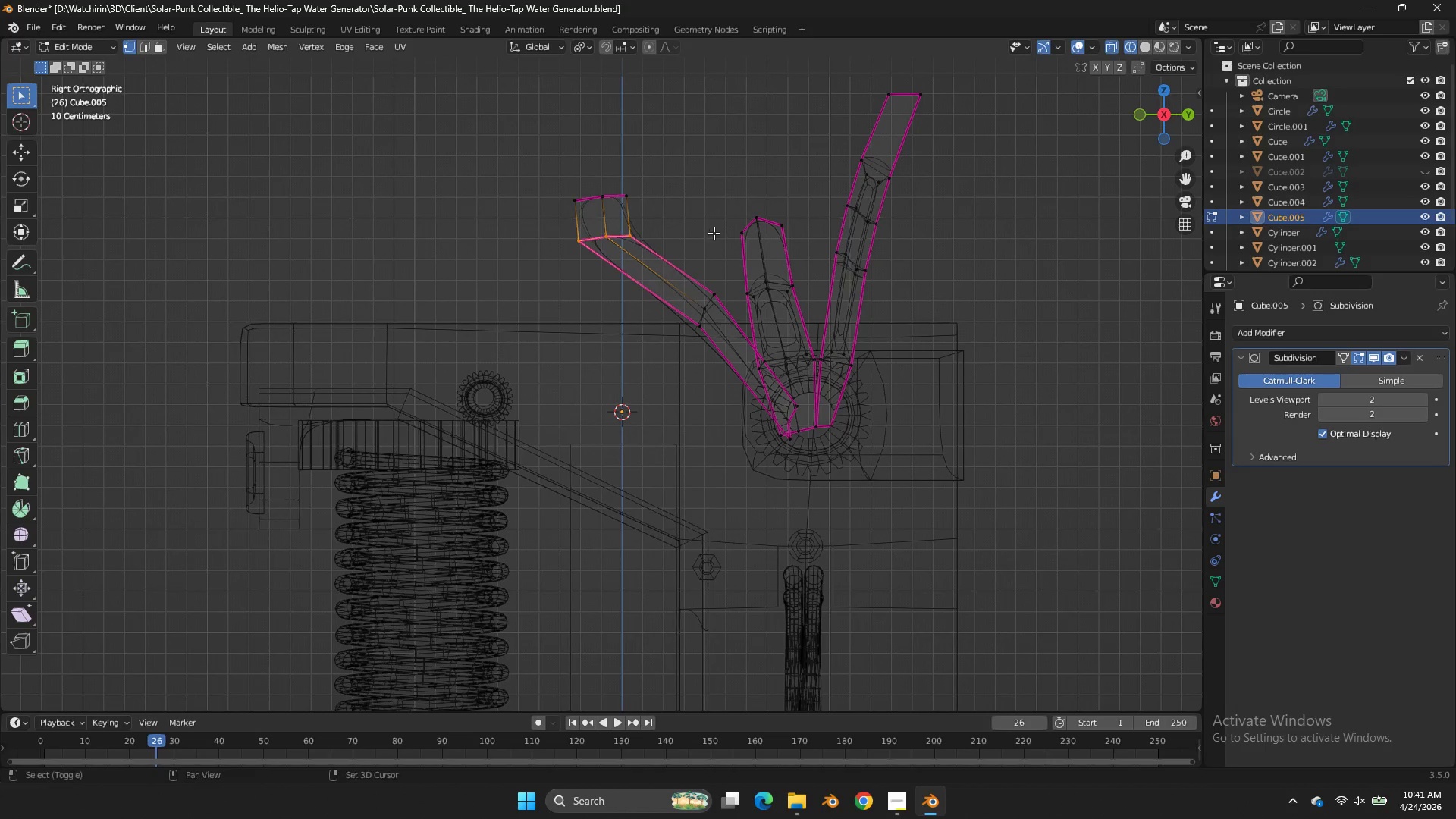 
left_click_drag(start_coordinate=[659, 250], to_coordinate=[680, 254])
 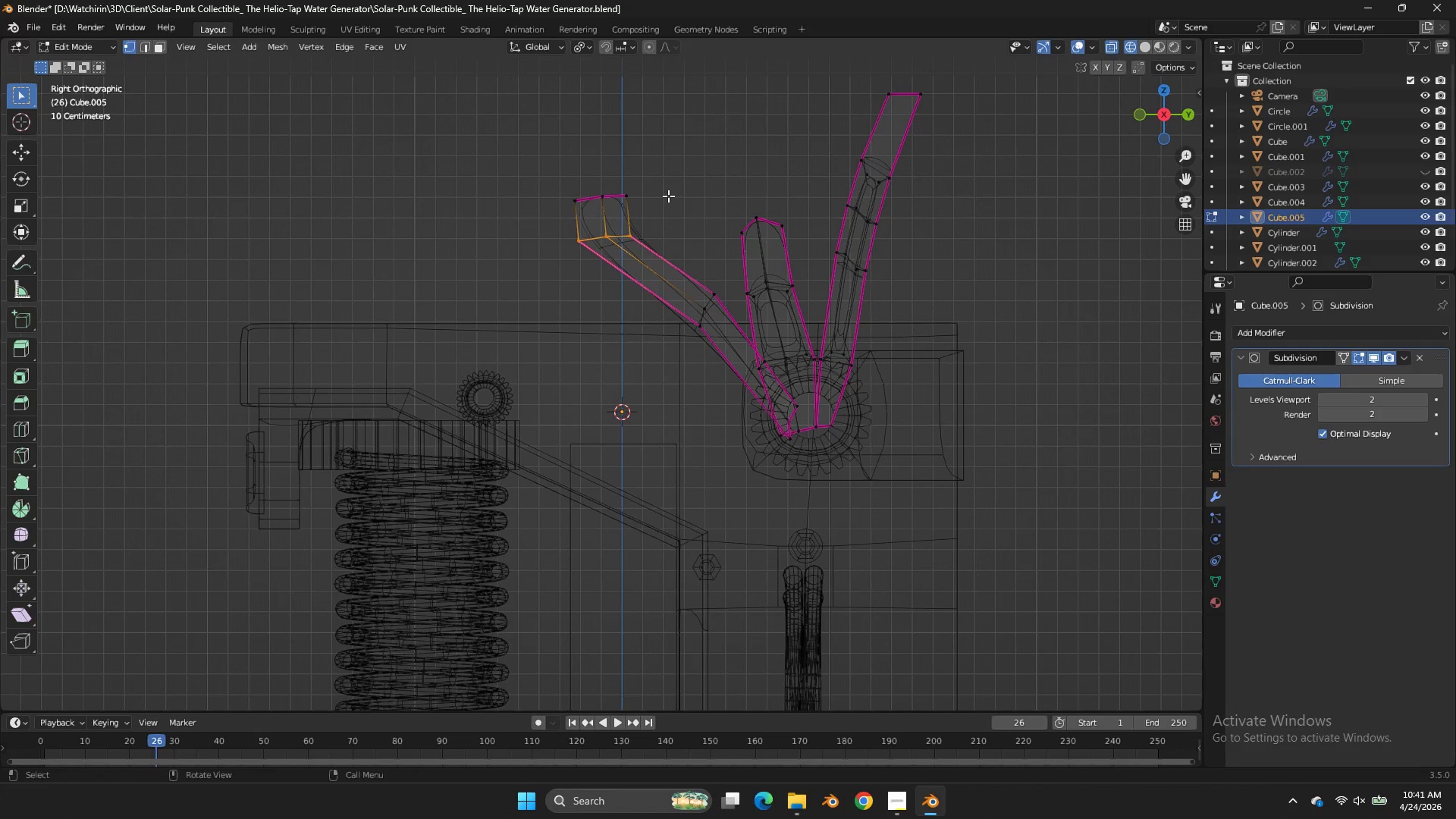 
left_click_drag(start_coordinate=[689, 155], to_coordinate=[509, 206])
 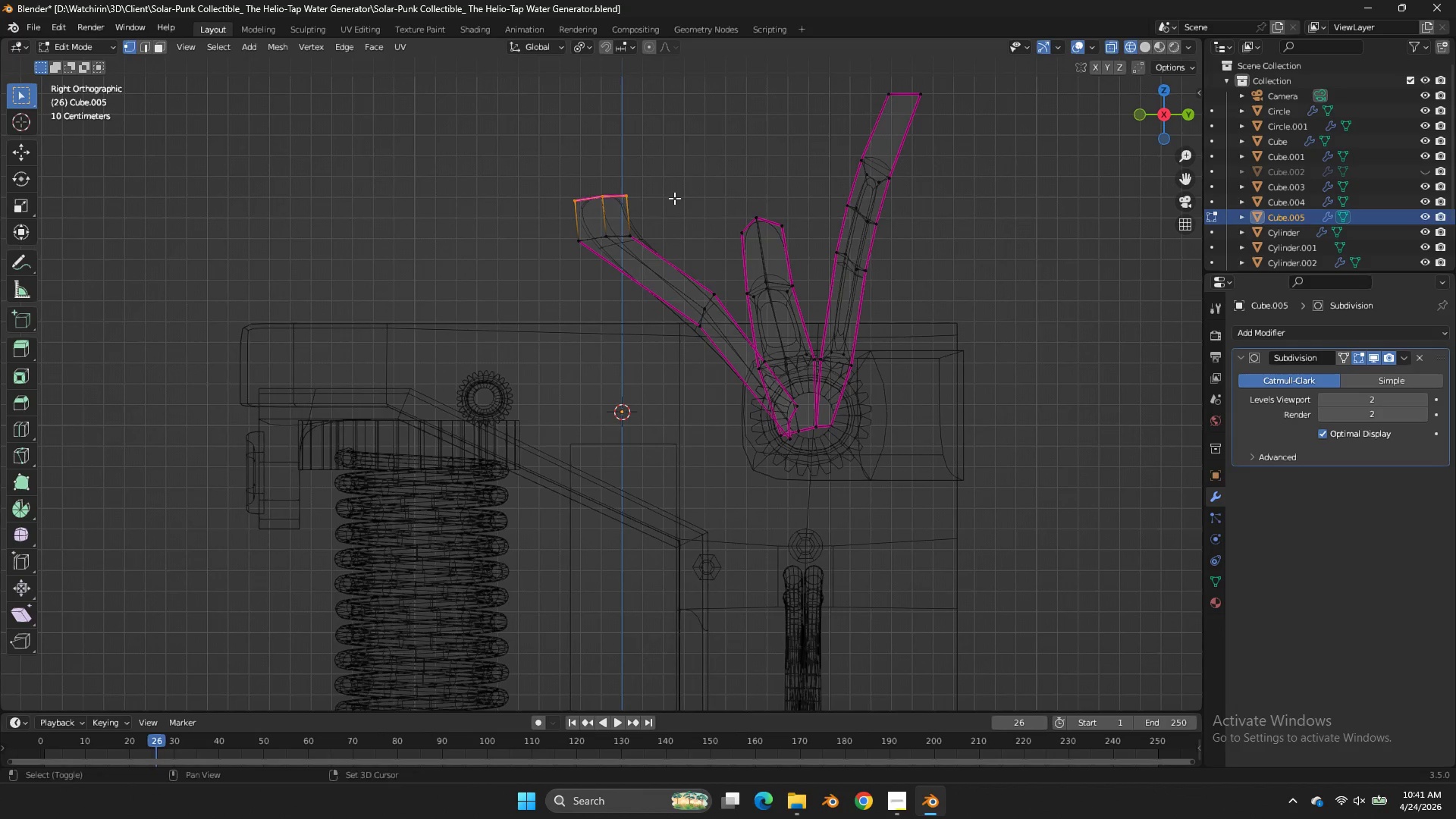 
hold_key(key=ShiftLeft, duration=0.48)
 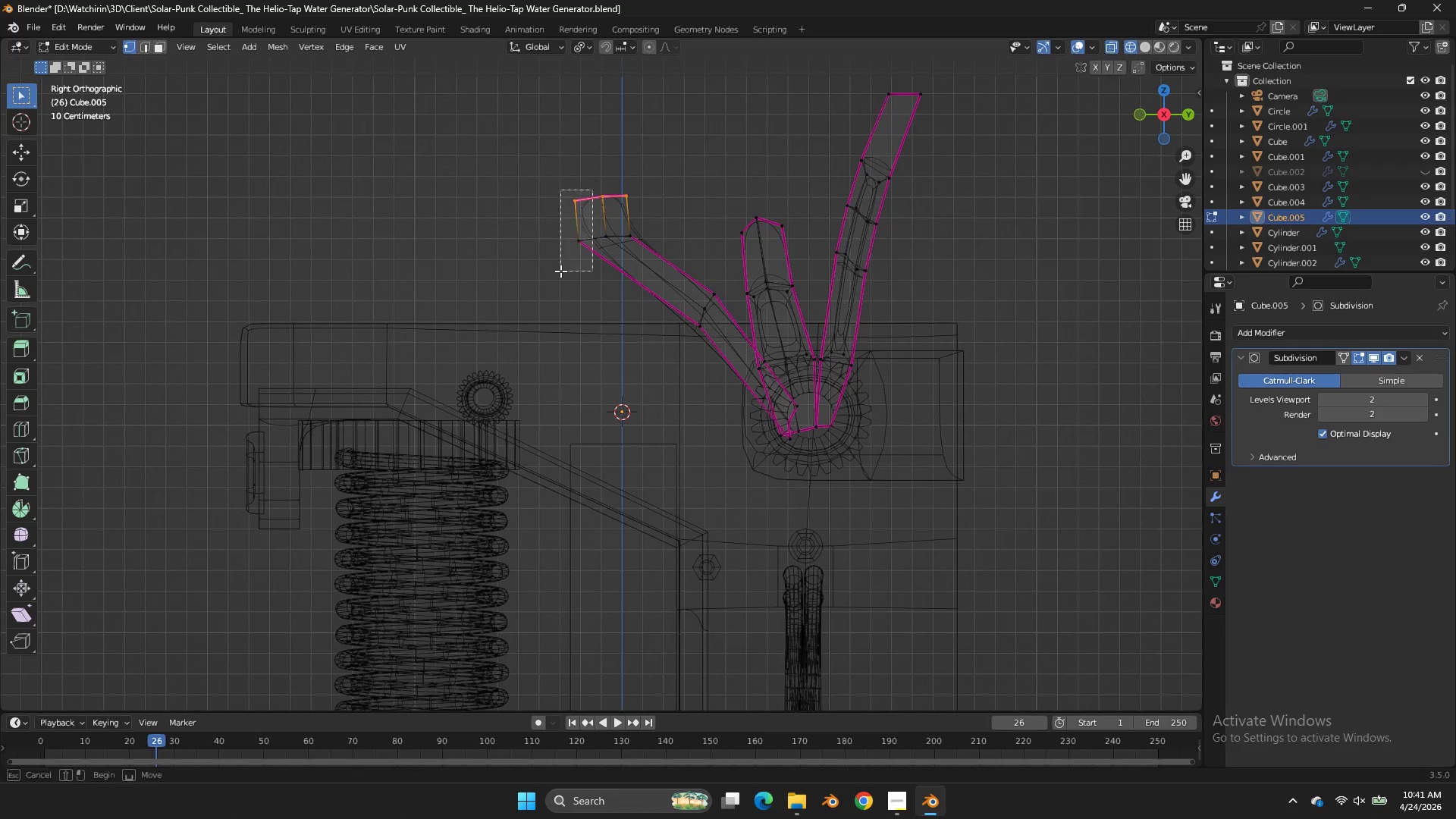 
left_click_drag(start_coordinate=[592, 190], to_coordinate=[560, 271])
 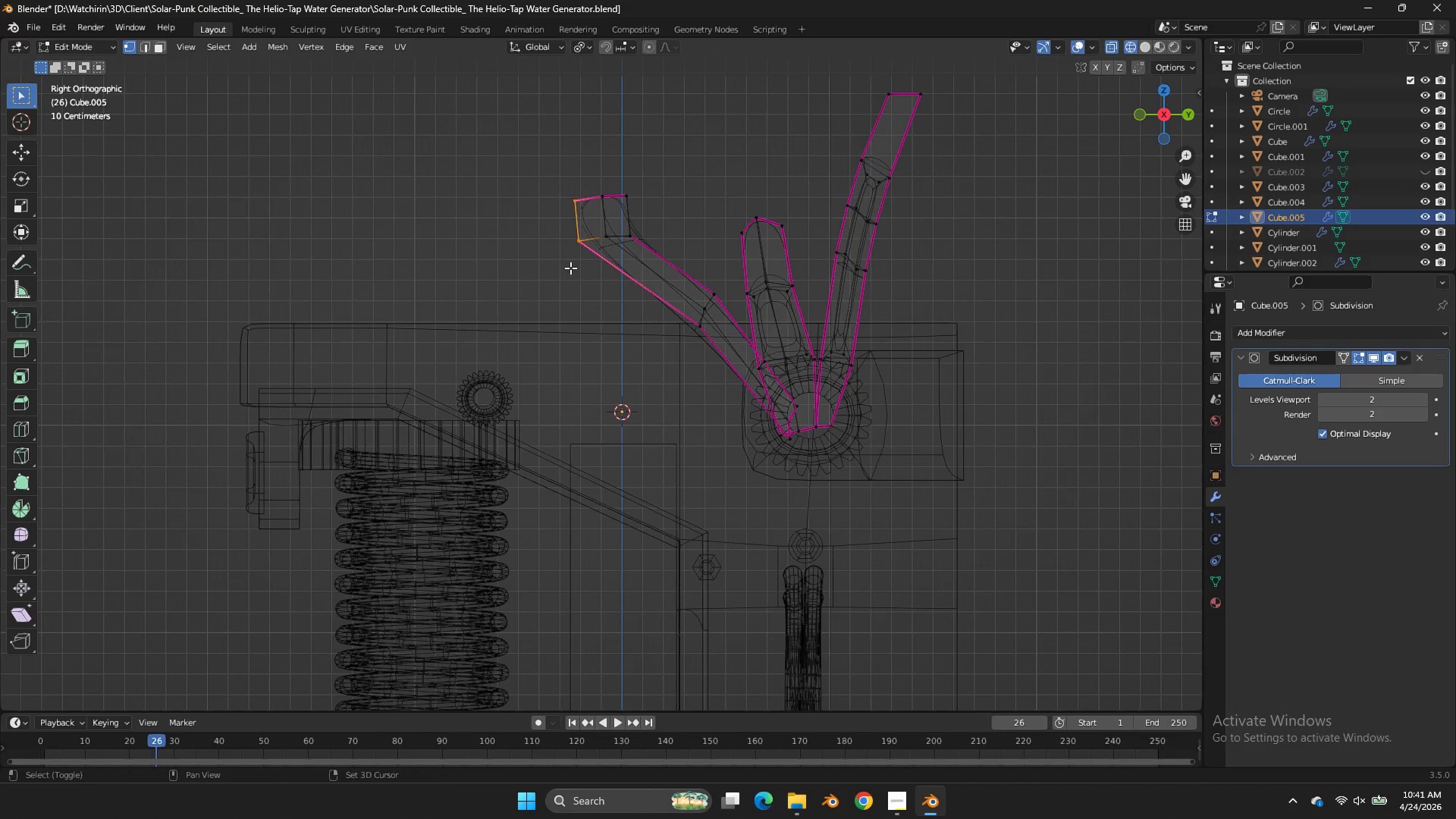 
type(EE)
 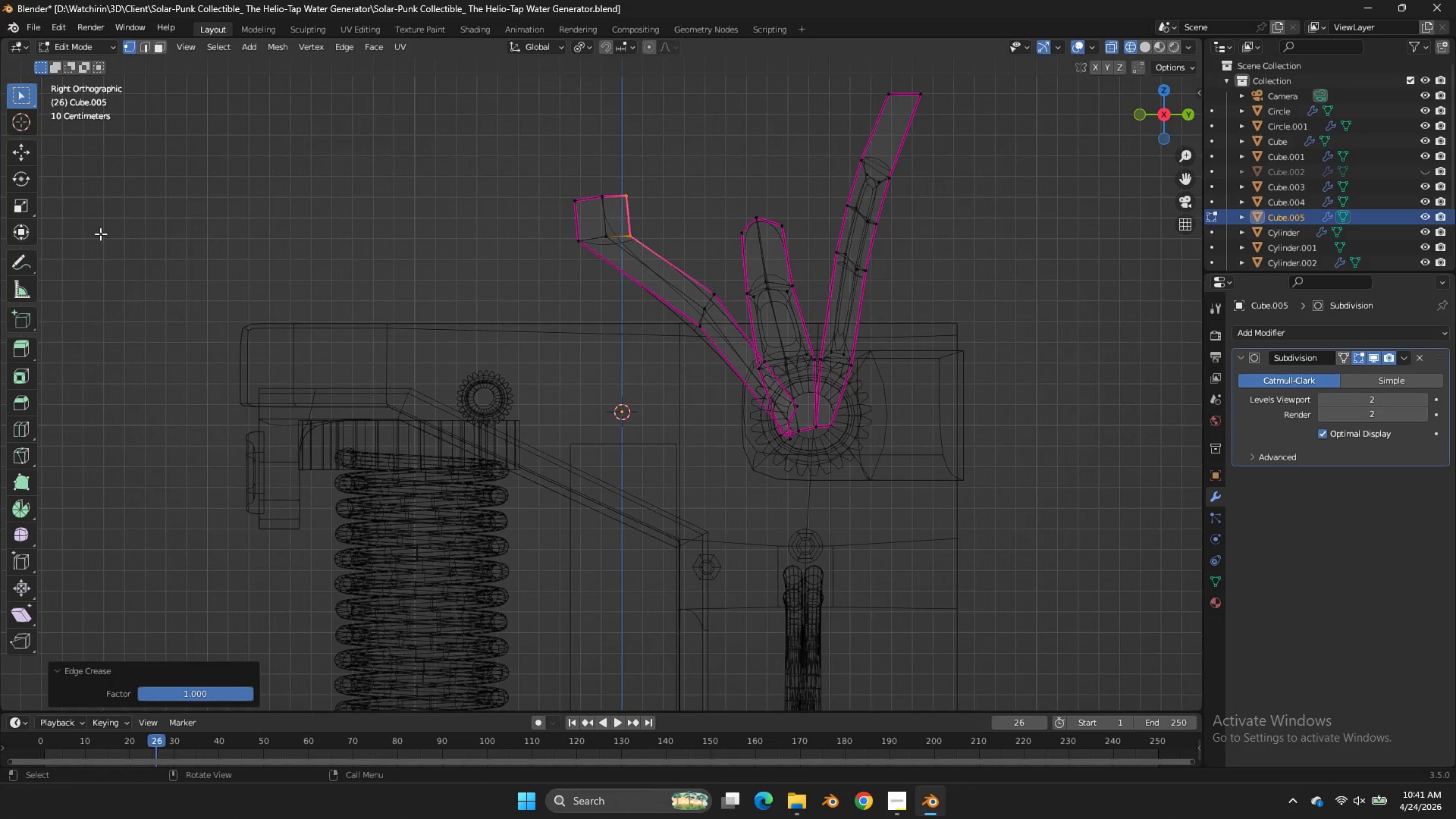 
left_click_drag(start_coordinate=[980, 344], to_coordinate=[982, 338])
 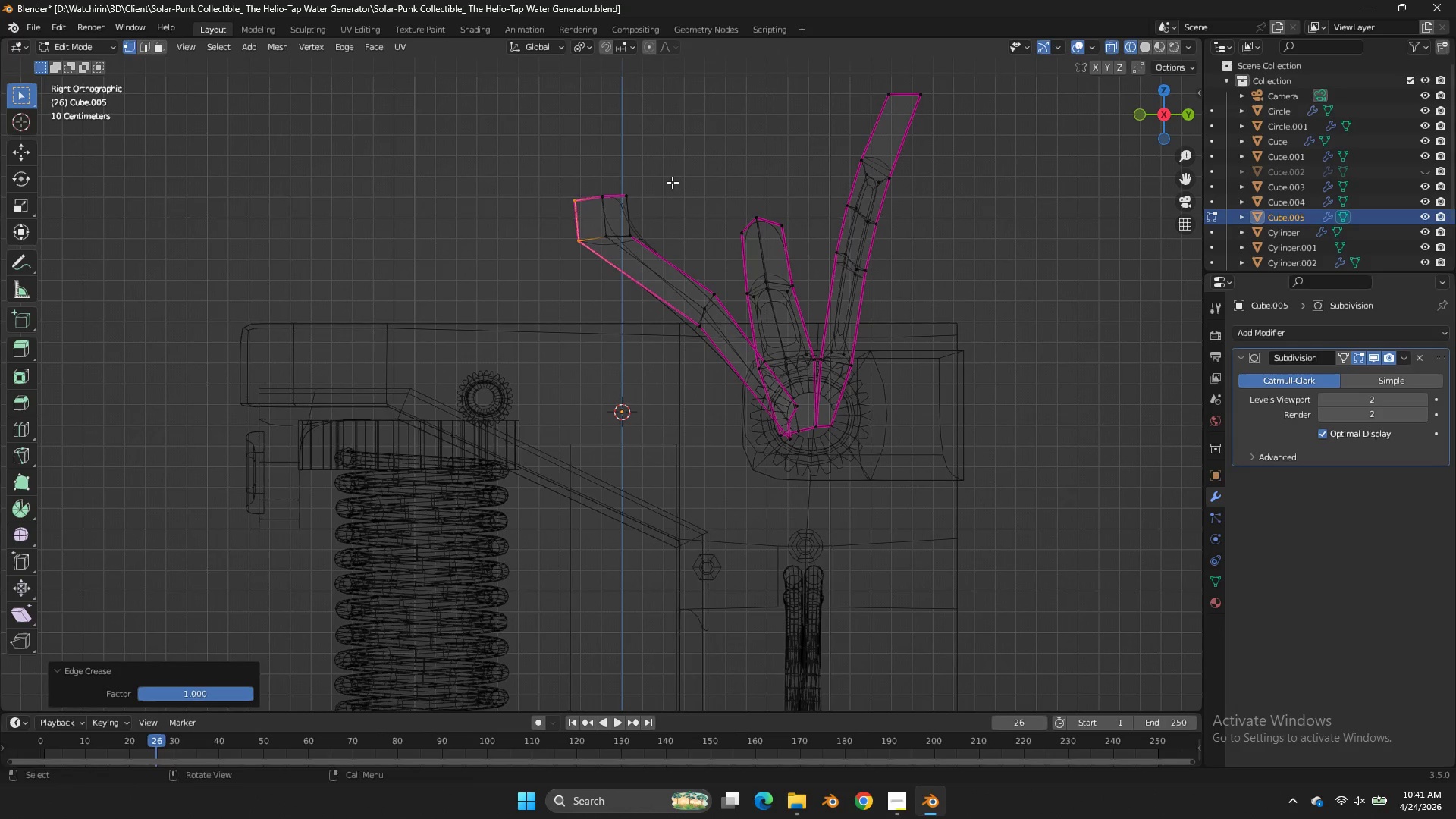 
left_click_drag(start_coordinate=[670, 184], to_coordinate=[620, 252])
 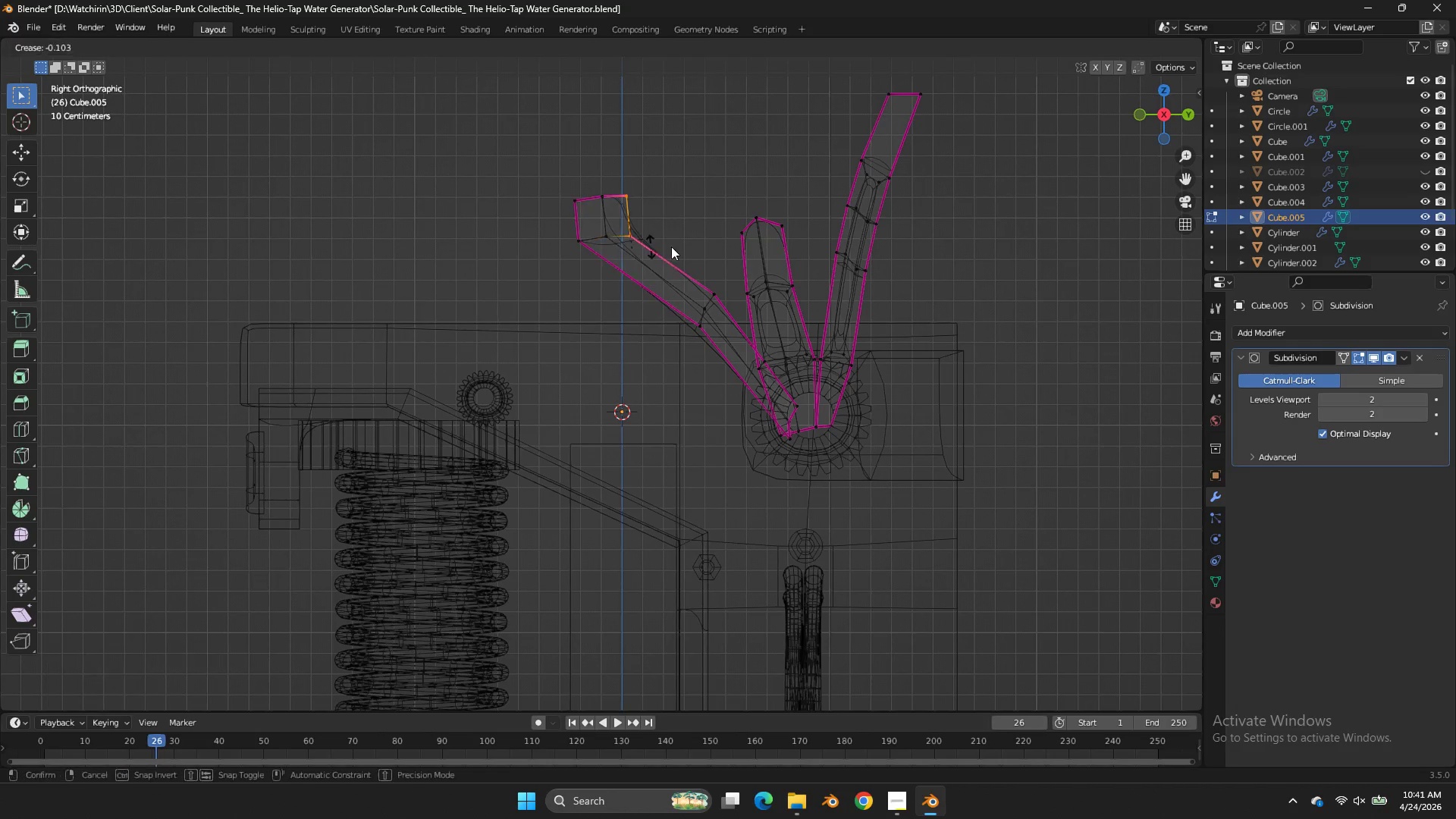 
left_click([31, 246])
 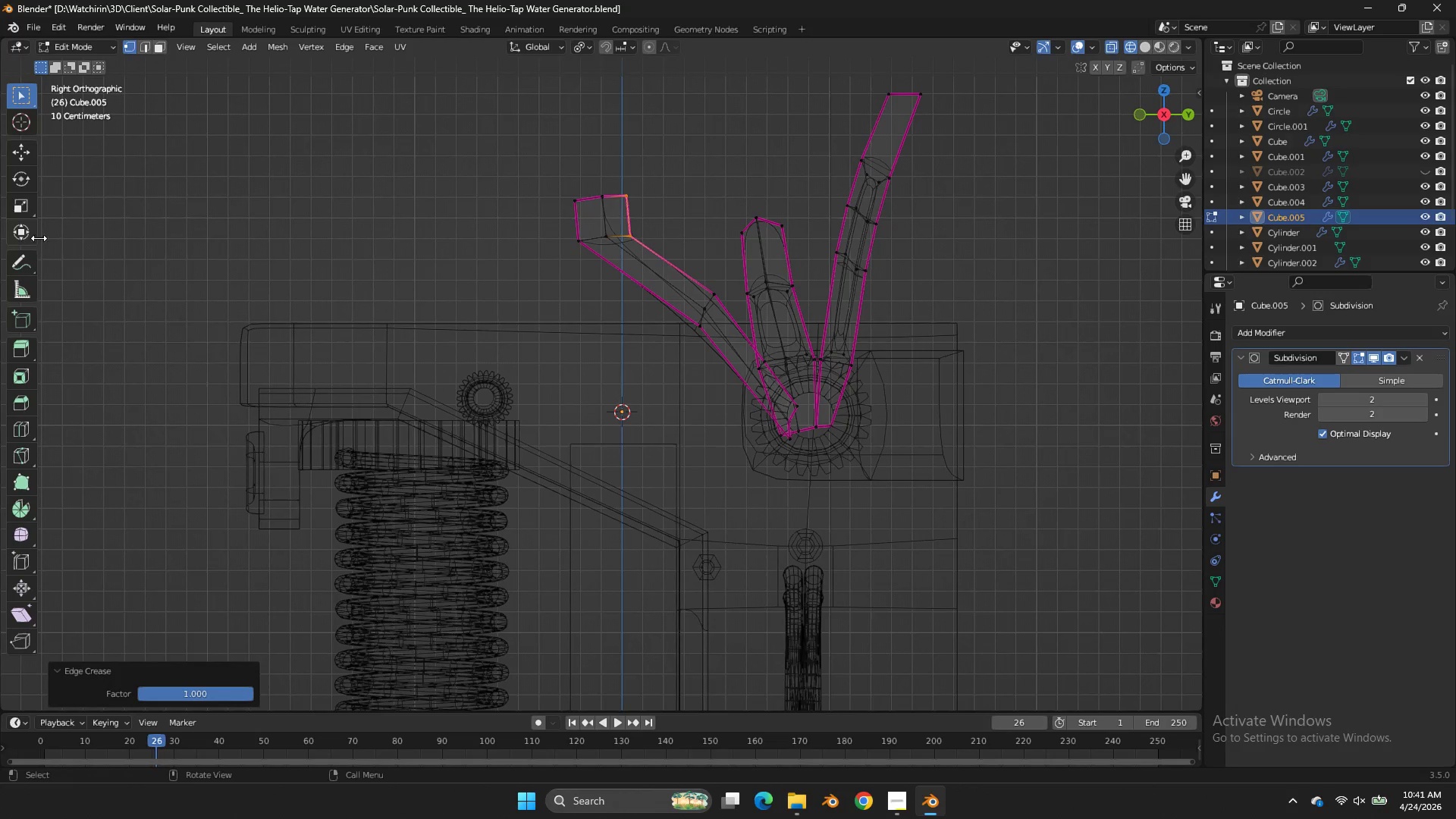 
key(Tab)
 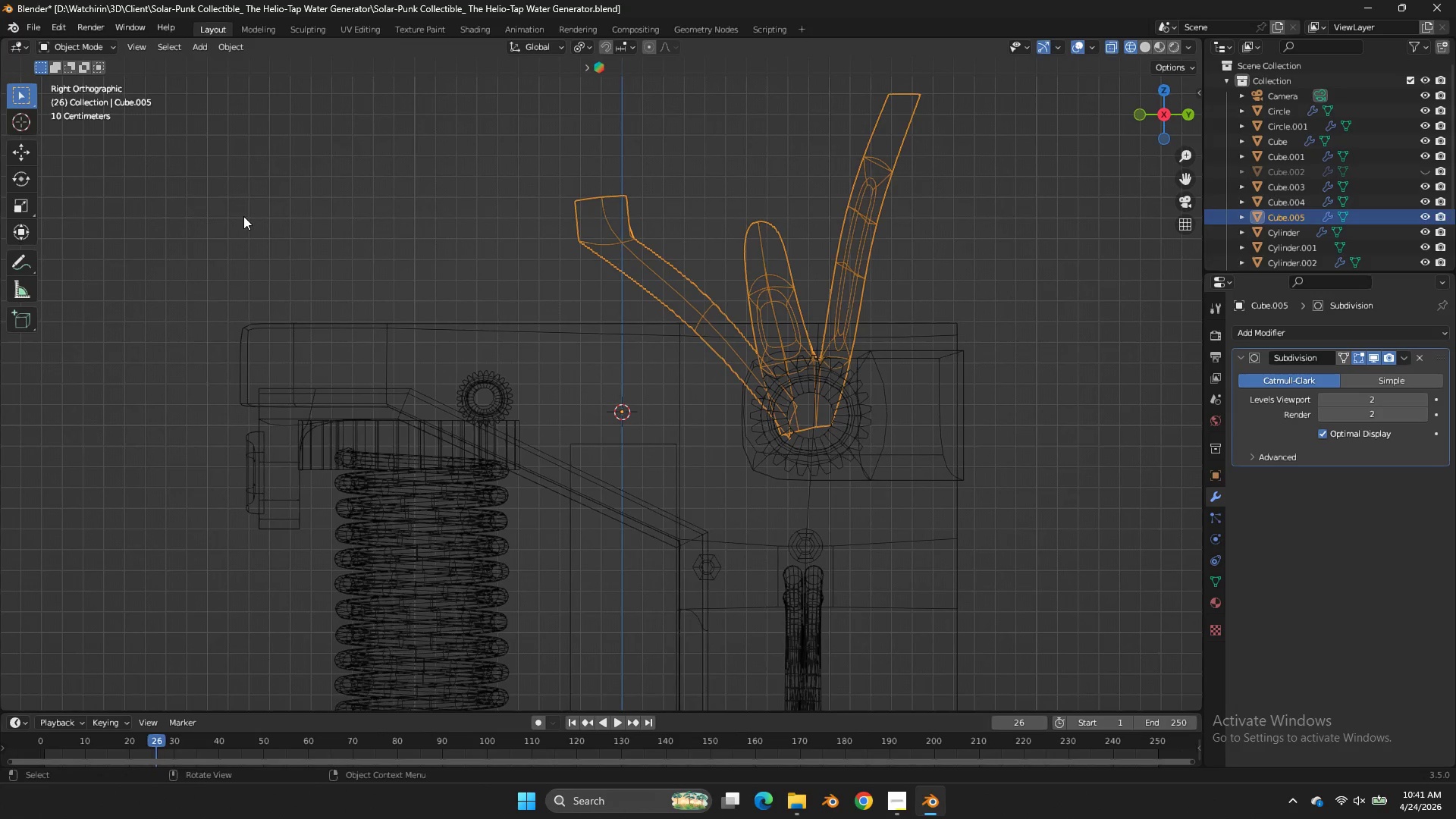 
key(Tab)
 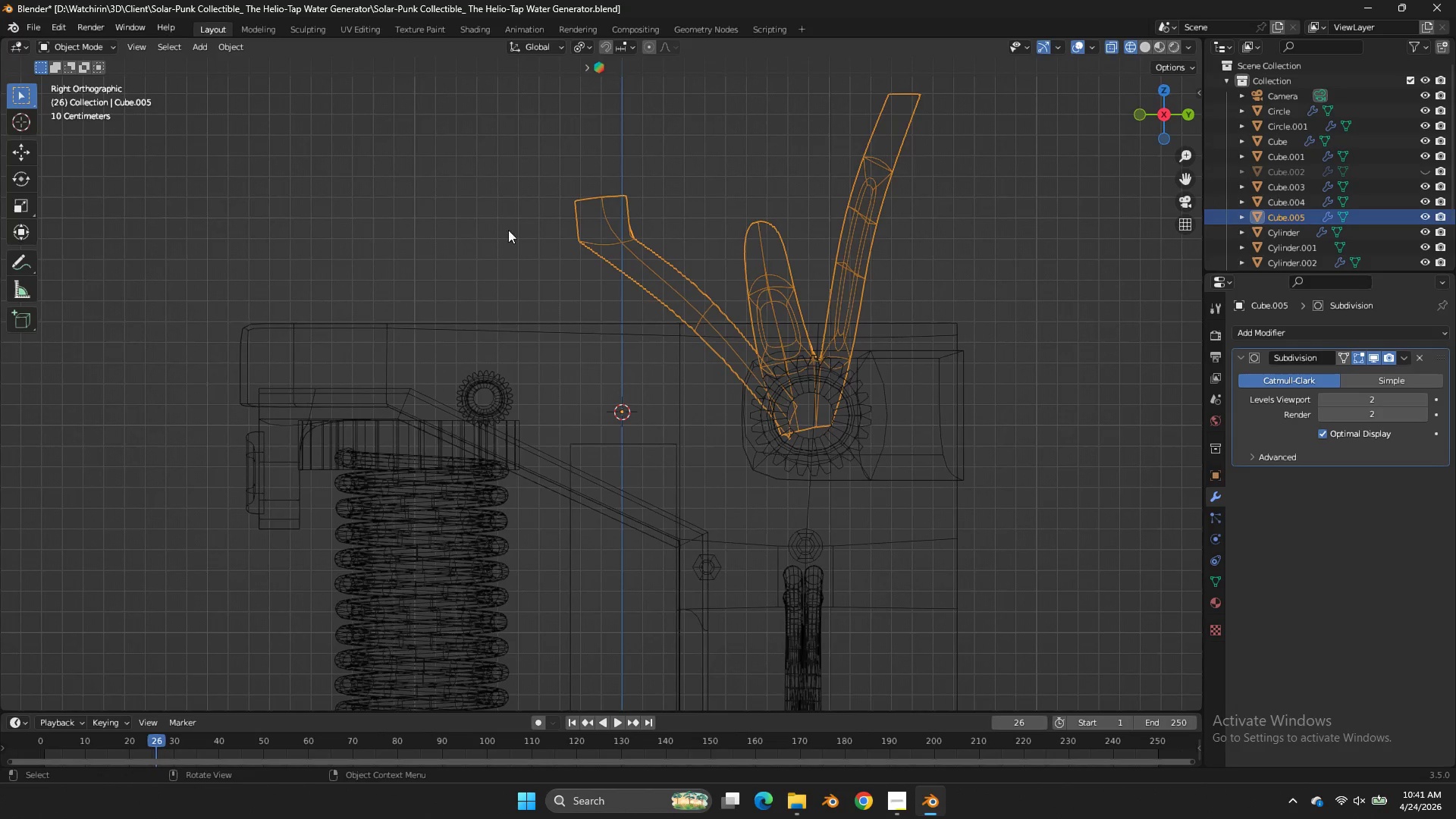 
key(Z)
 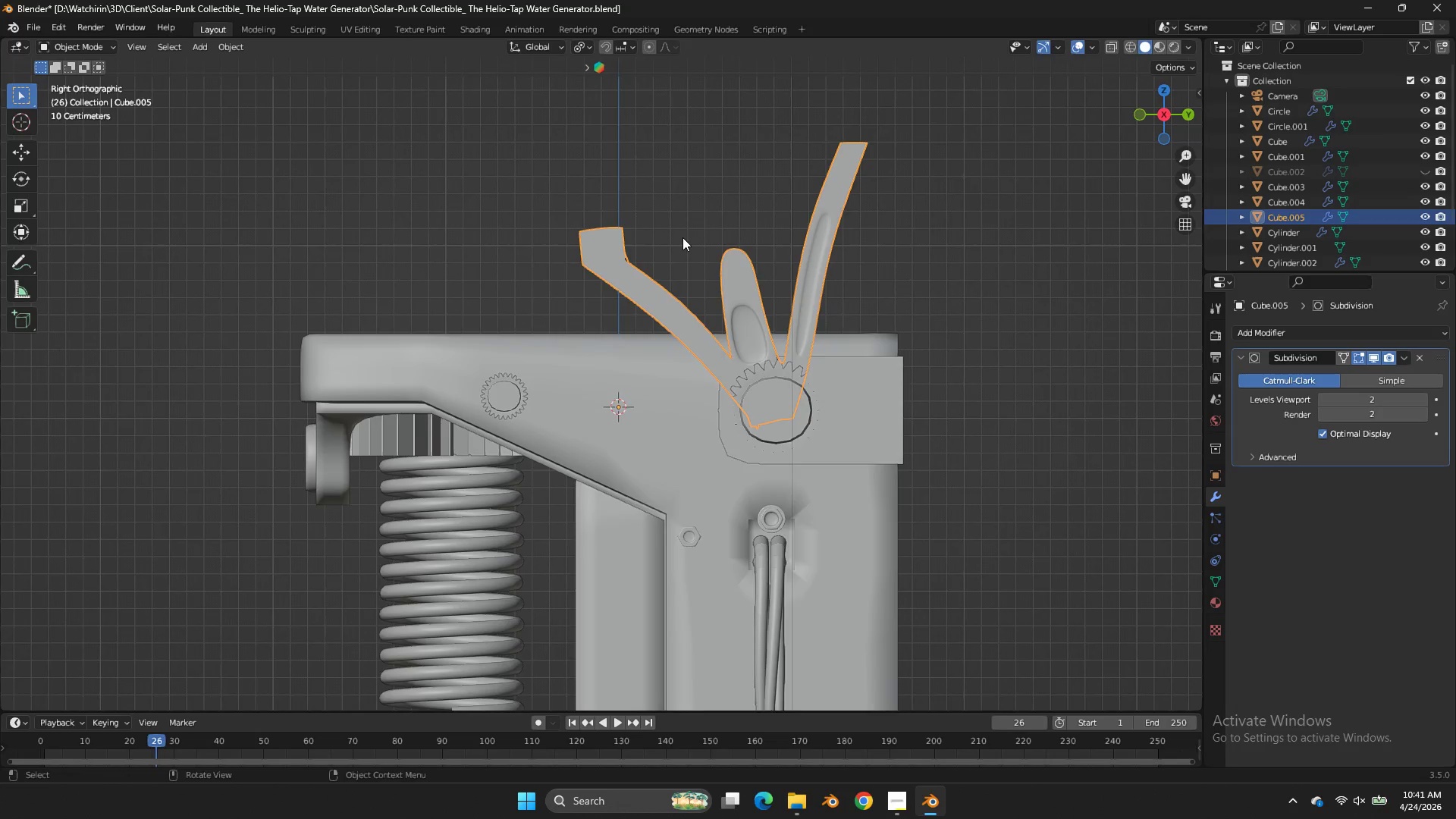 
scroll: coordinate [519, 232], scroll_direction: down, amount: 1.0
 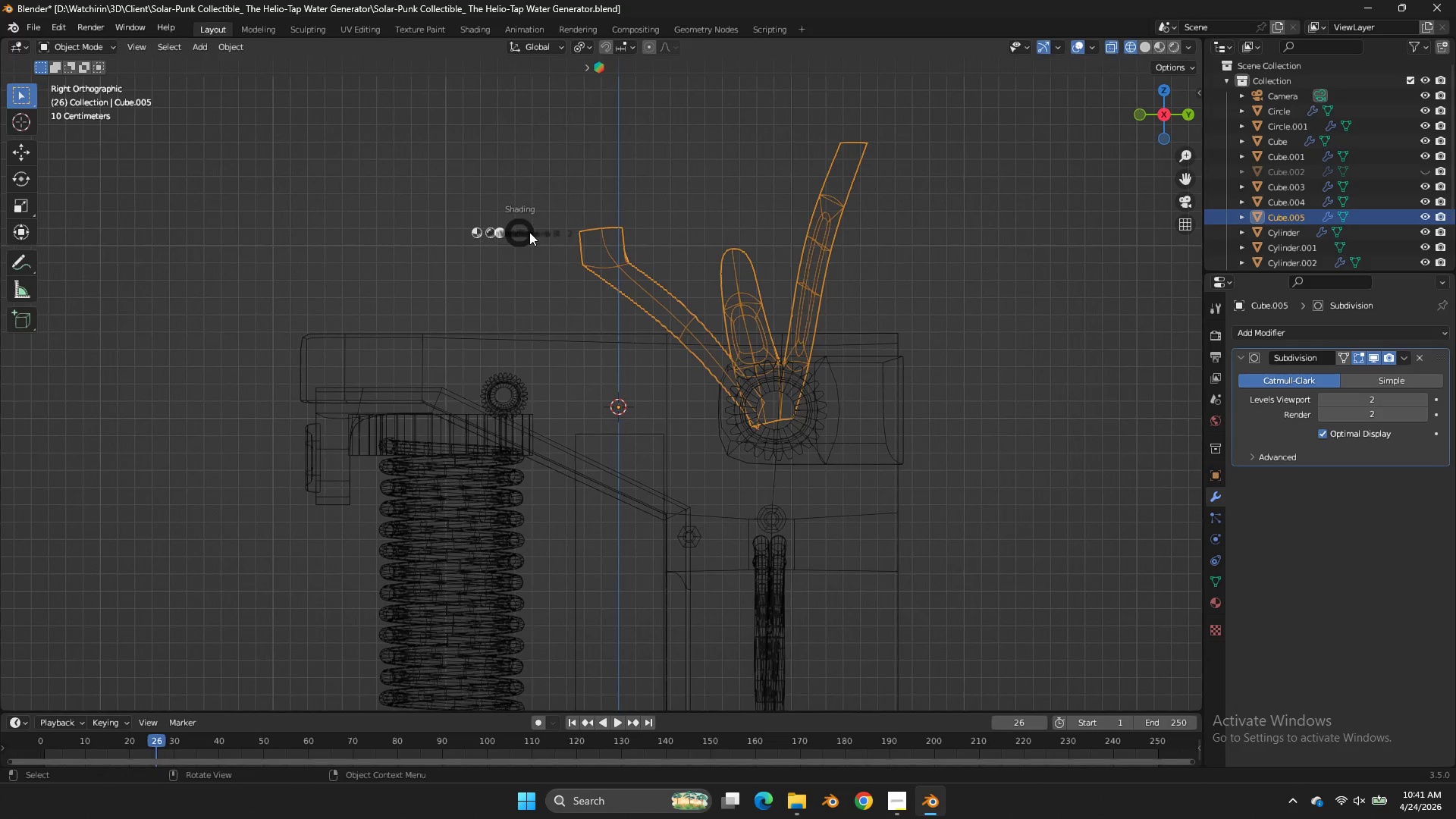 
scroll: coordinate [682, 237], scroll_direction: up, amount: 1.0
 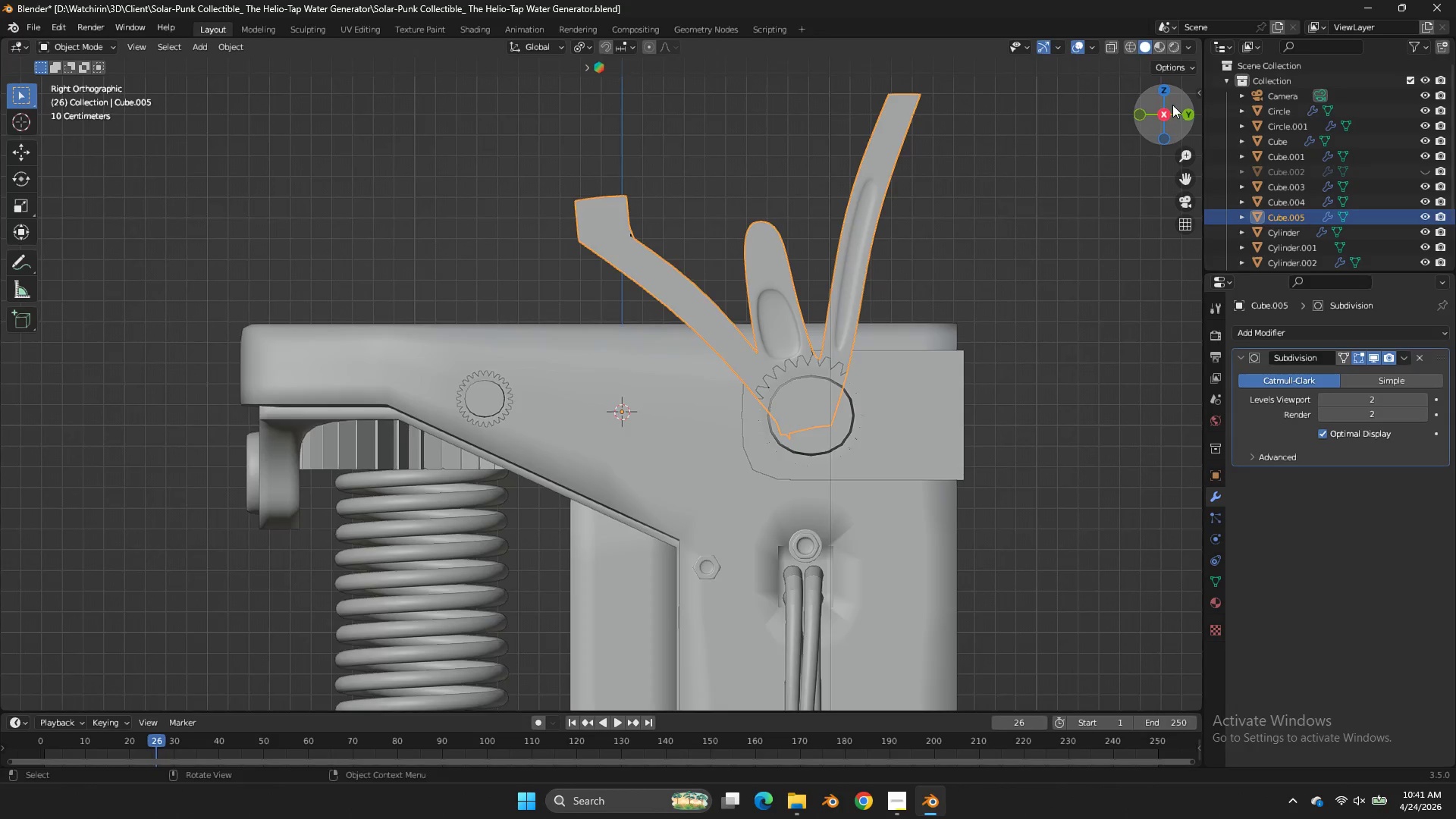 
left_click_drag(start_coordinate=[1174, 107], to_coordinate=[1045, 180])
 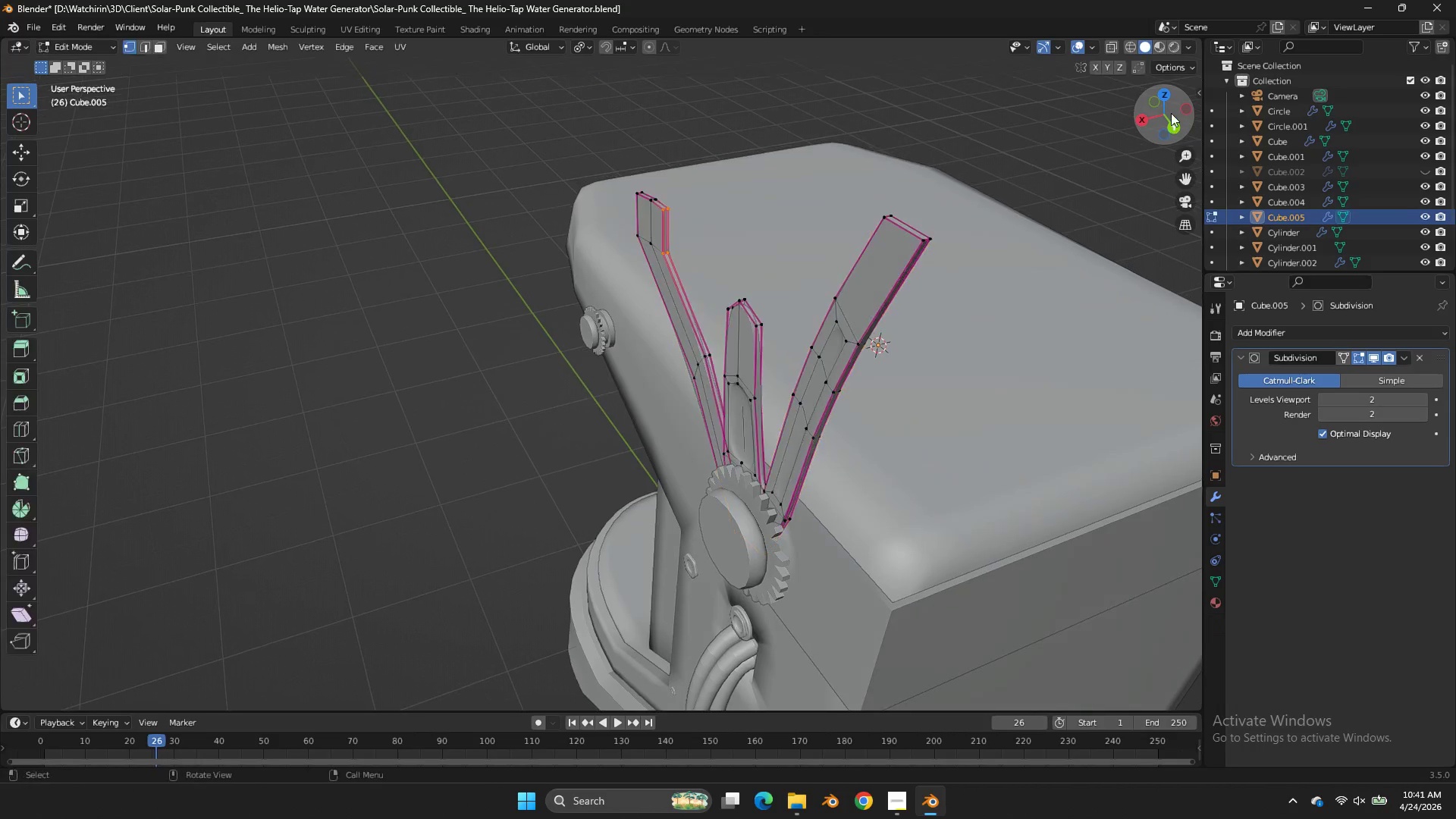 
key(Tab)
 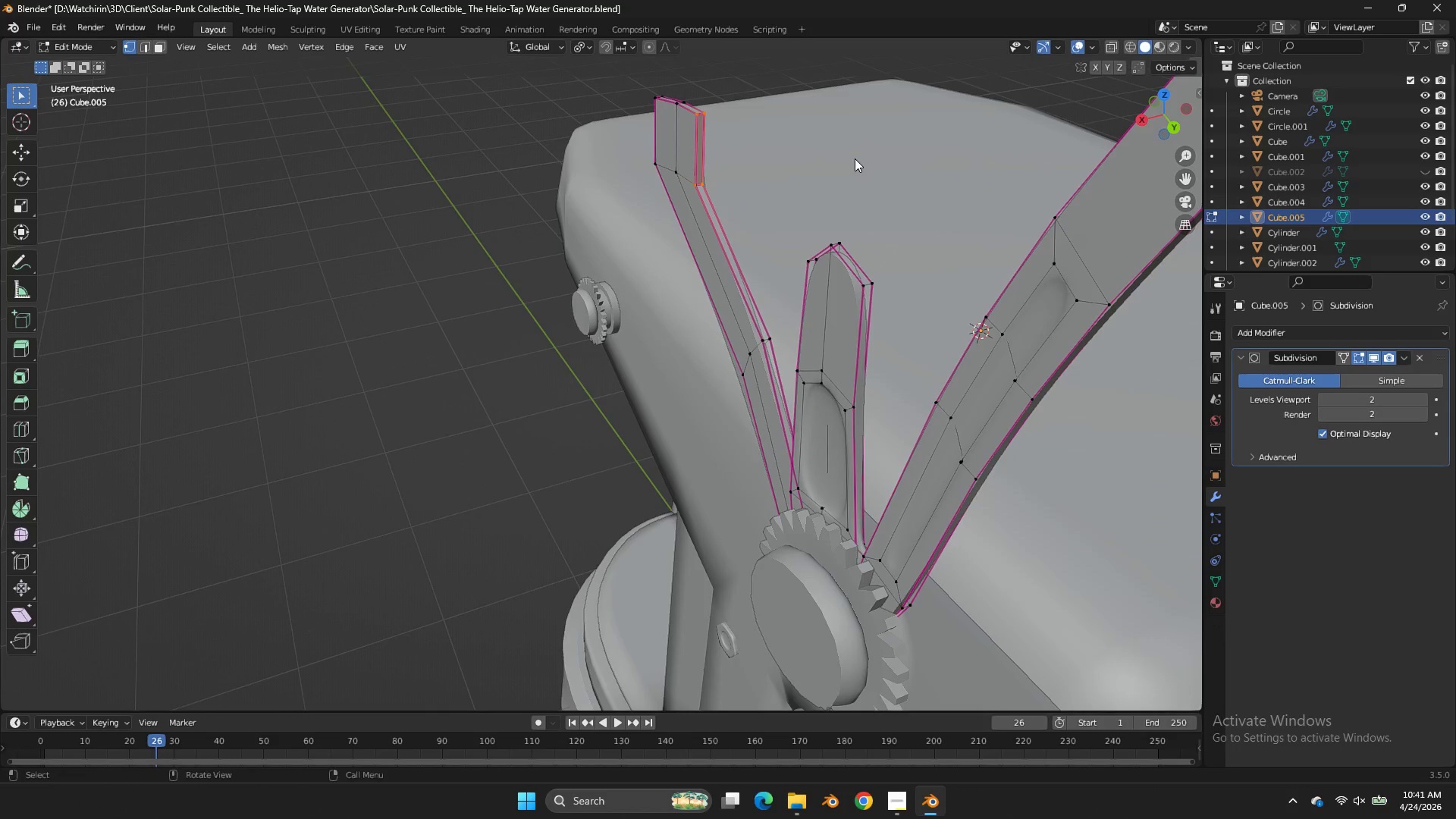 
scroll: coordinate [855, 158], scroll_direction: up, amount: 2.0
 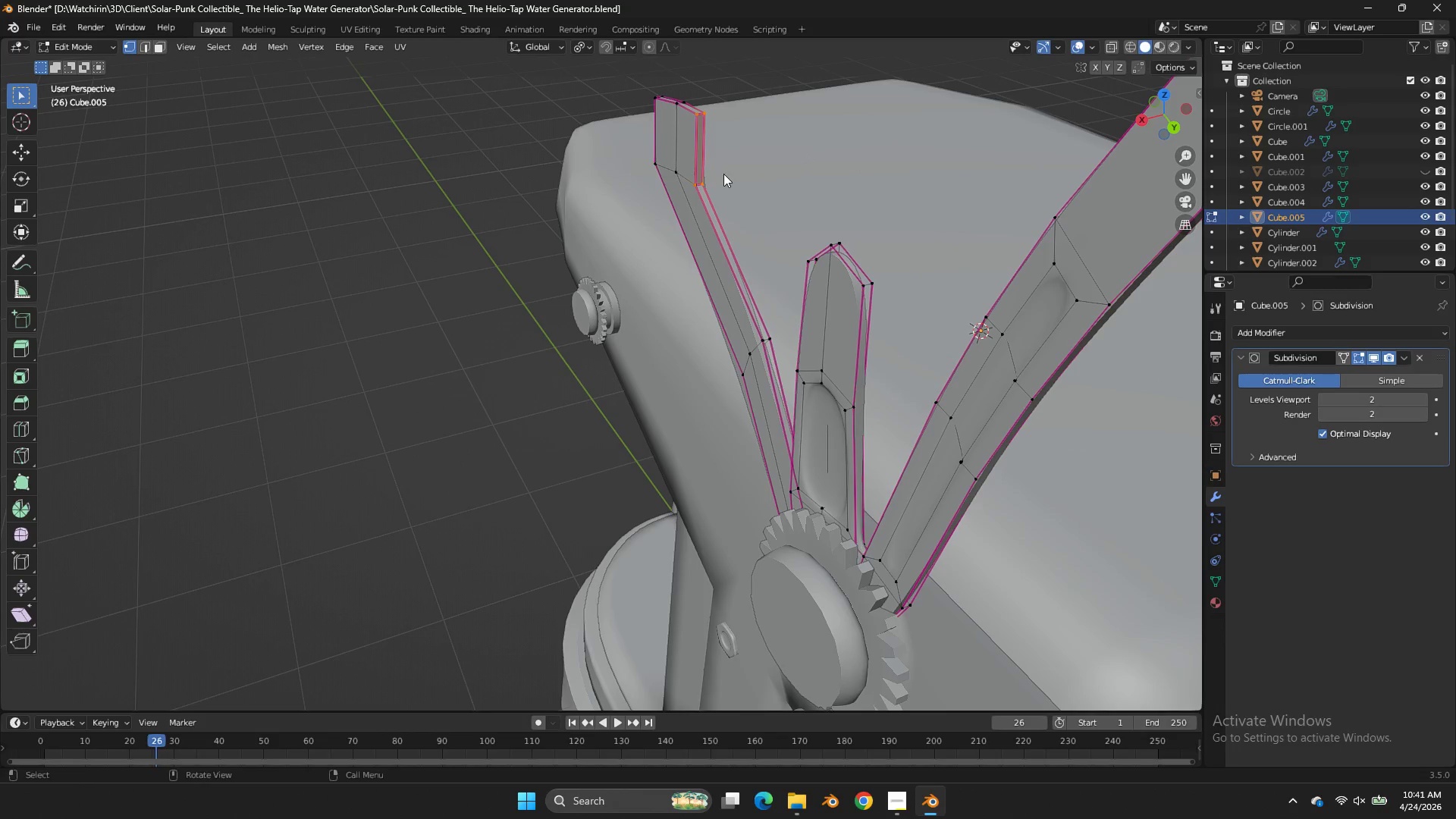 
left_click_drag(start_coordinate=[726, 171], to_coordinate=[689, 192])
 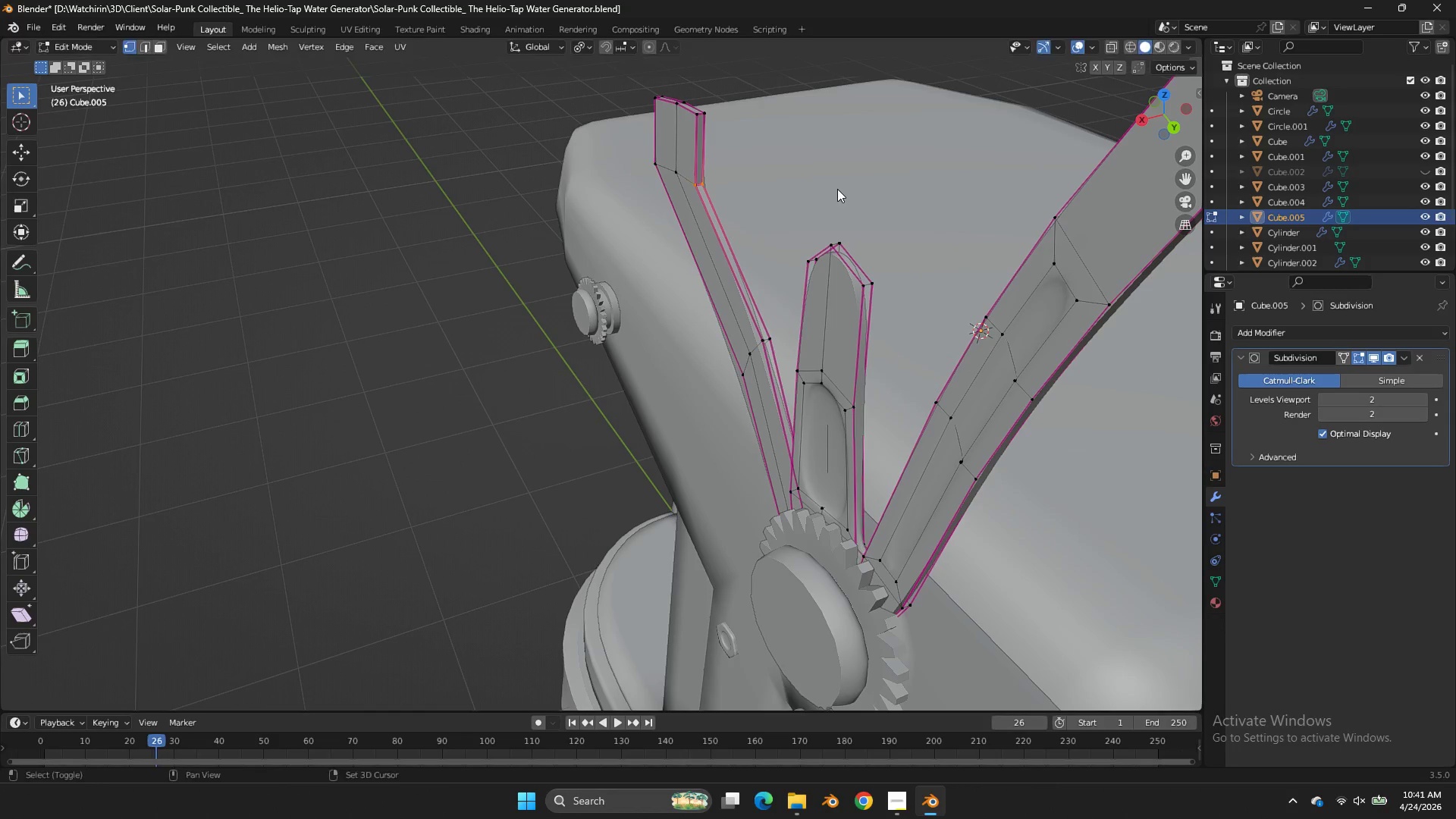 
key(Shift+E)
 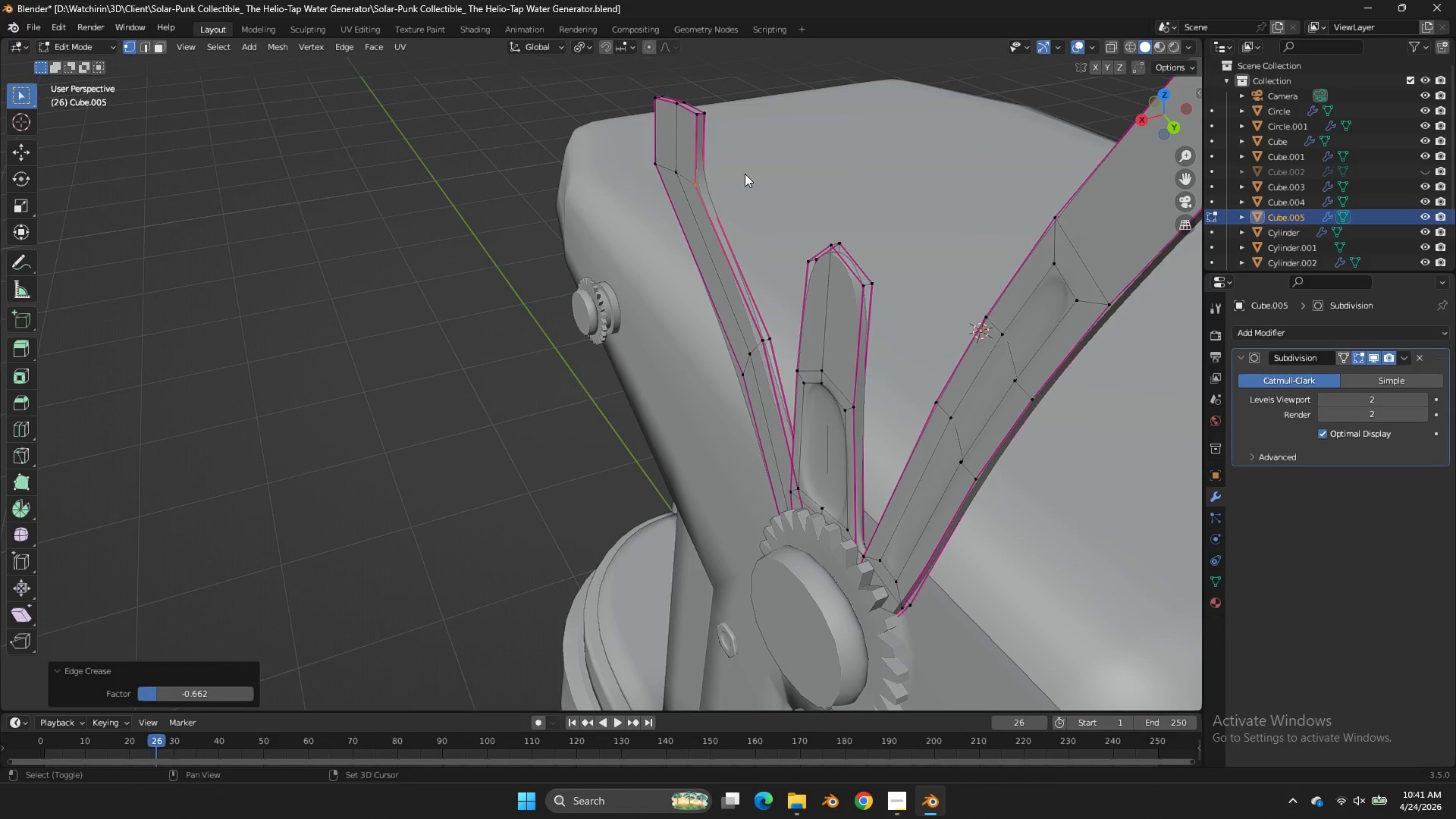 
left_click([745, 174])
 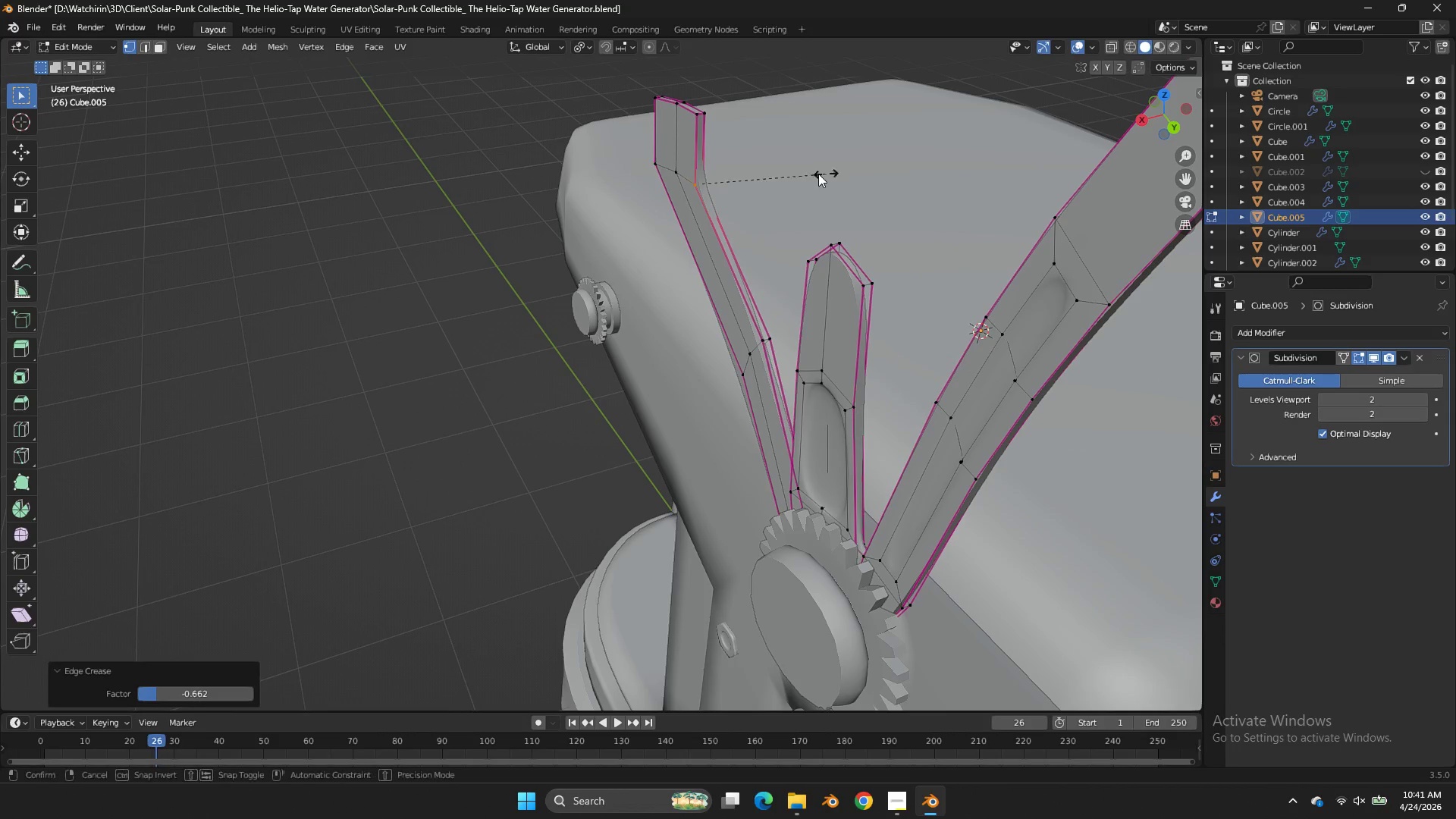 
key(Shift+E)
 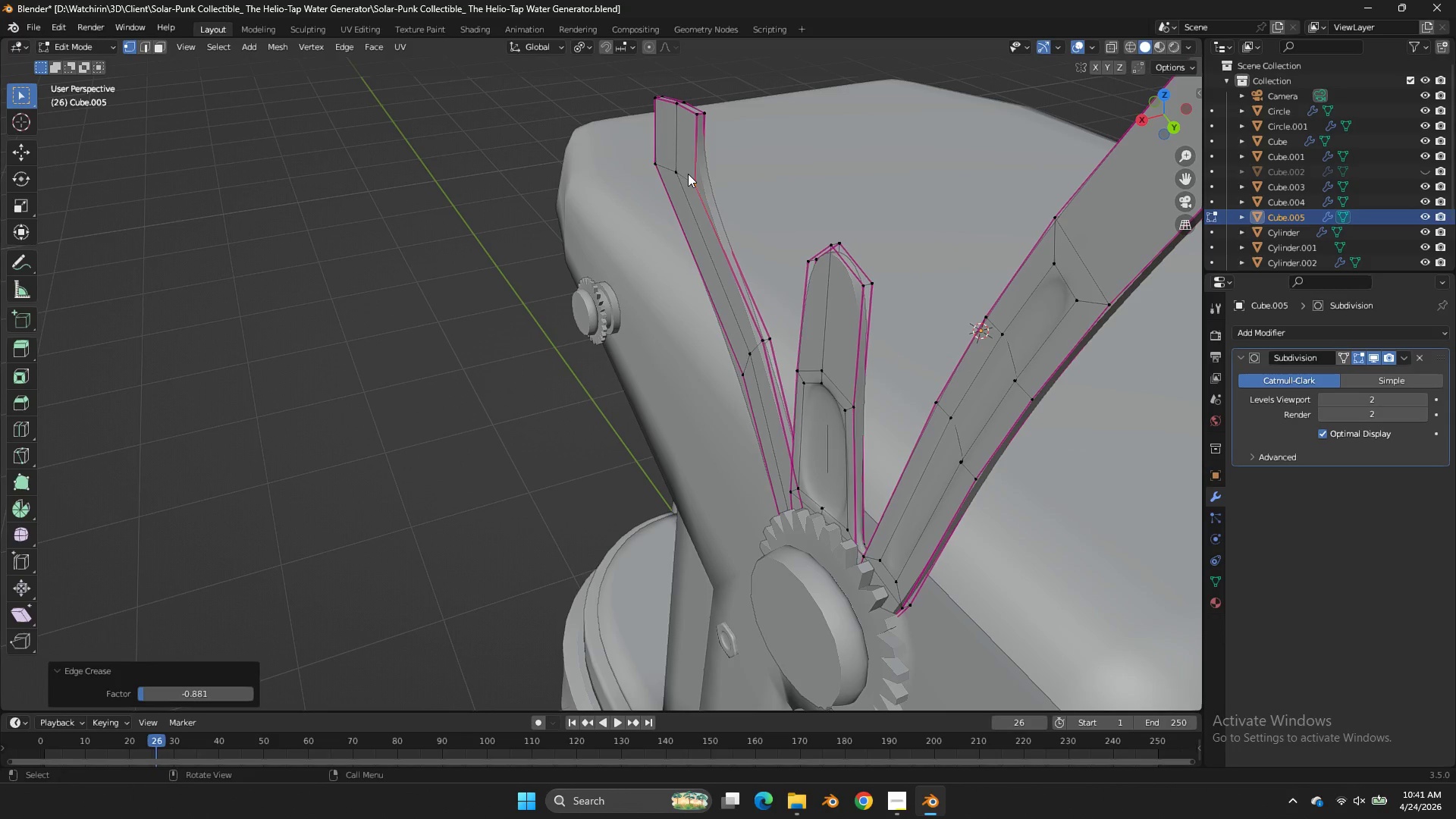 
left_click([688, 174])
 